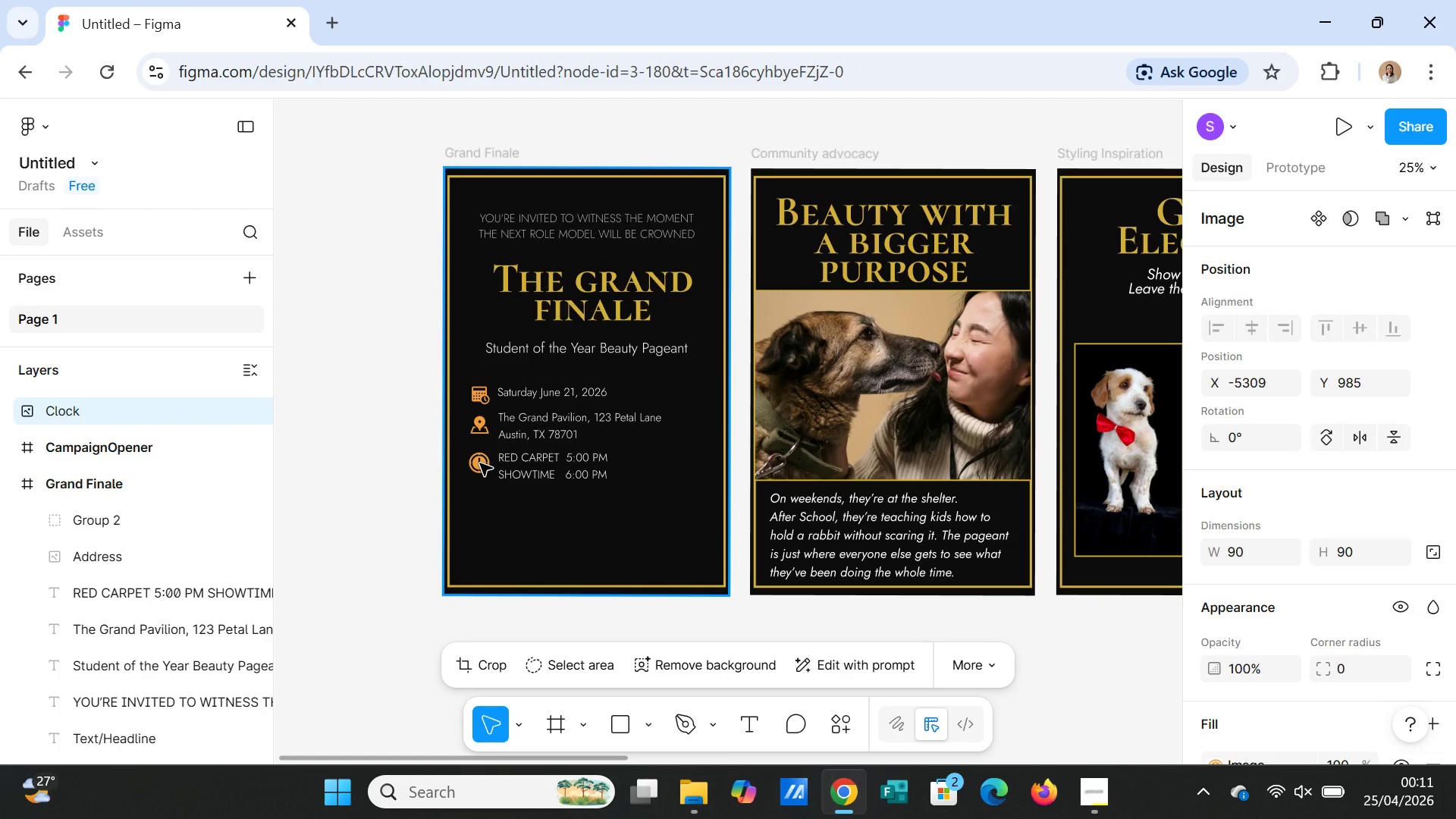 
left_click([560, 535])
 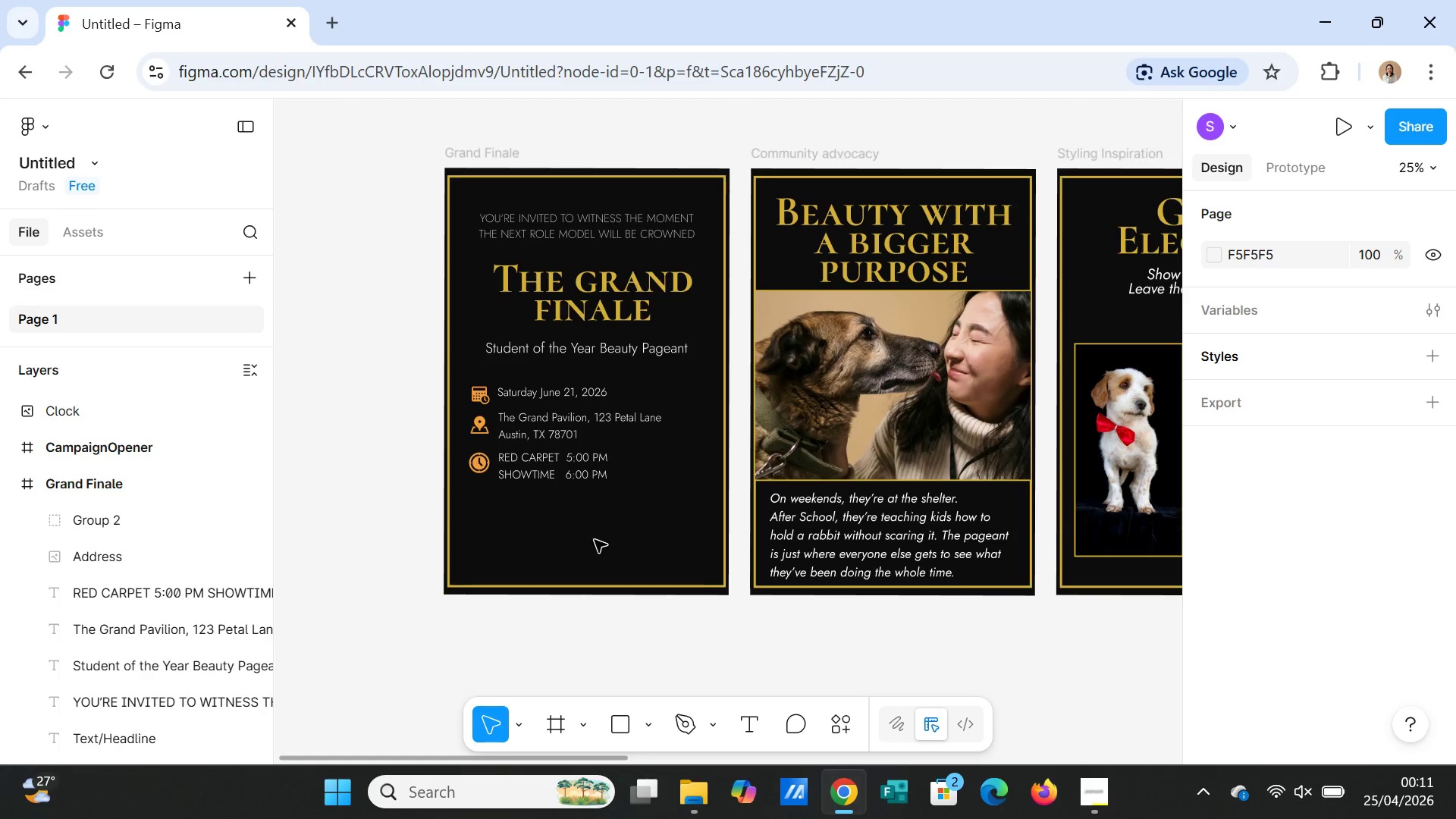 
wait(11.73)
 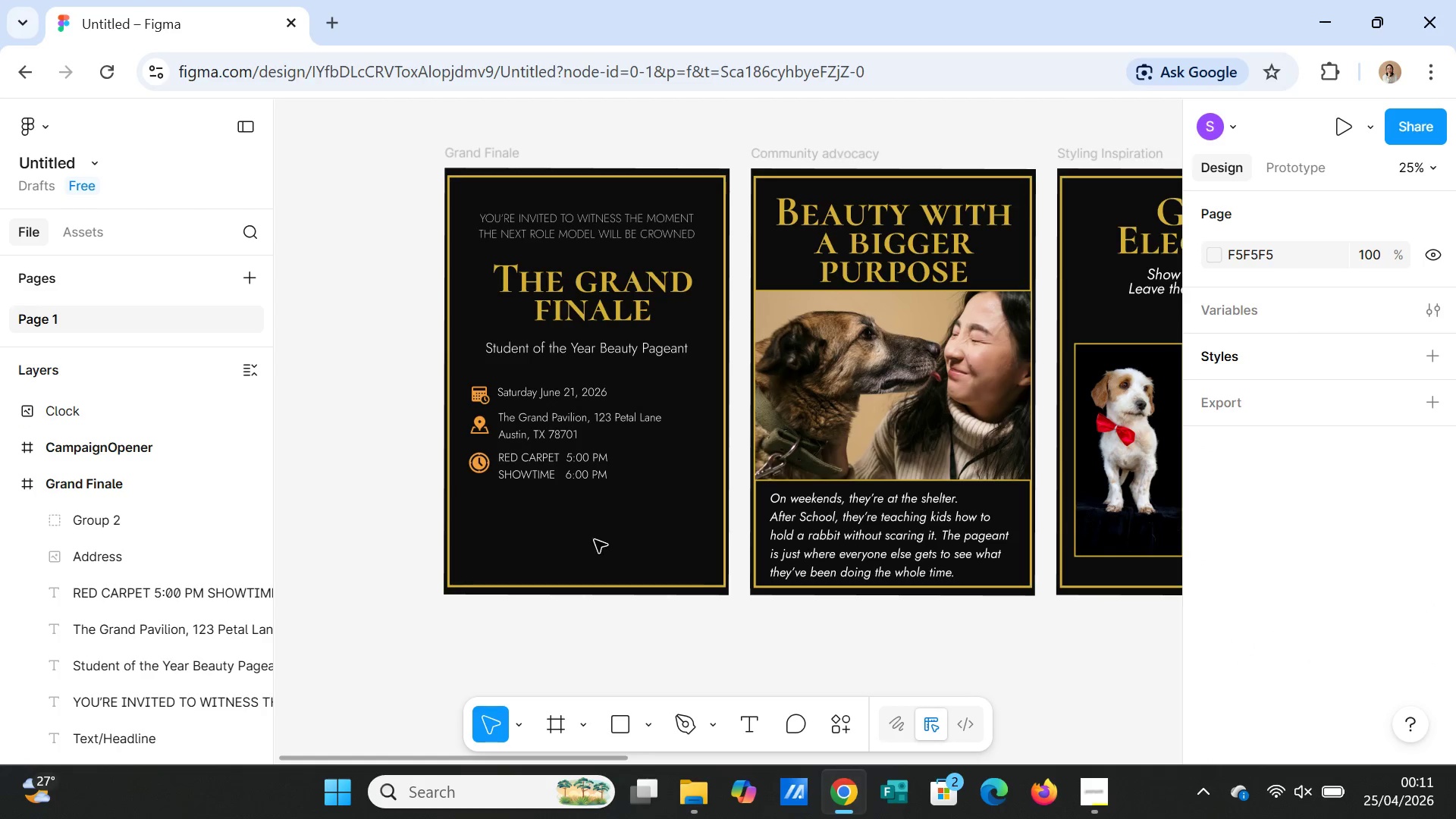 
left_click([654, 351])
 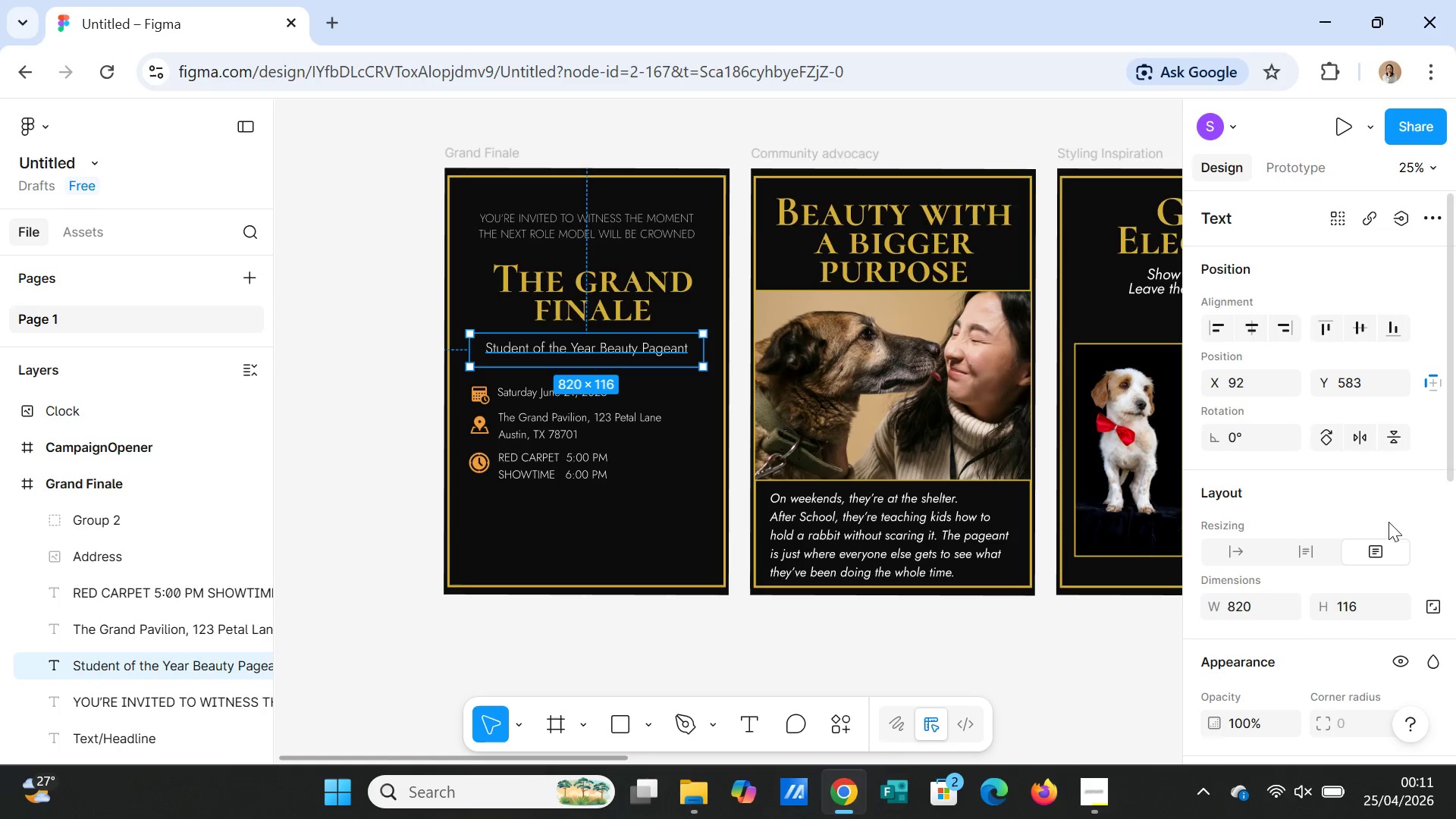 
scroll: coordinate [1420, 604], scroll_direction: down, amount: 2.0
 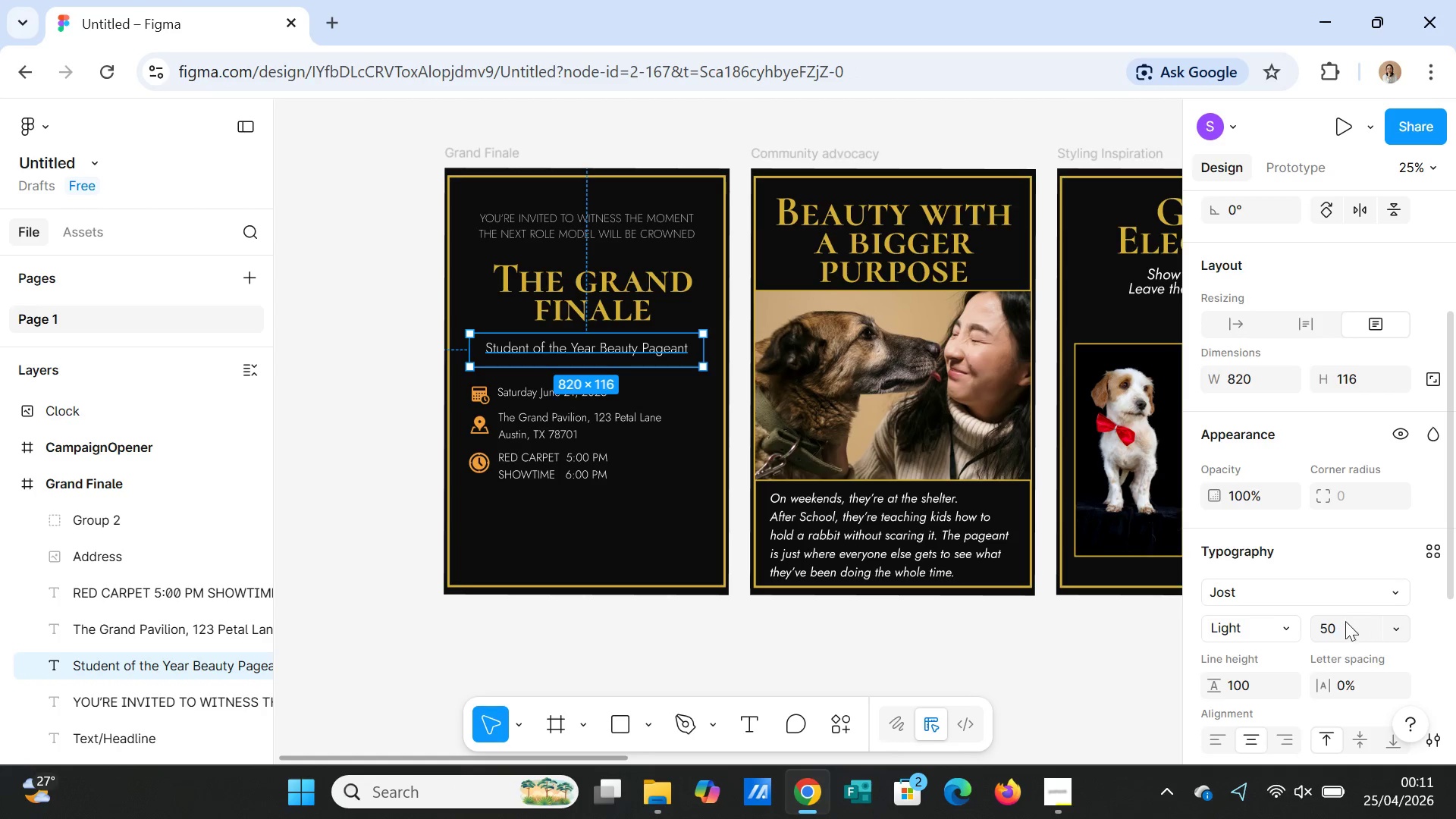 
left_click([1338, 625])
 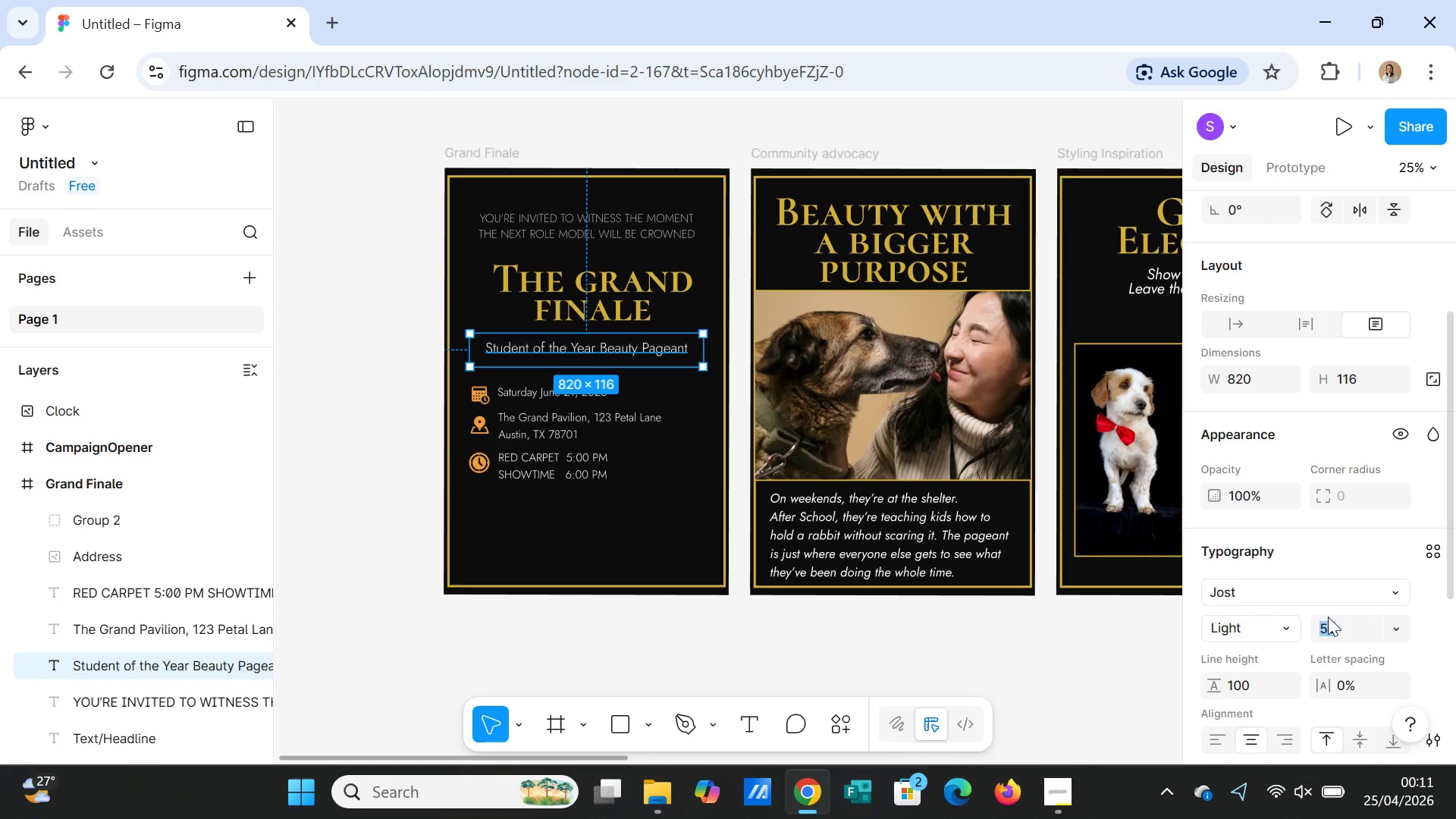 
type(52)
 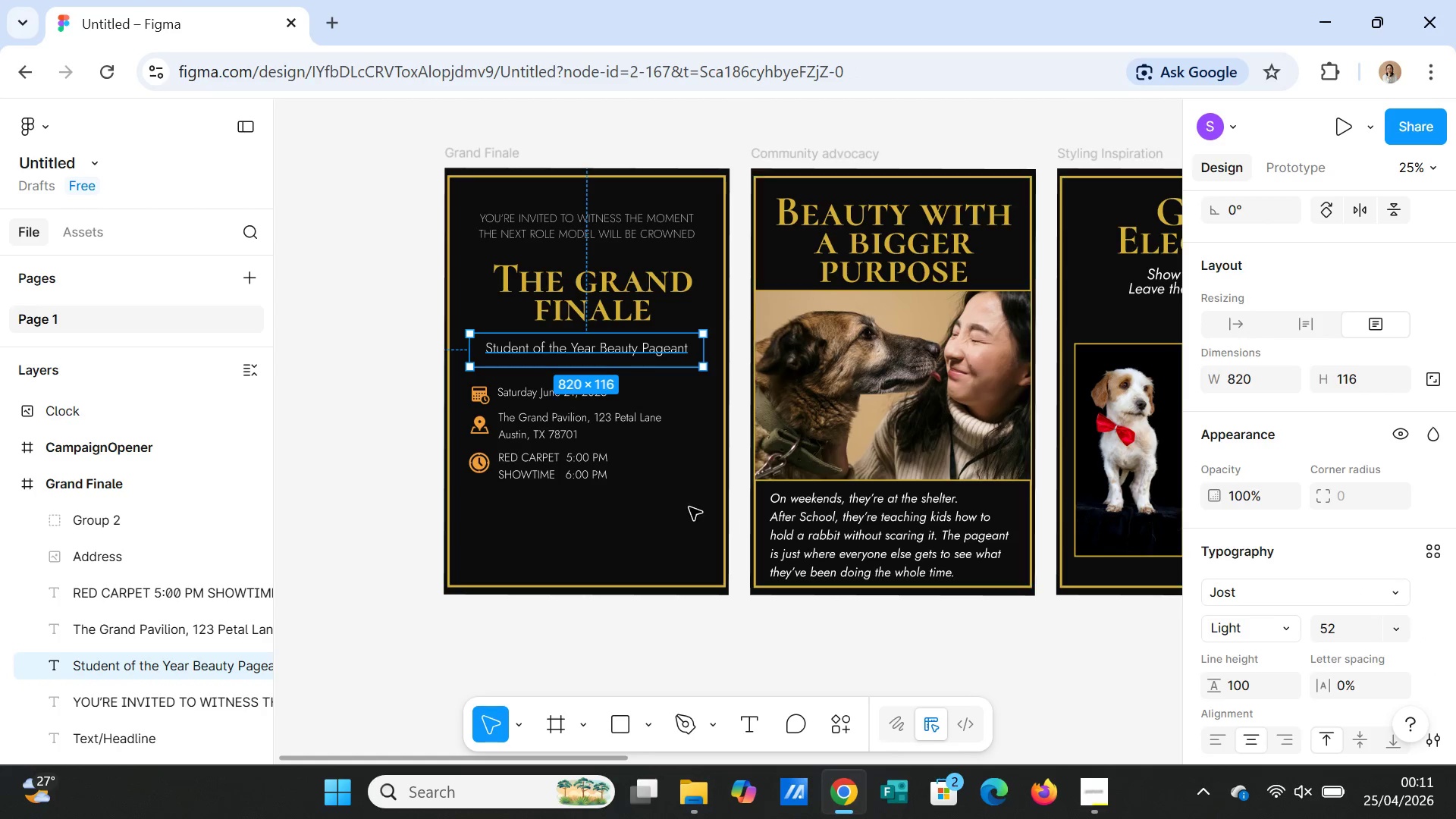 
left_click([654, 501])
 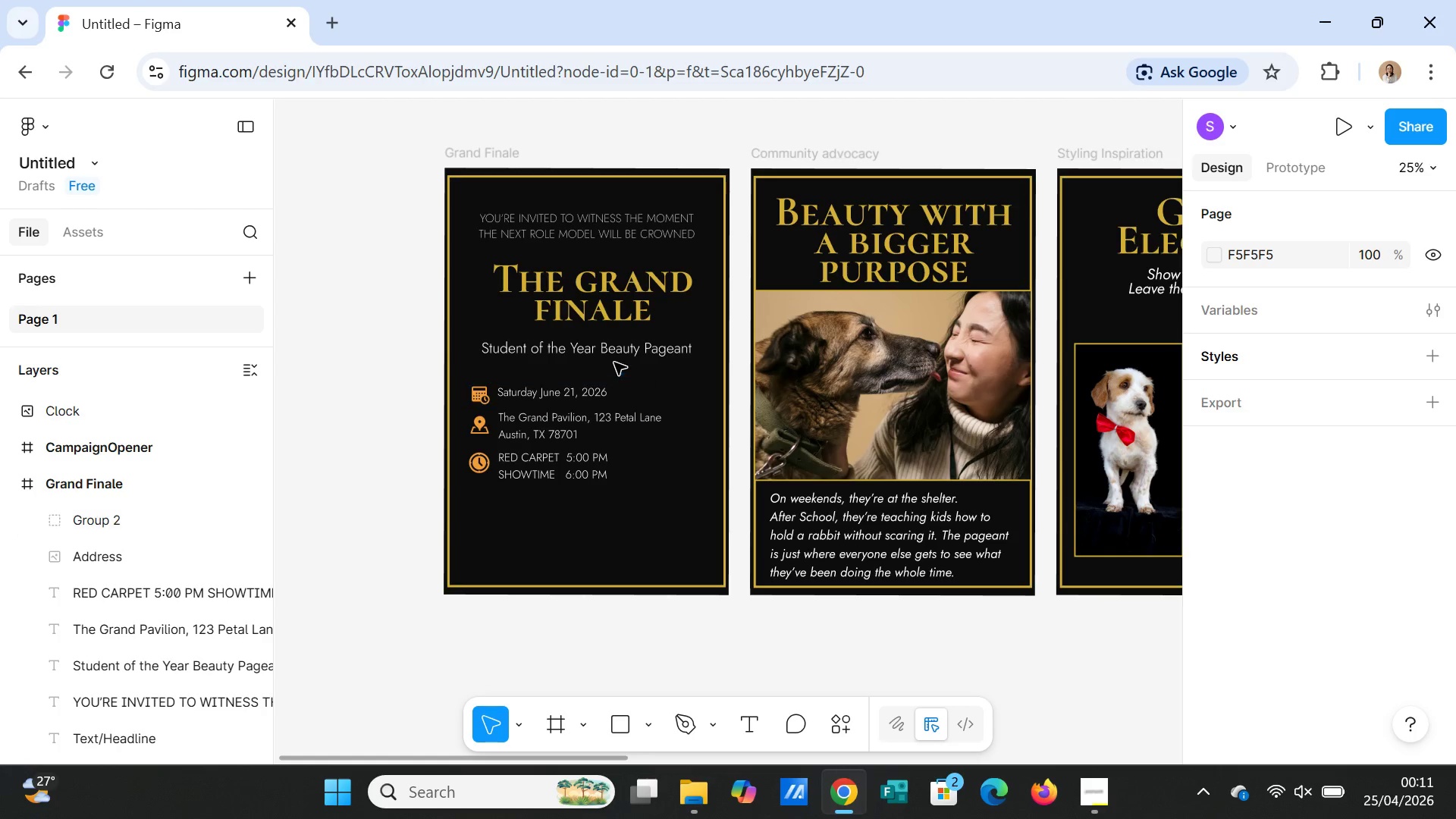 
left_click([614, 353])
 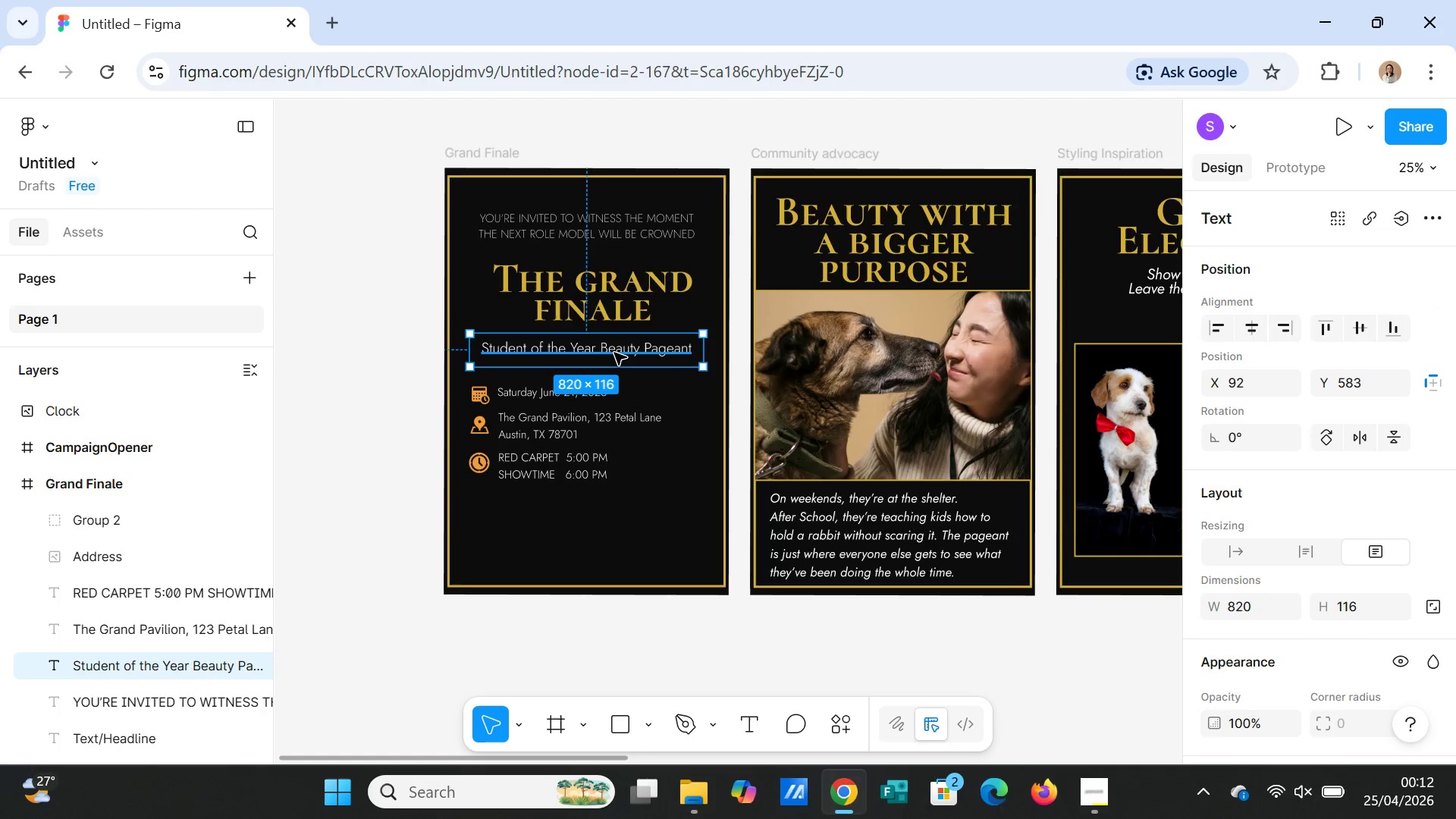 
key(Control+C)
 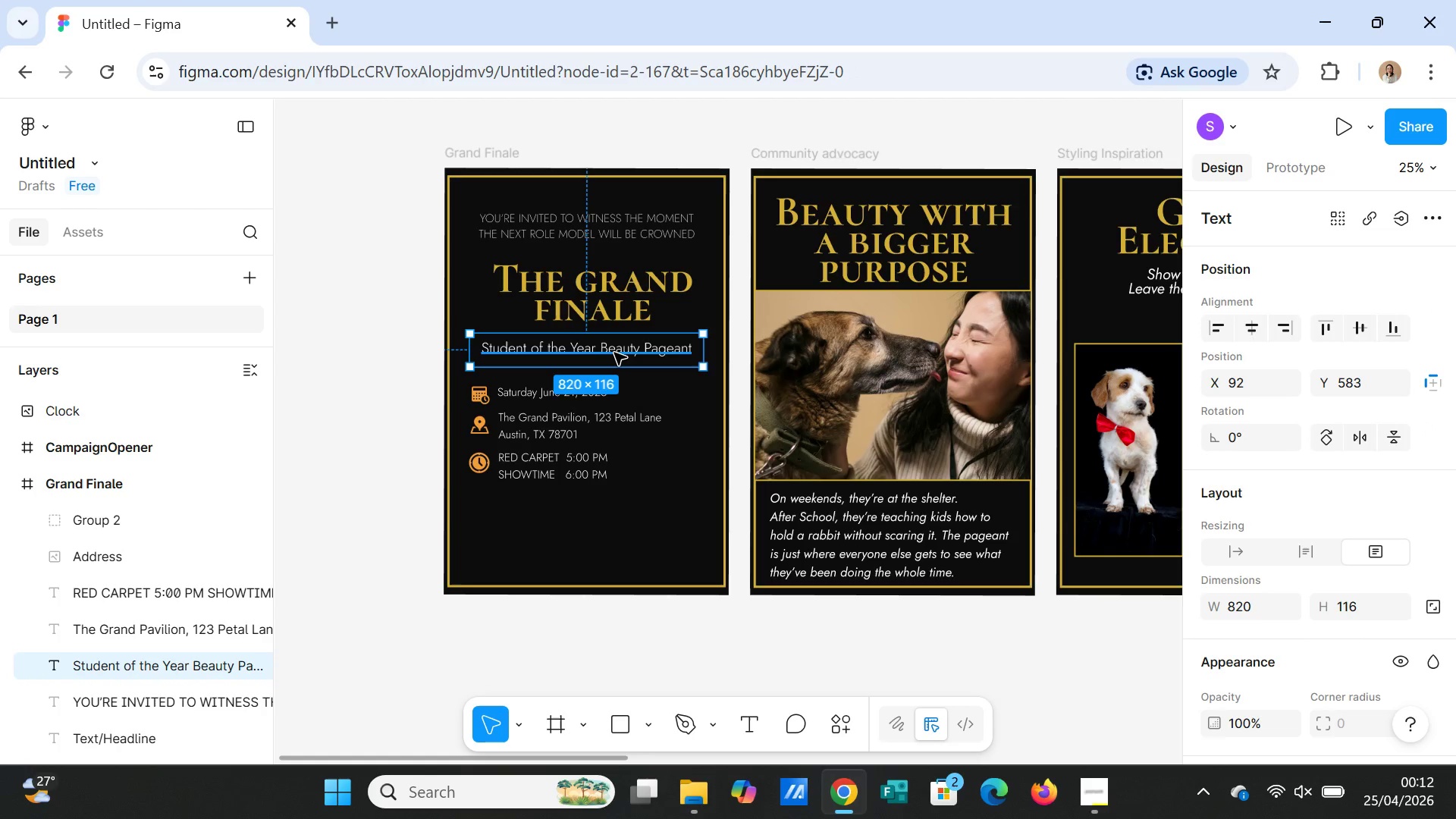 
key(Control+V)
 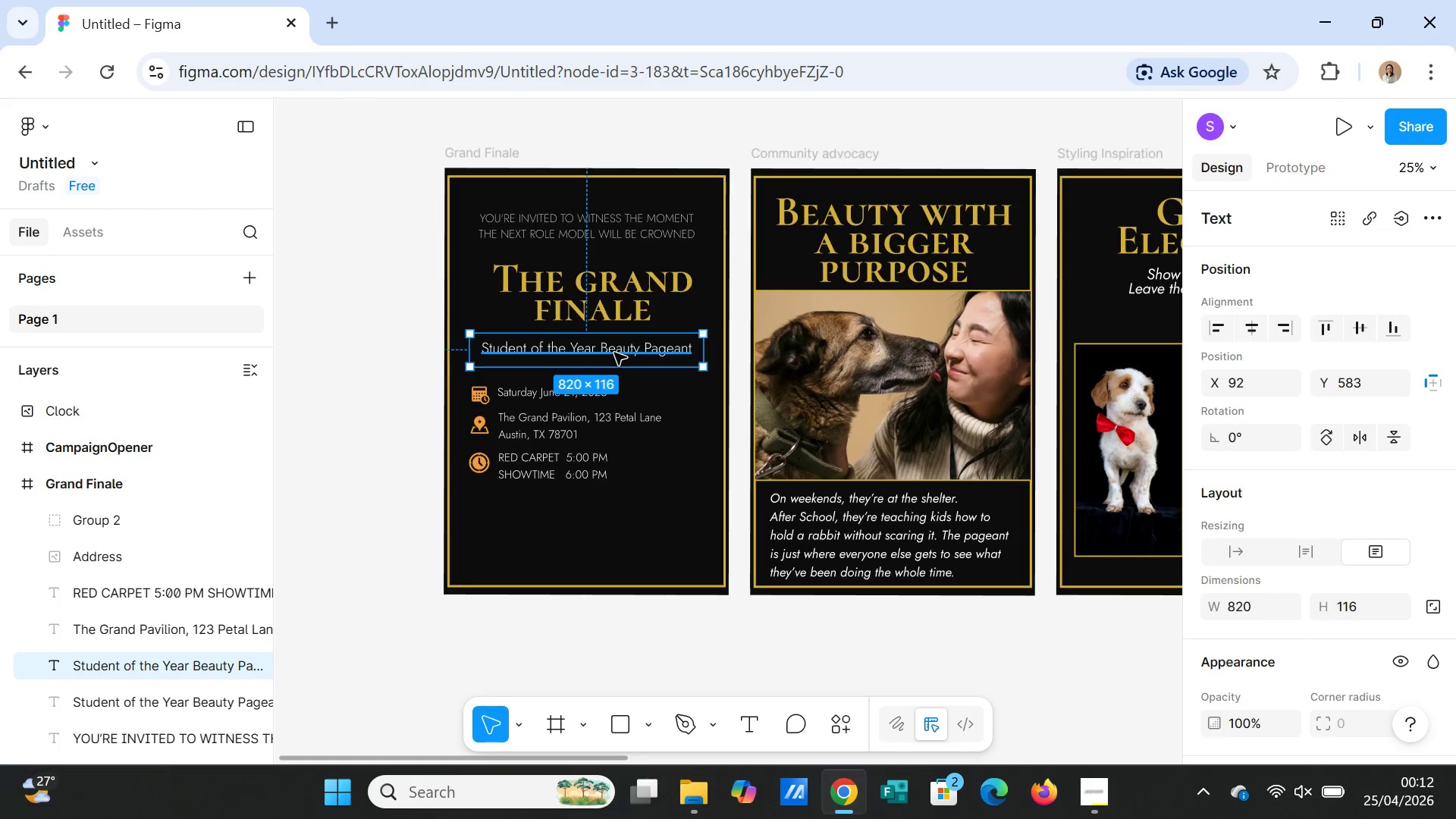 
left_click_drag(start_coordinate=[614, 353], to_coordinate=[613, 506])
 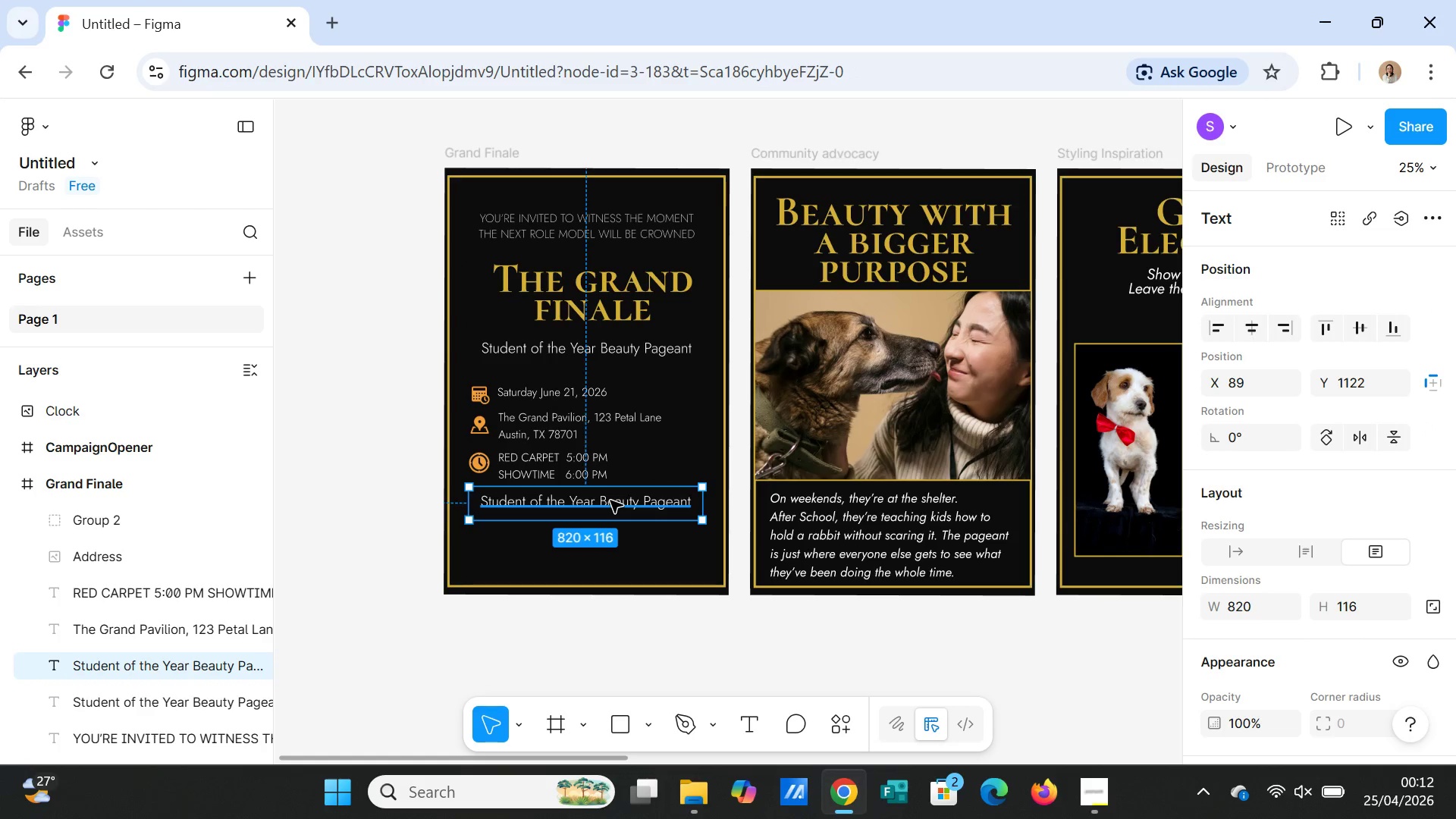 
double_click([610, 500])
 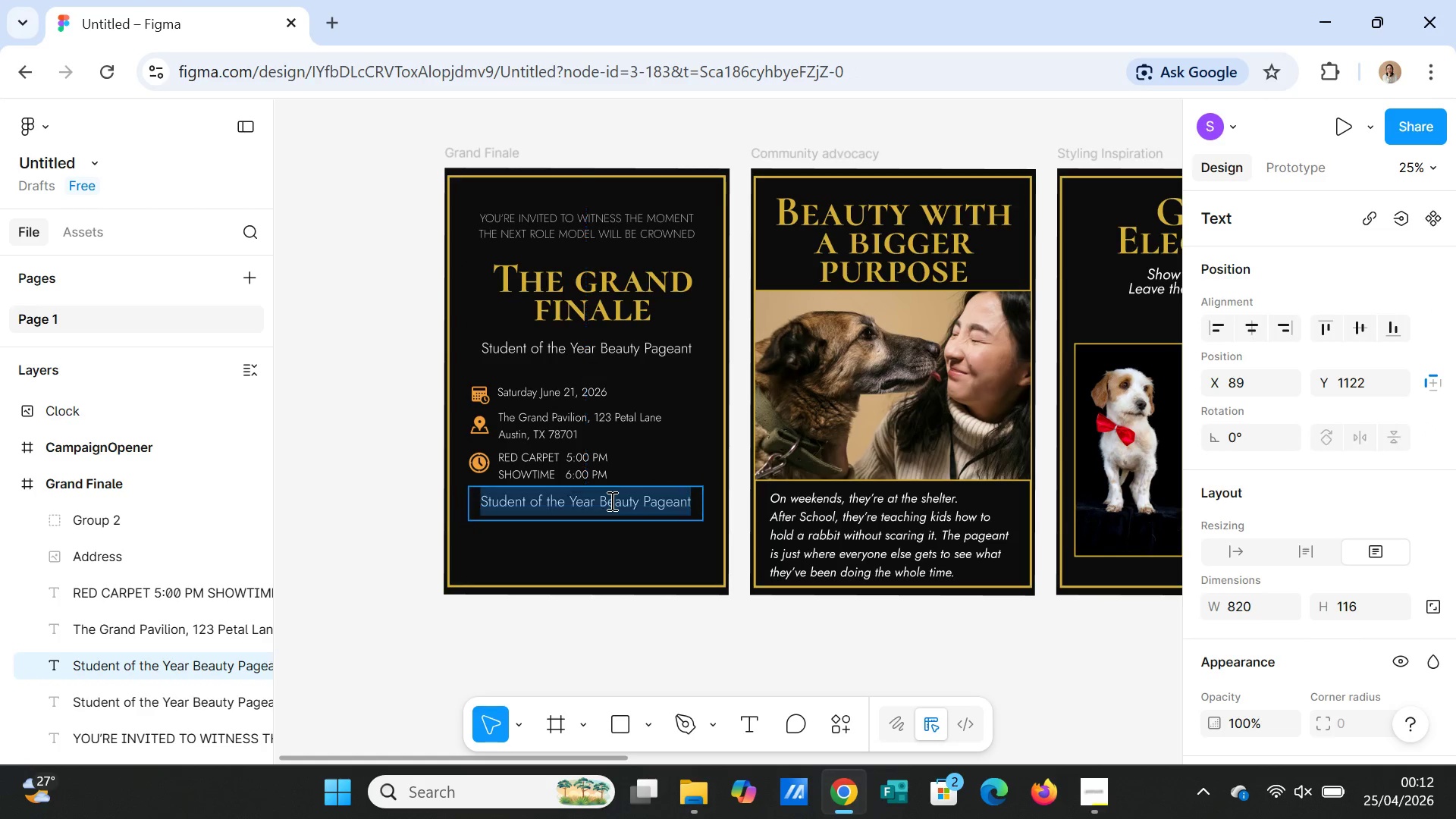 
triple_click([610, 500])
 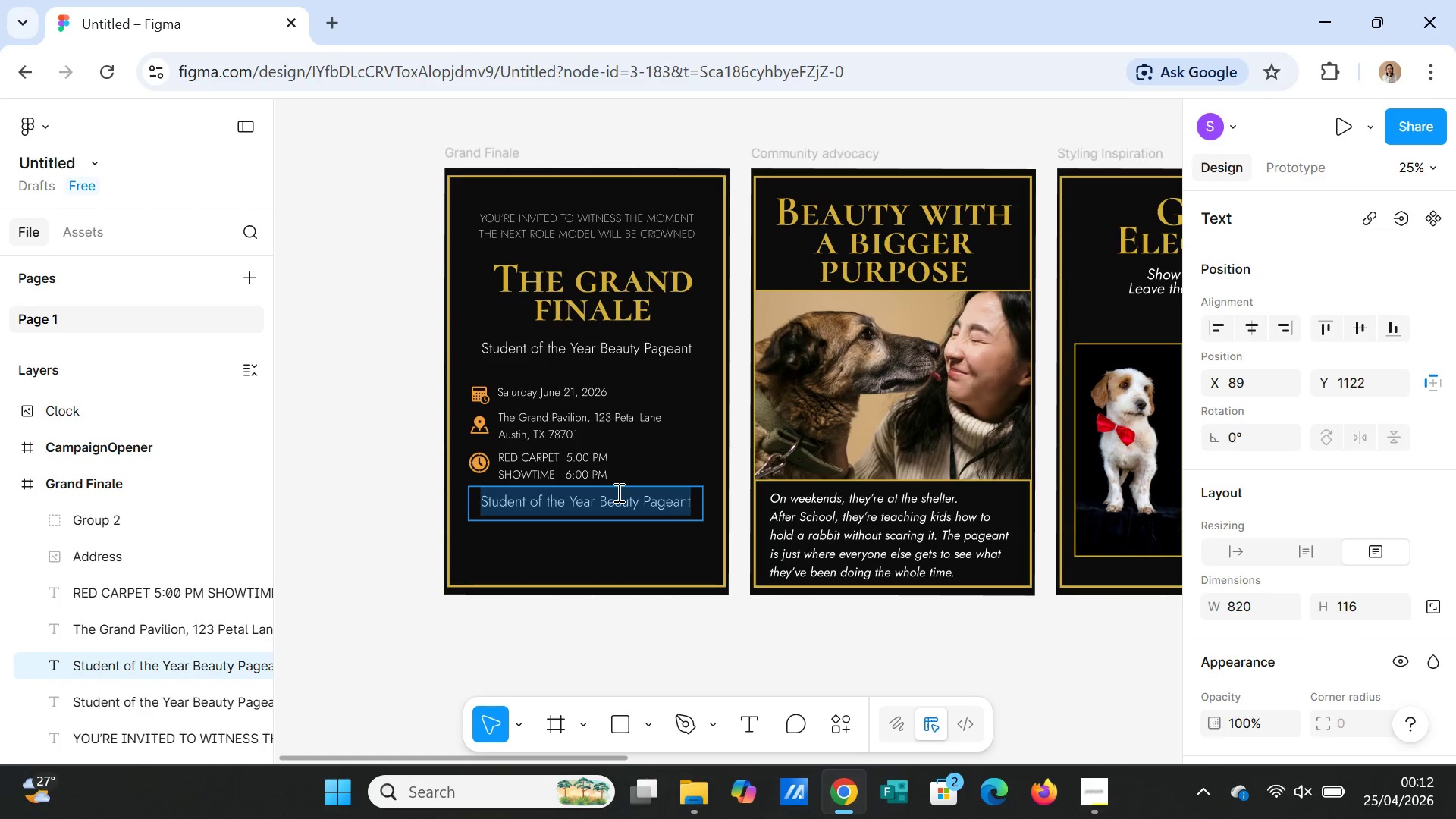 
type(GET YOUR TICKETS )
 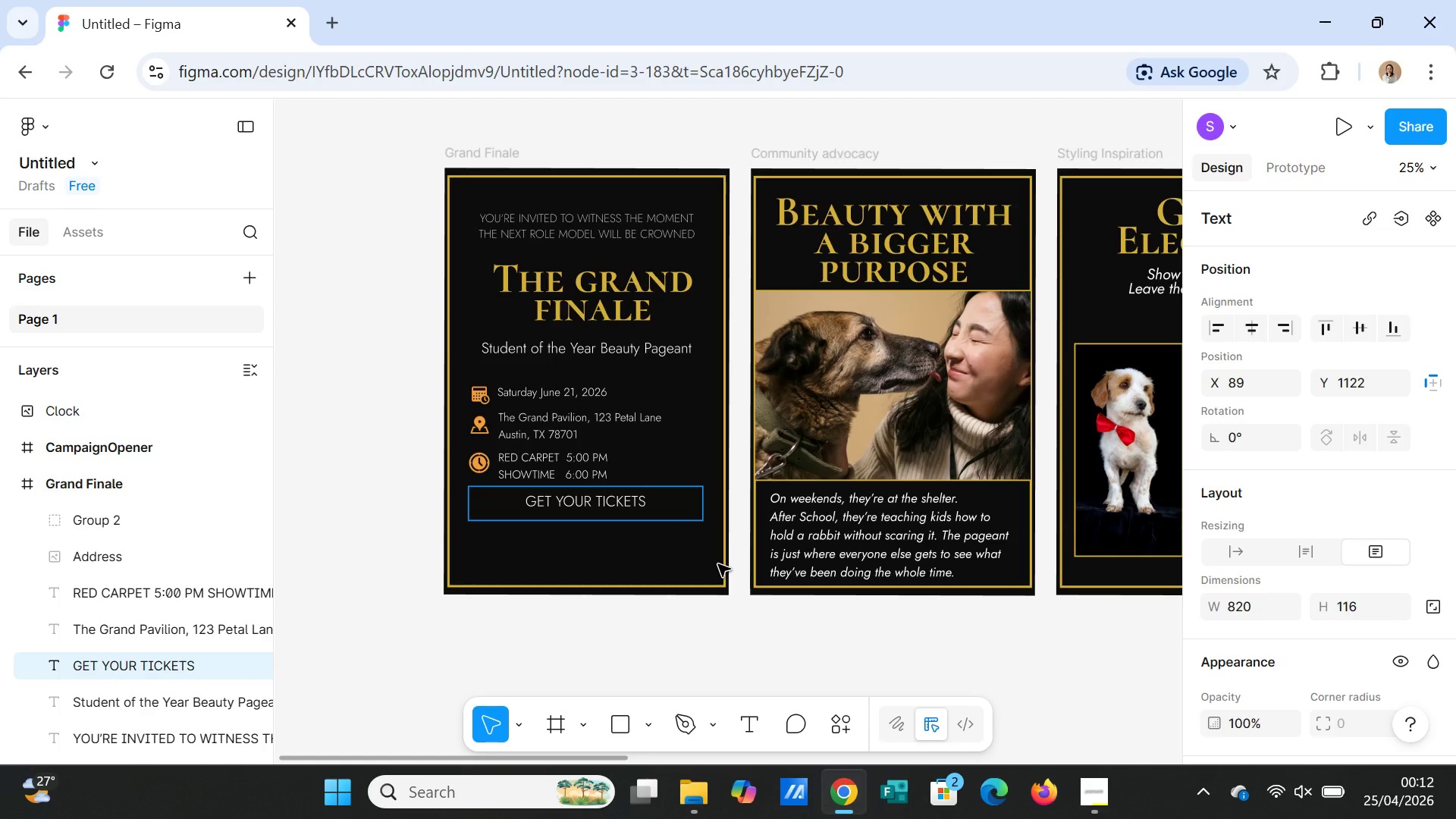 
wait(7.64)
 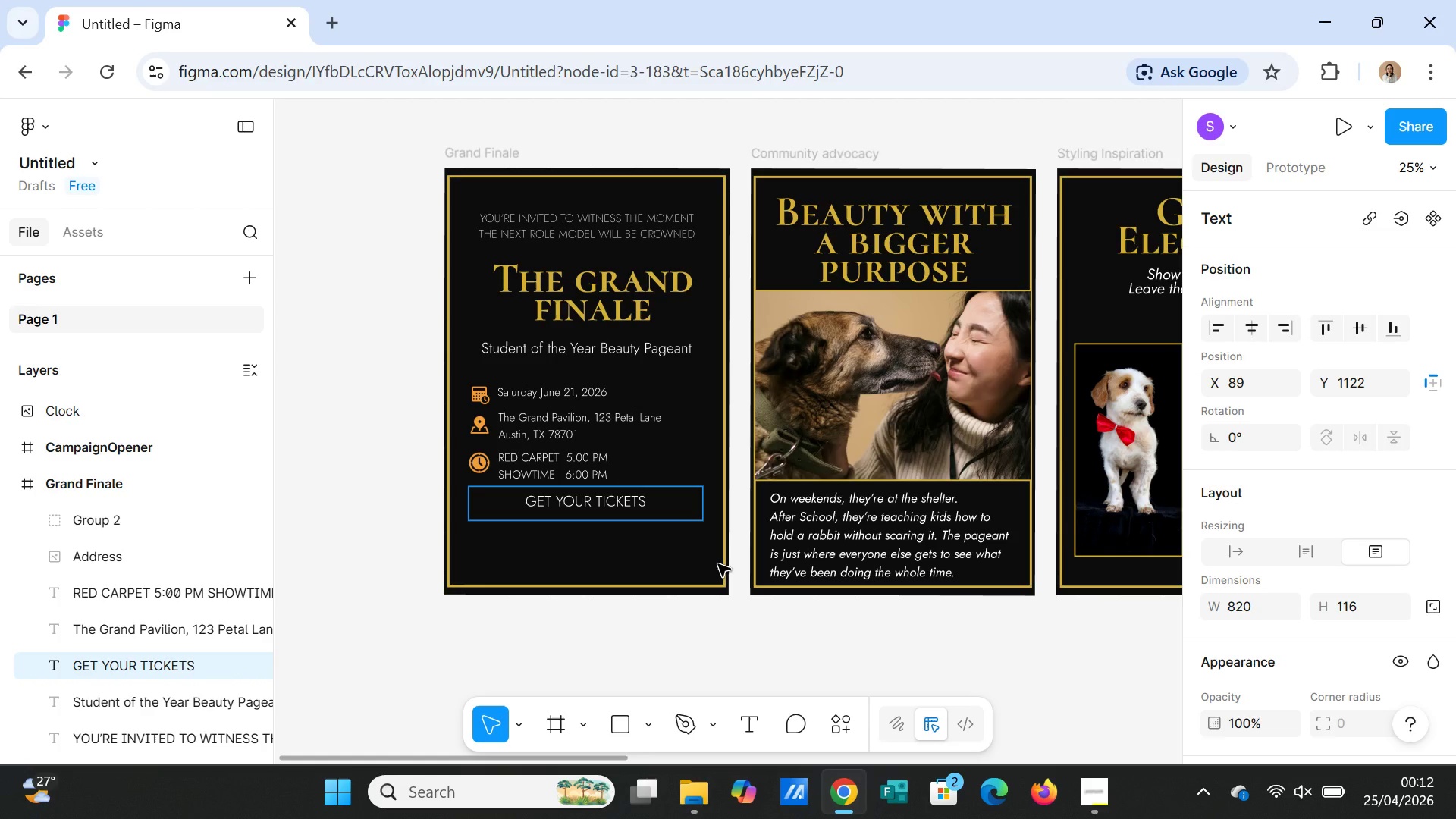 
type(TODAY!)
 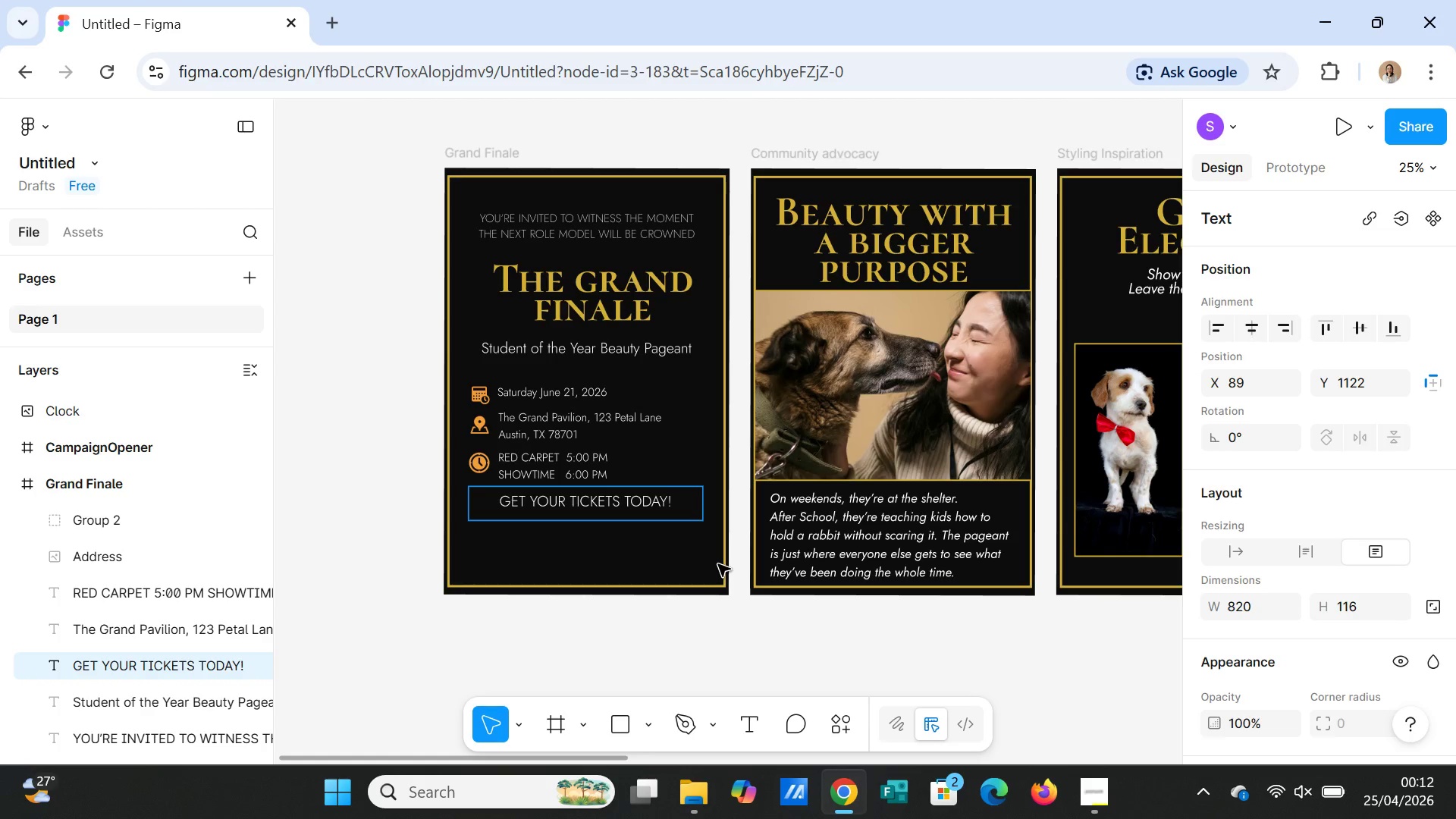 
left_click([654, 553])
 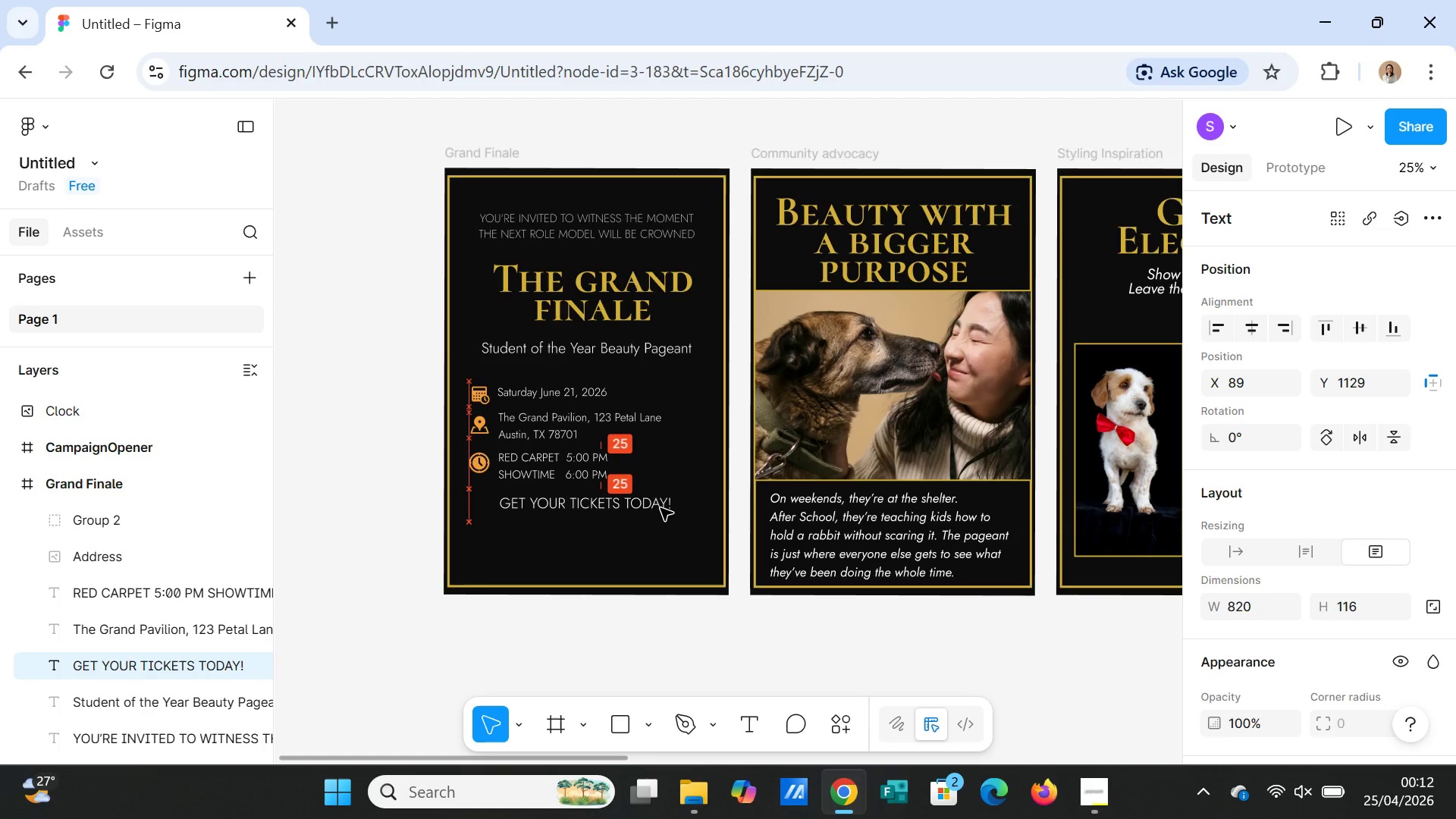 
wait(6.06)
 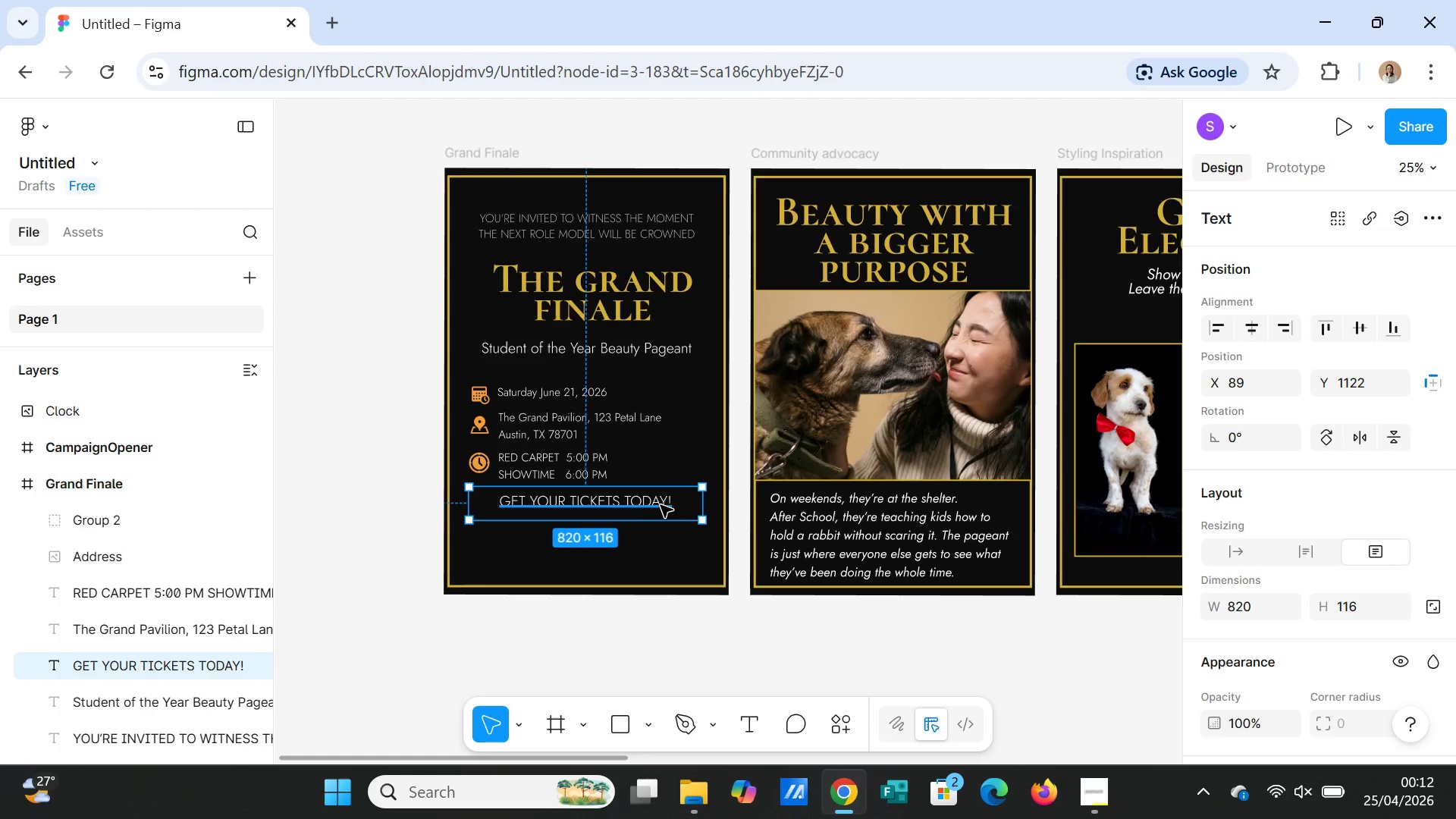 
left_click([665, 553])
 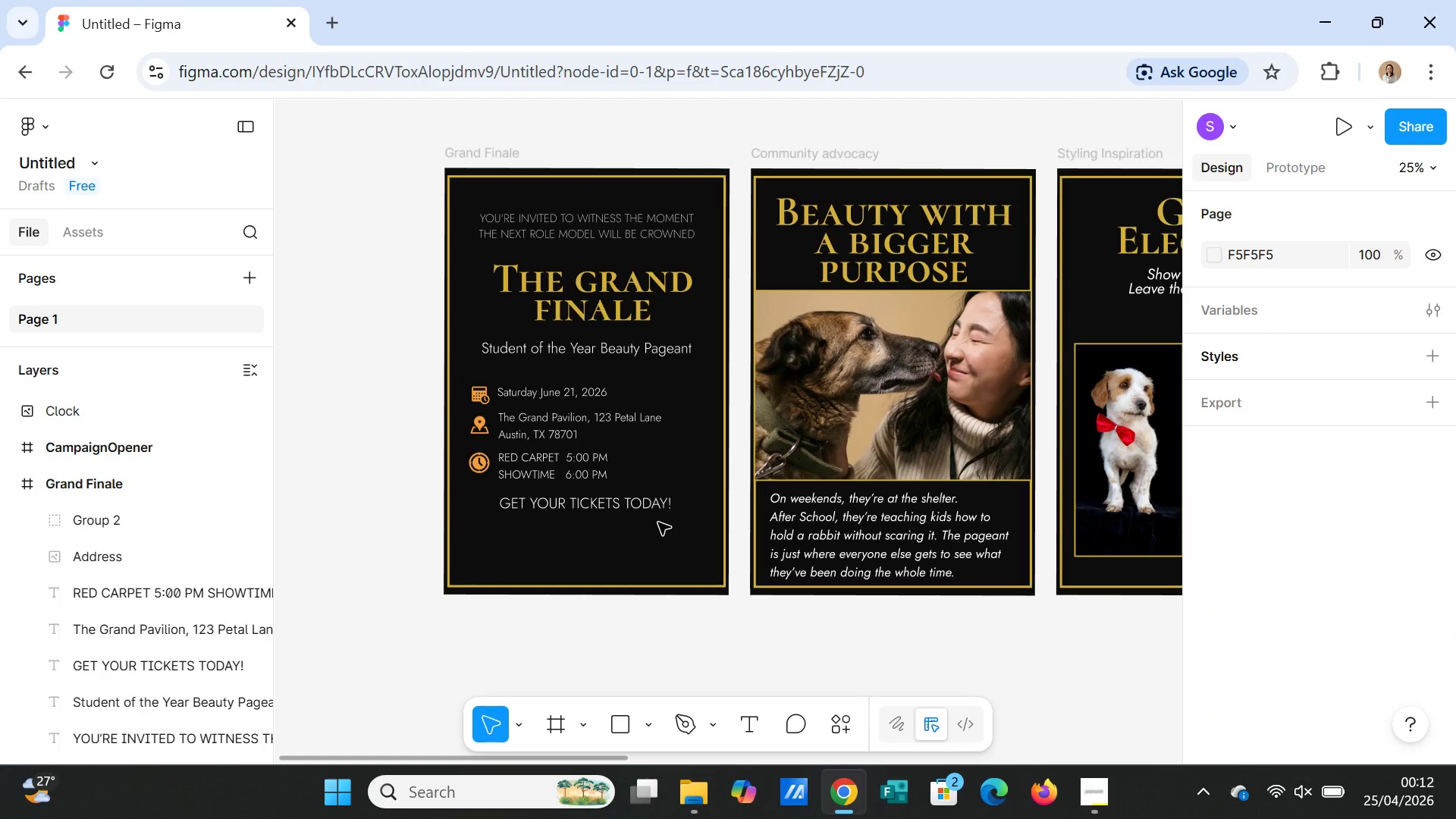 
left_click([658, 505])
 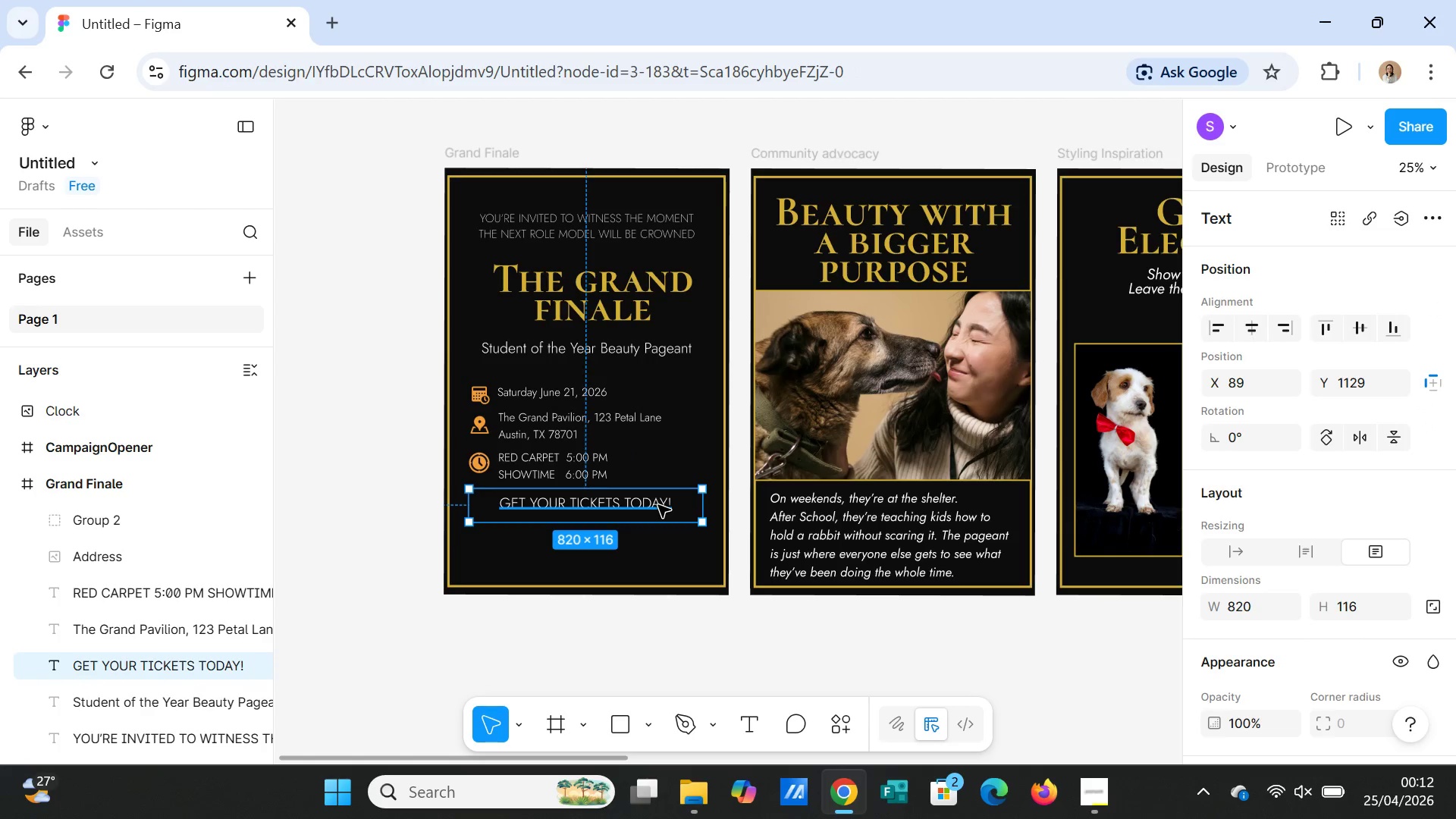 
left_click_drag(start_coordinate=[658, 505], to_coordinate=[658, 512])
 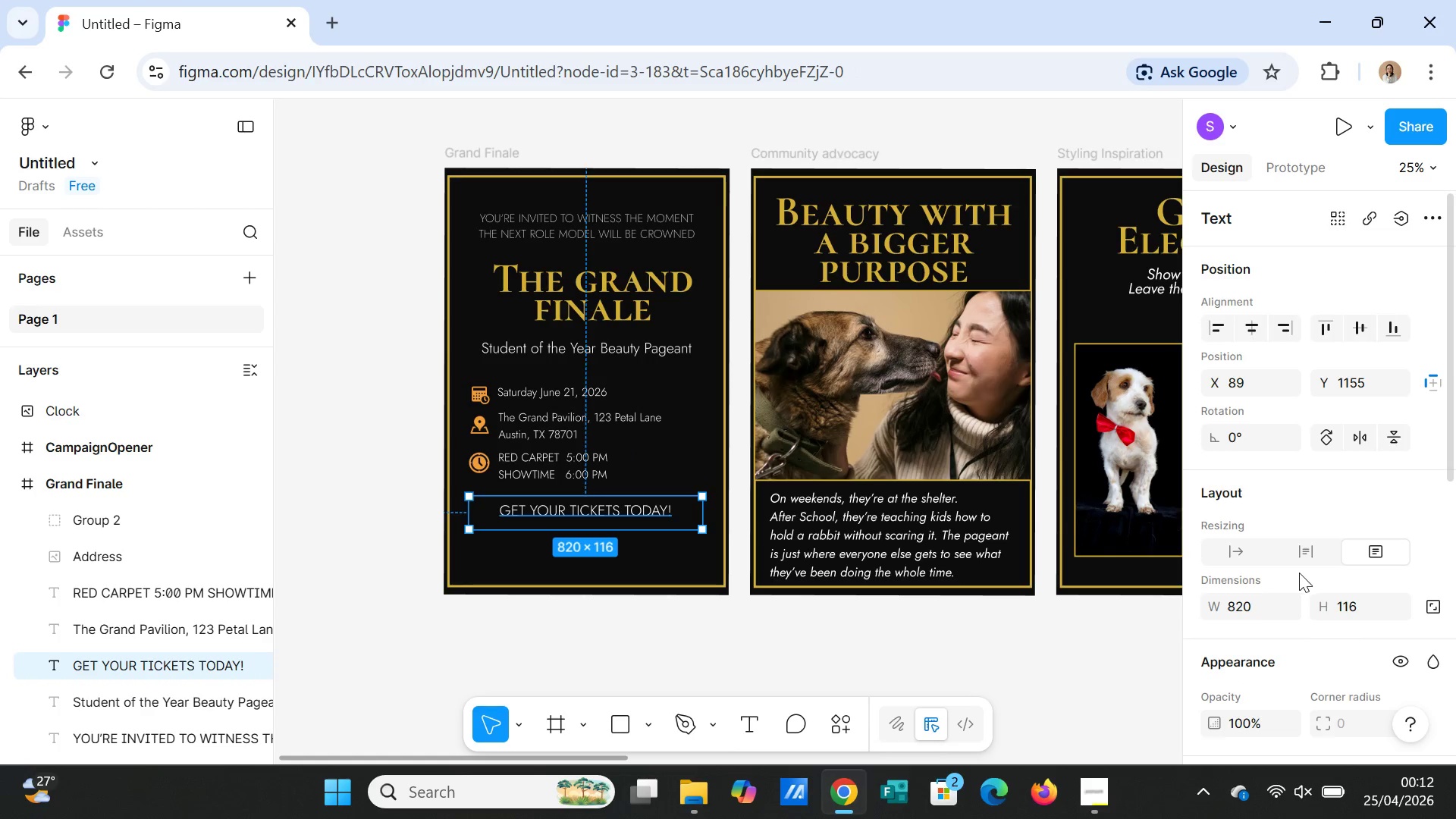 
scroll: coordinate [1229, 682], scroll_direction: down, amount: 5.0
 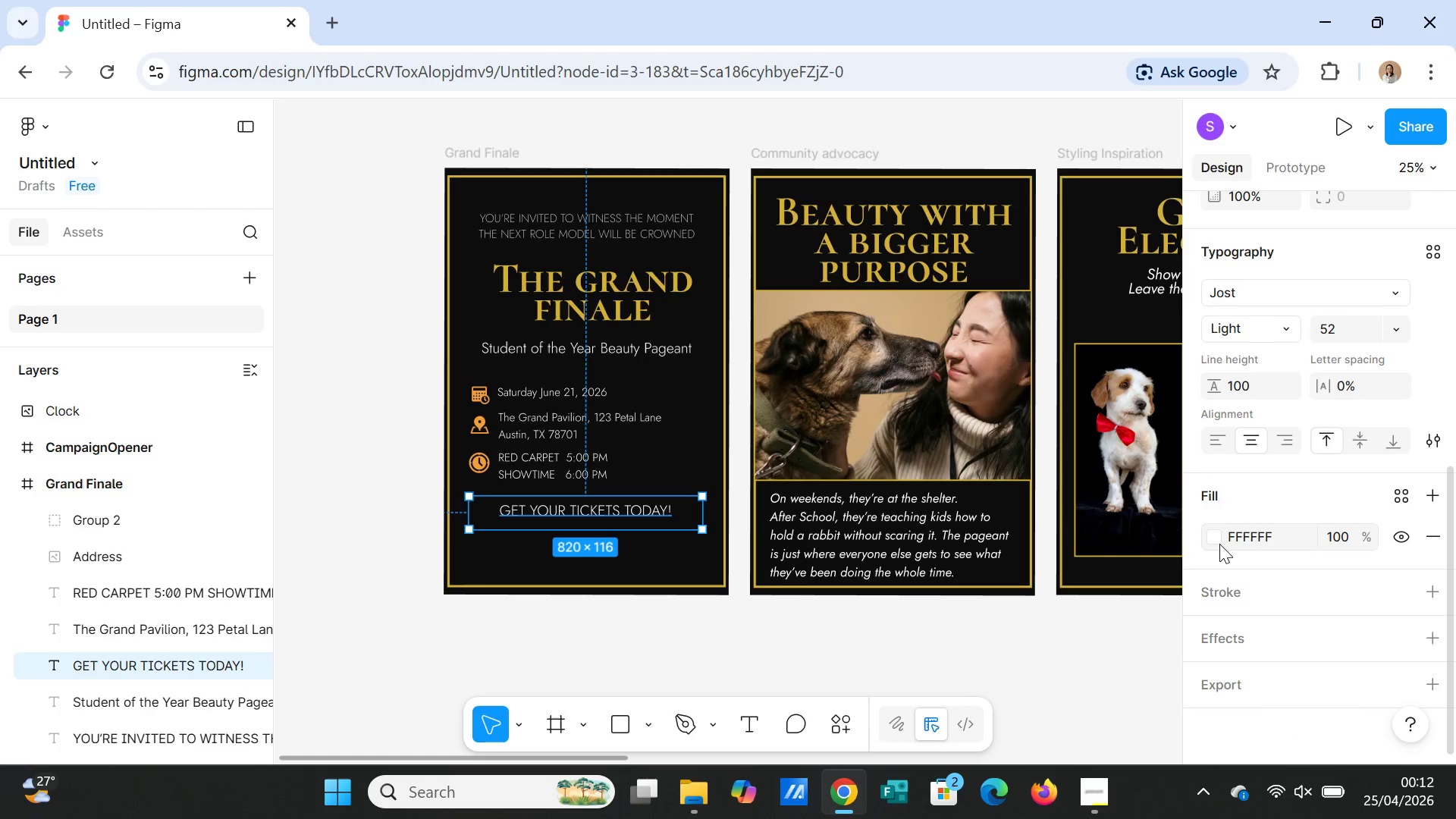 
left_click([1217, 535])
 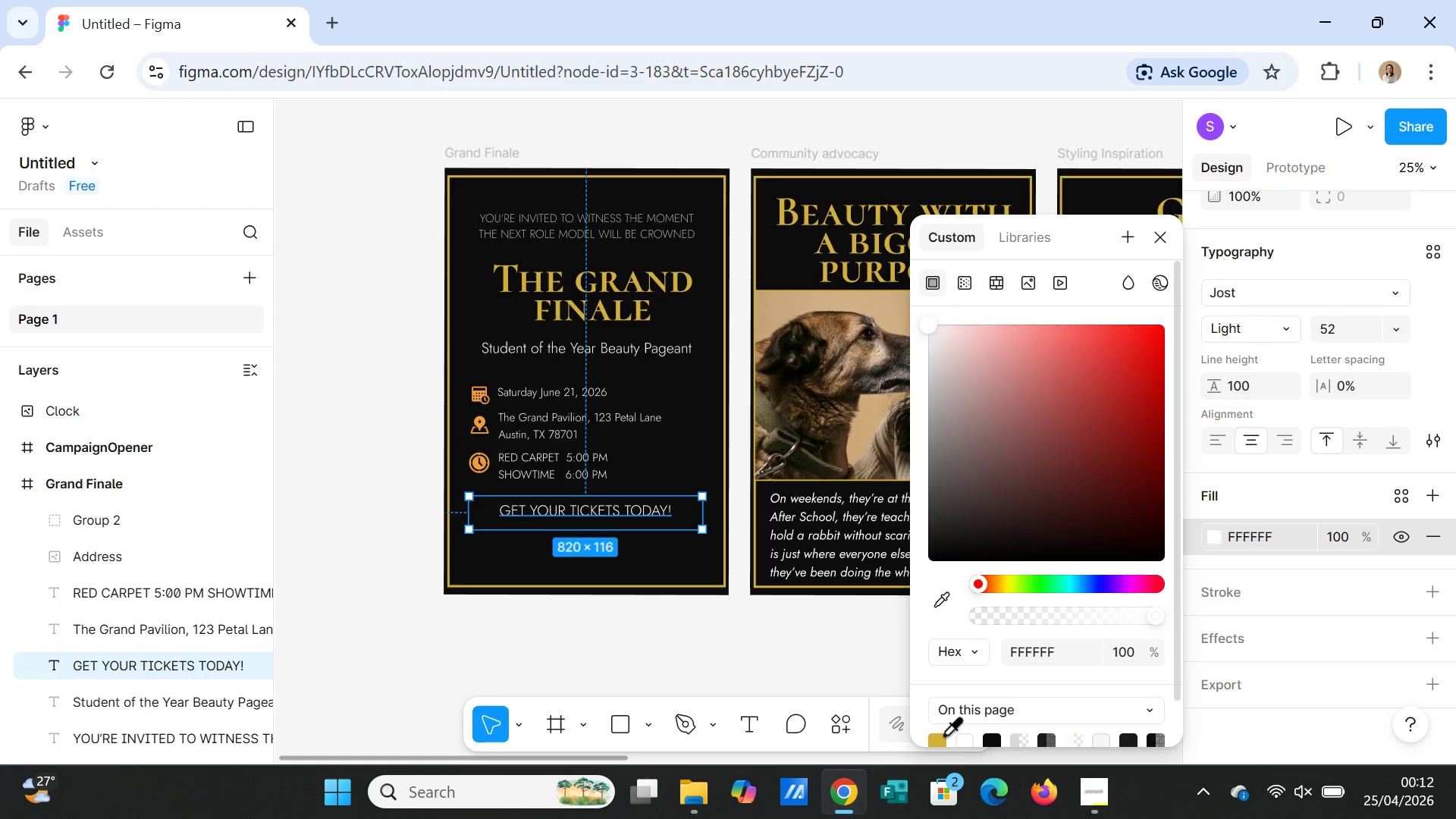 
left_click([940, 736])
 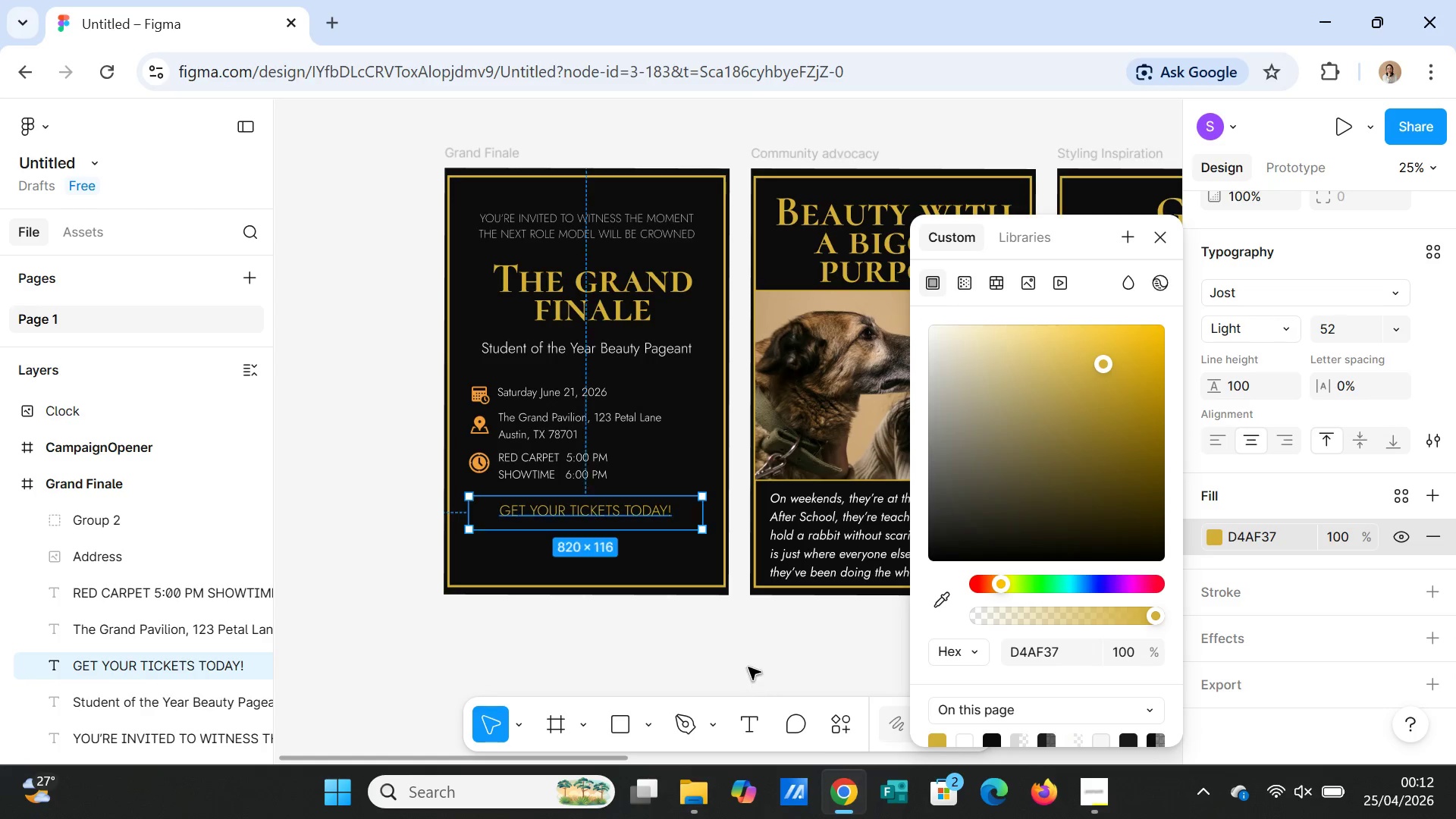 
left_click([743, 661])
 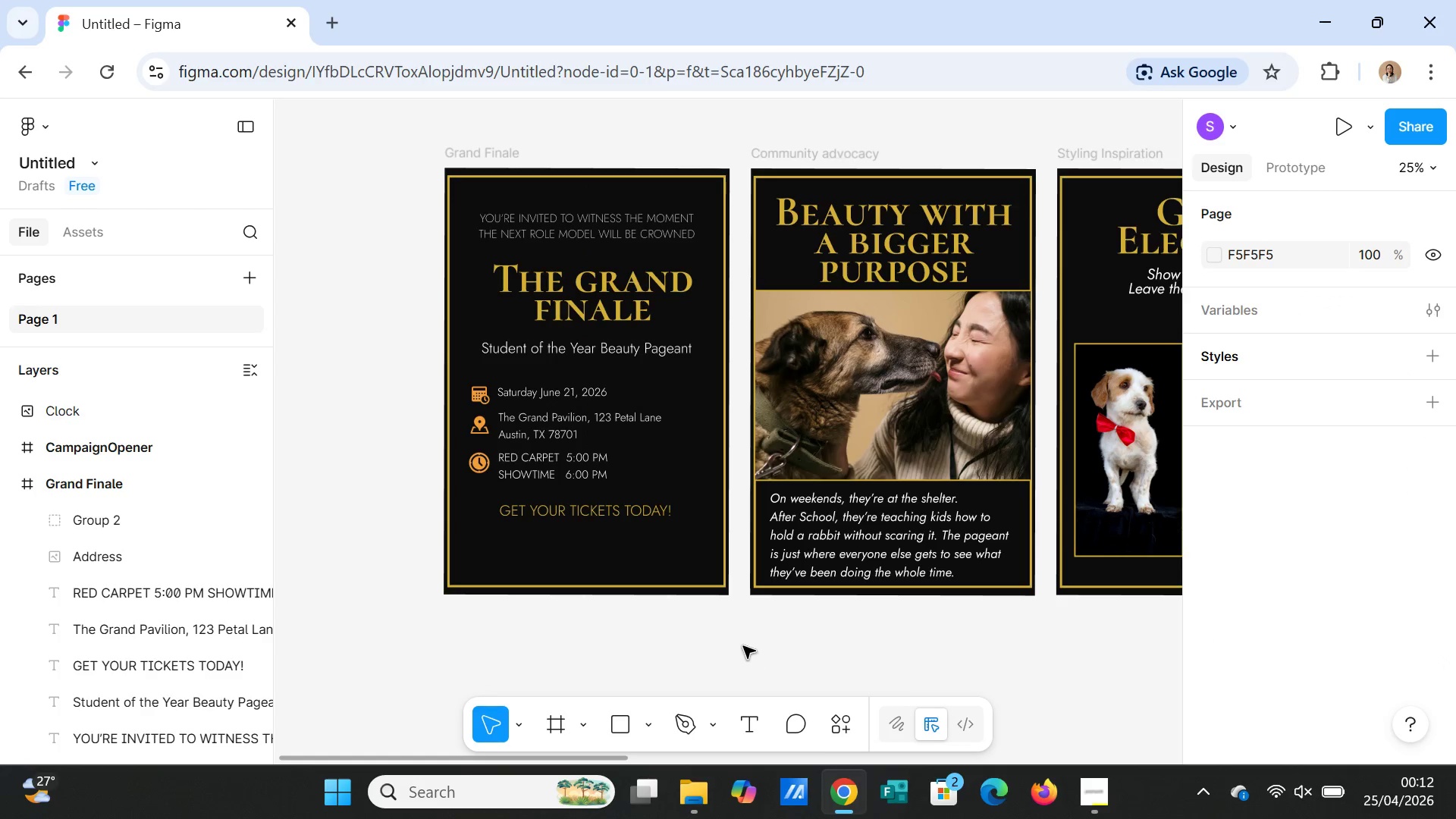 
left_click([605, 518])
 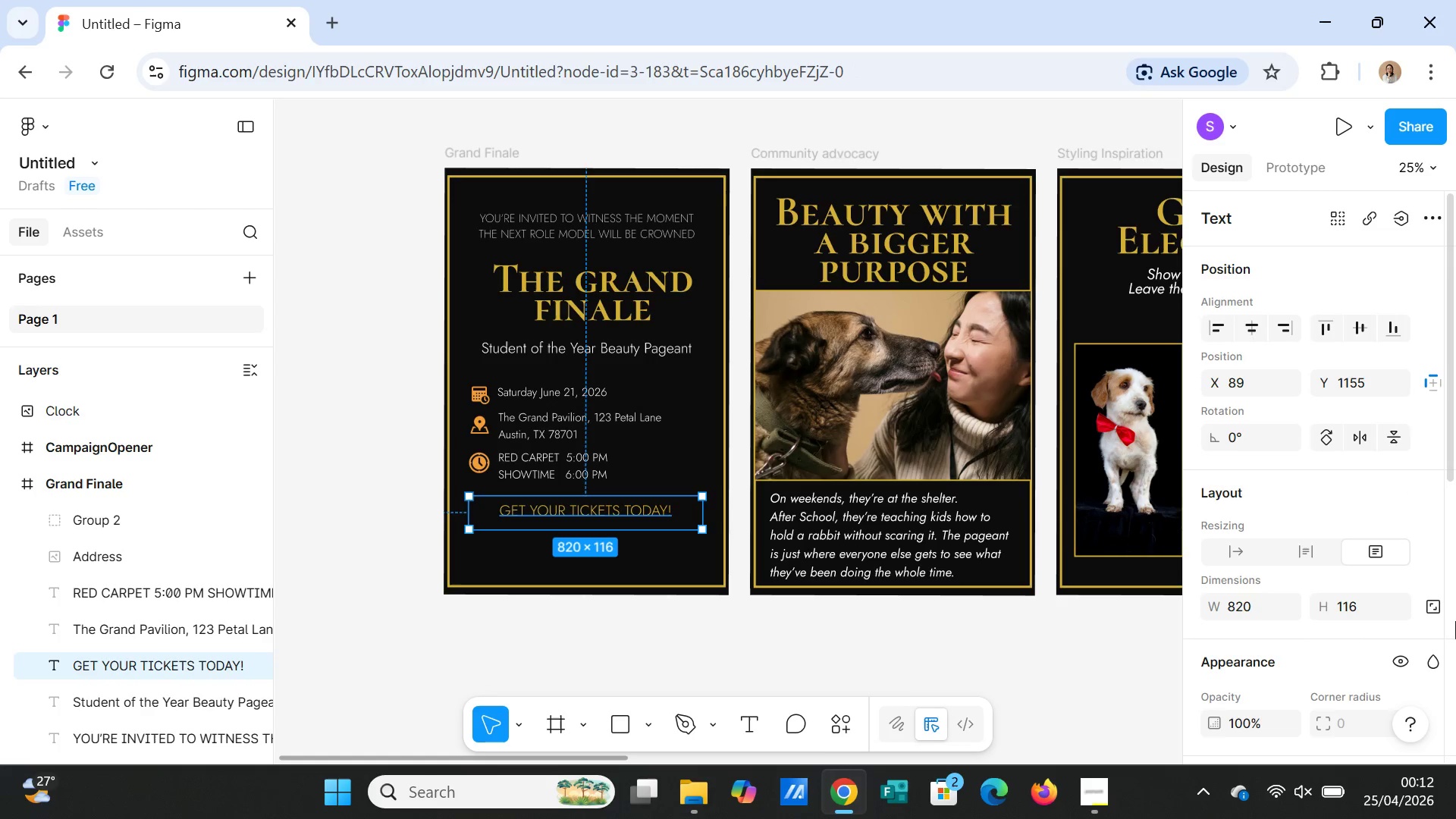 
scroll: coordinate [1294, 619], scroll_direction: down, amount: 8.0
 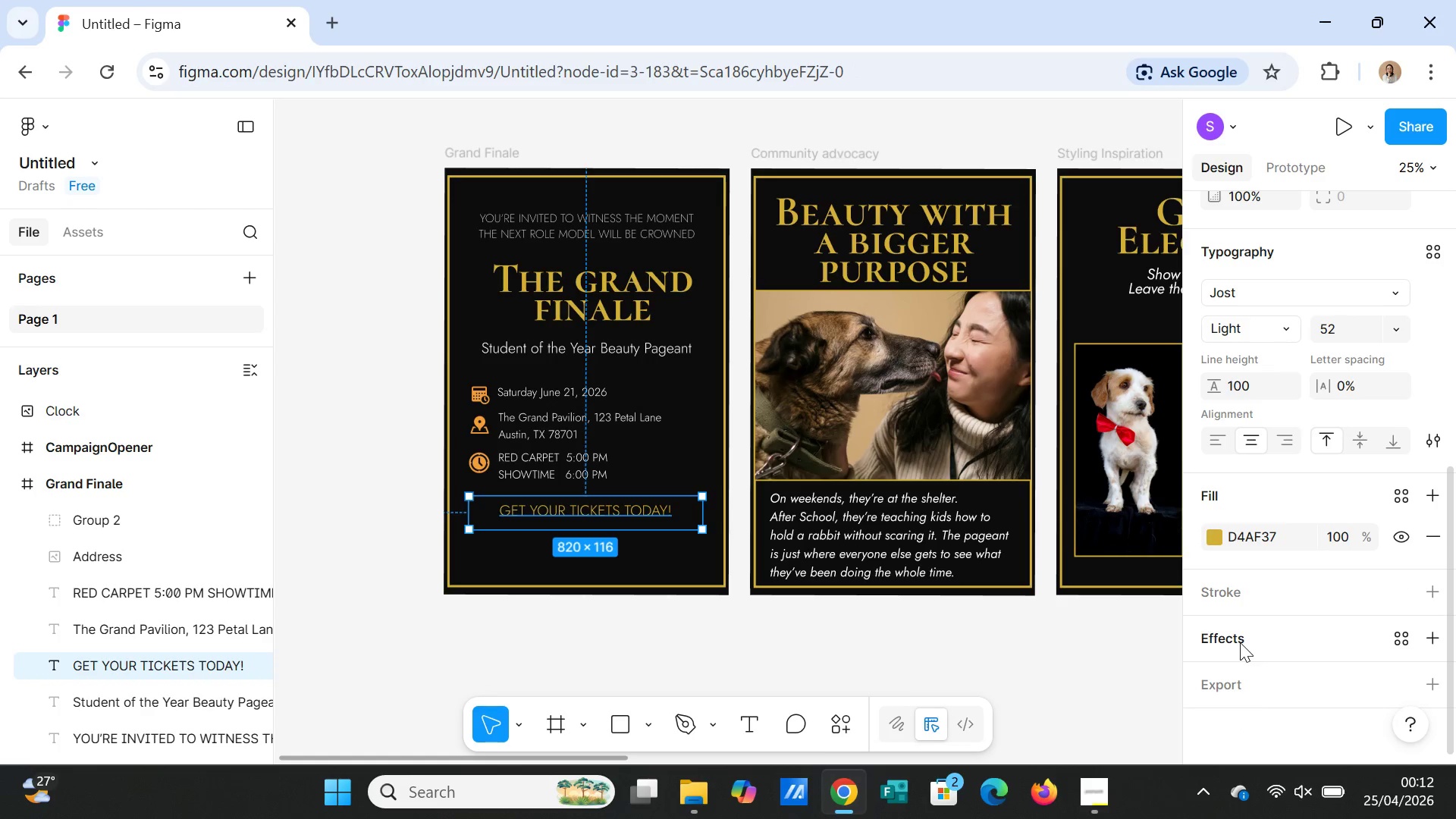 
left_click([1238, 641])
 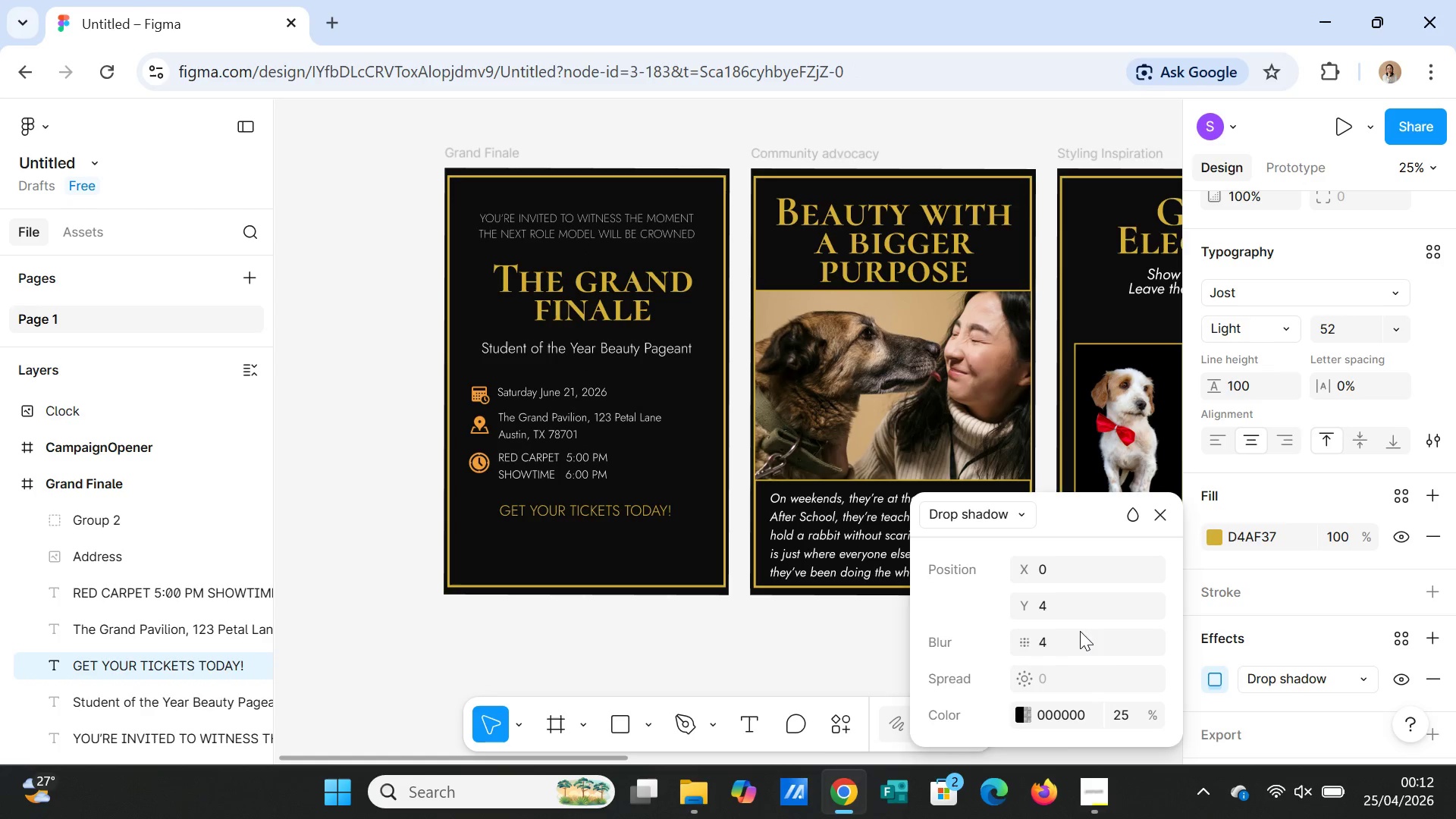 
left_click([1069, 574])
 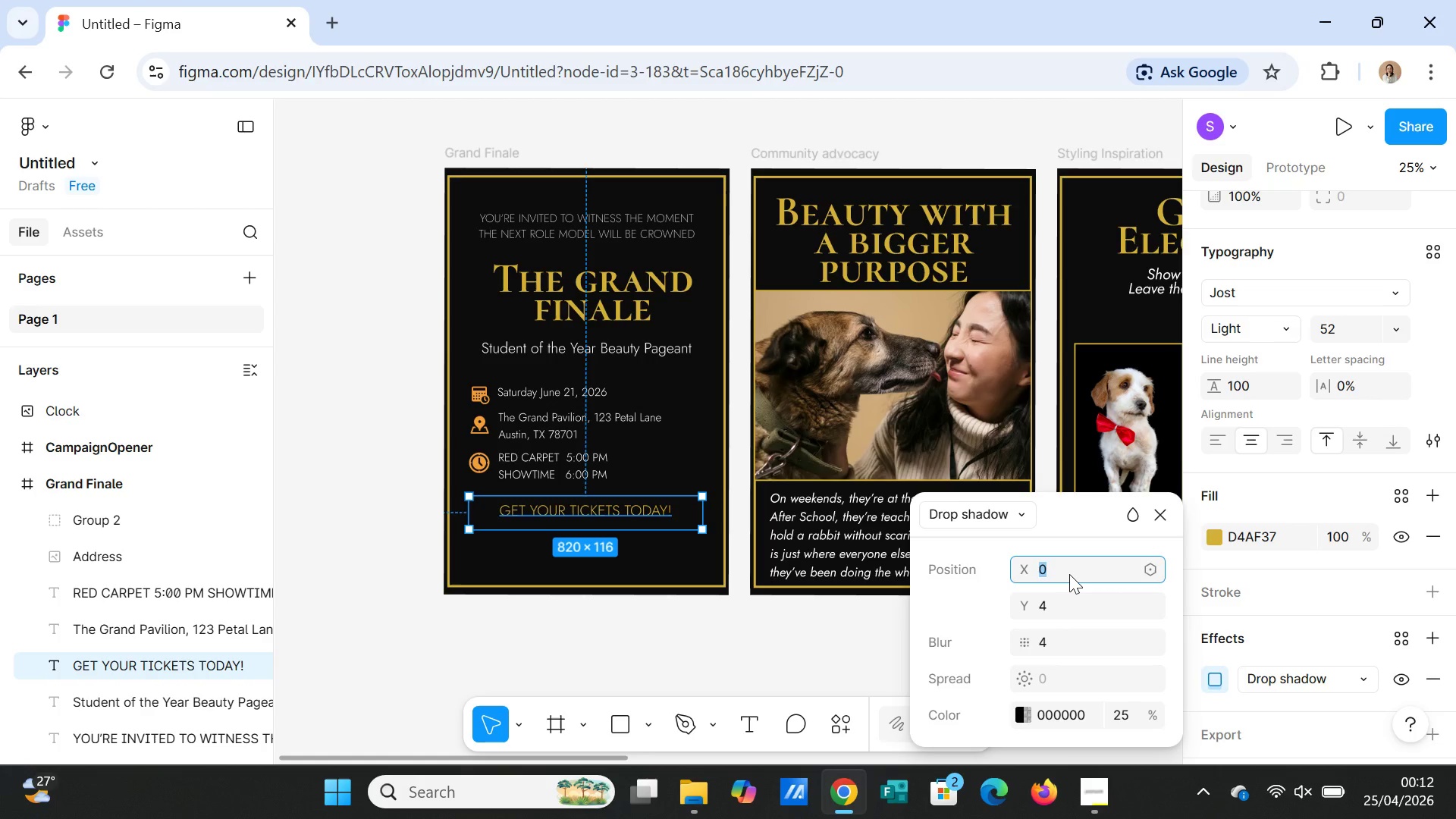 
type(15)
 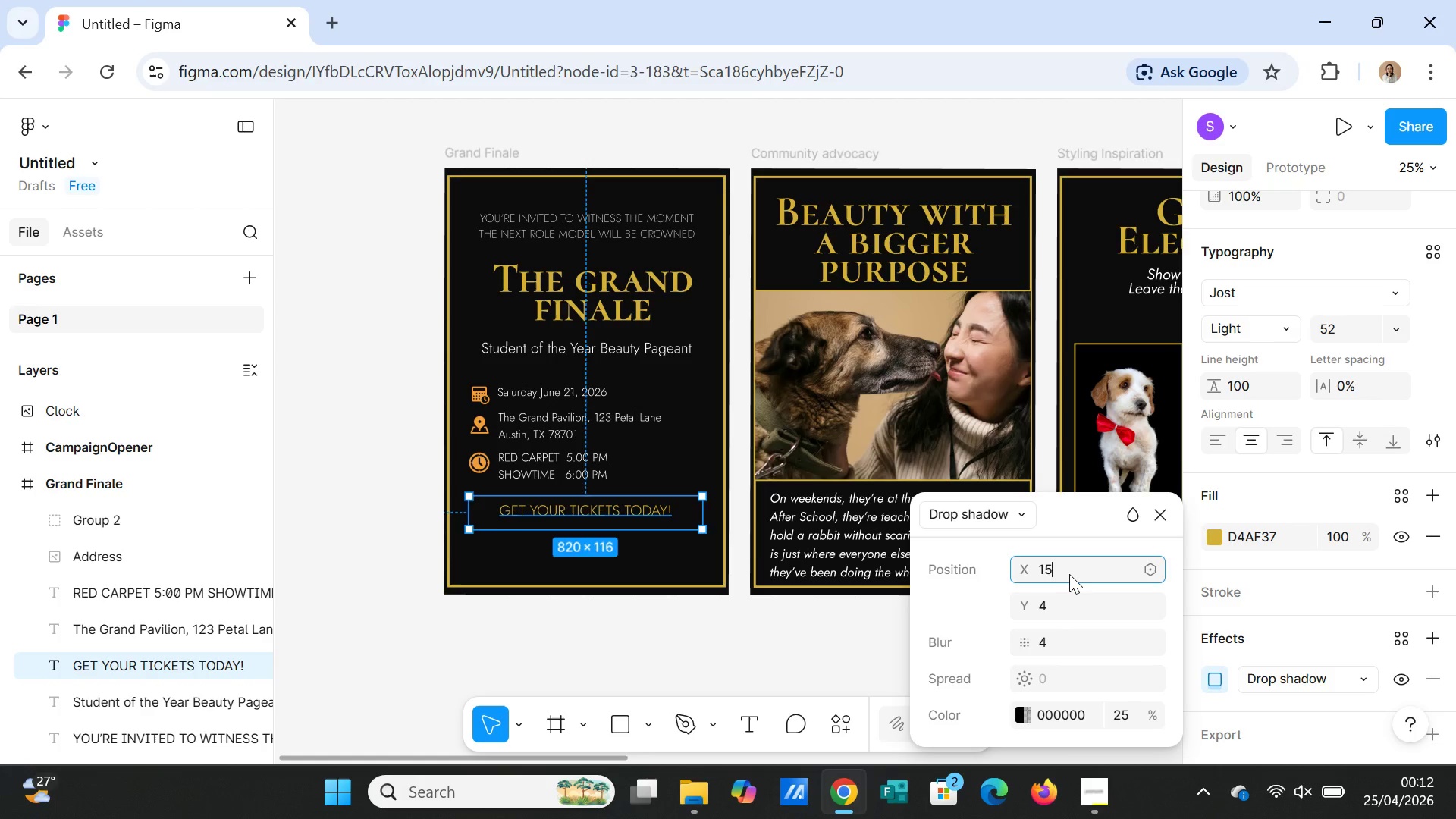 
key(Enter)
 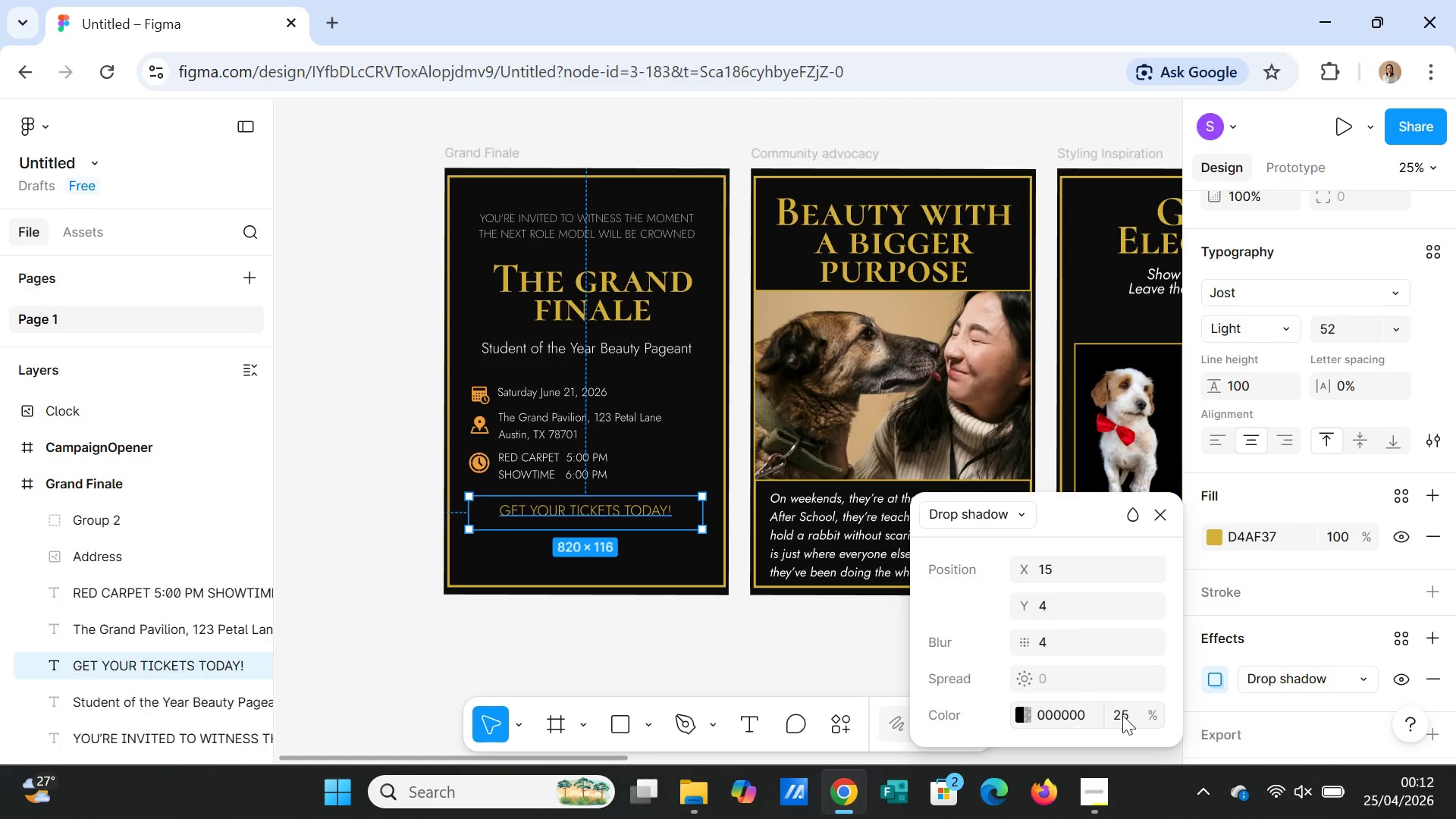 
left_click([1129, 717])
 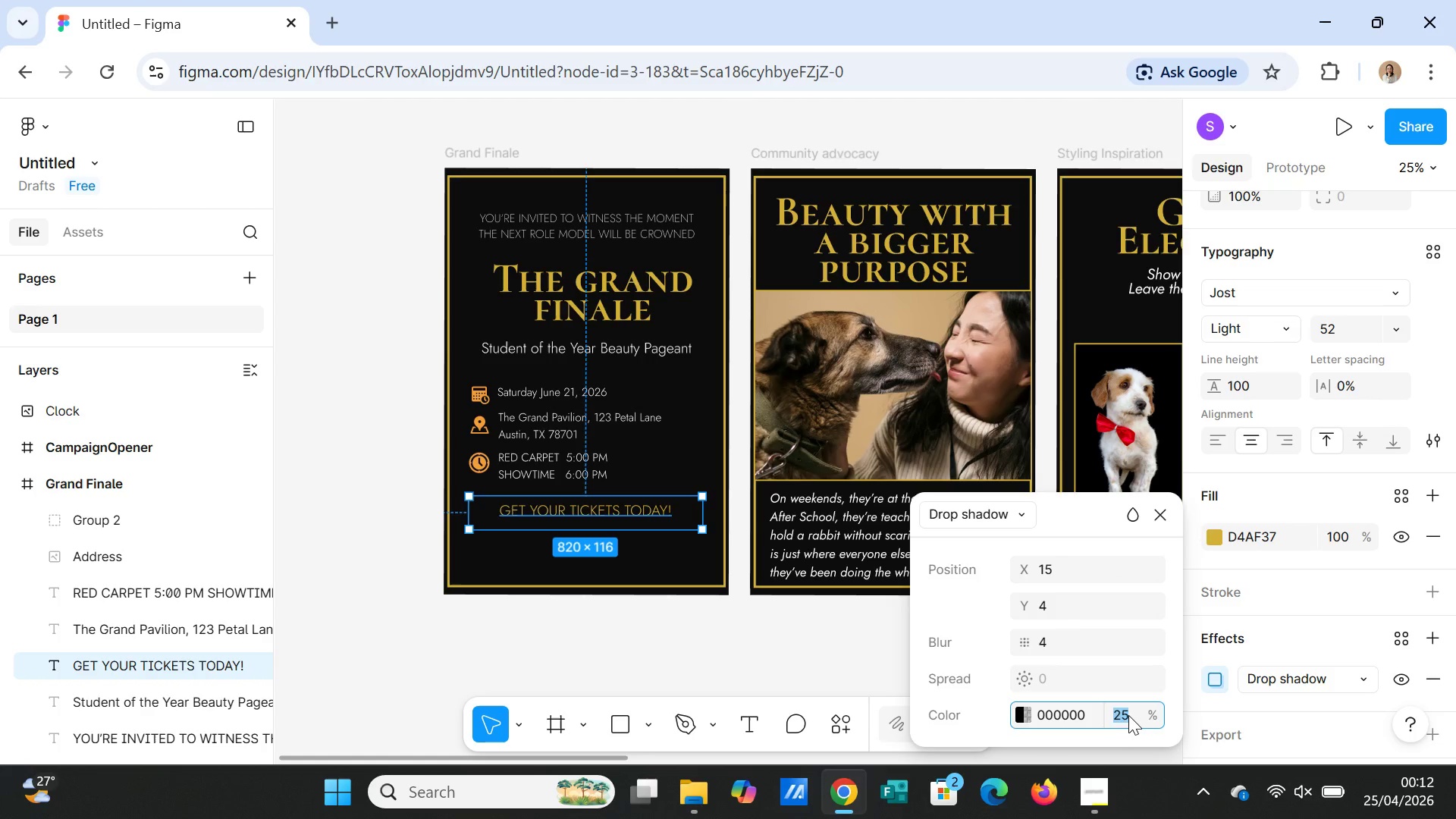 
type(100)
 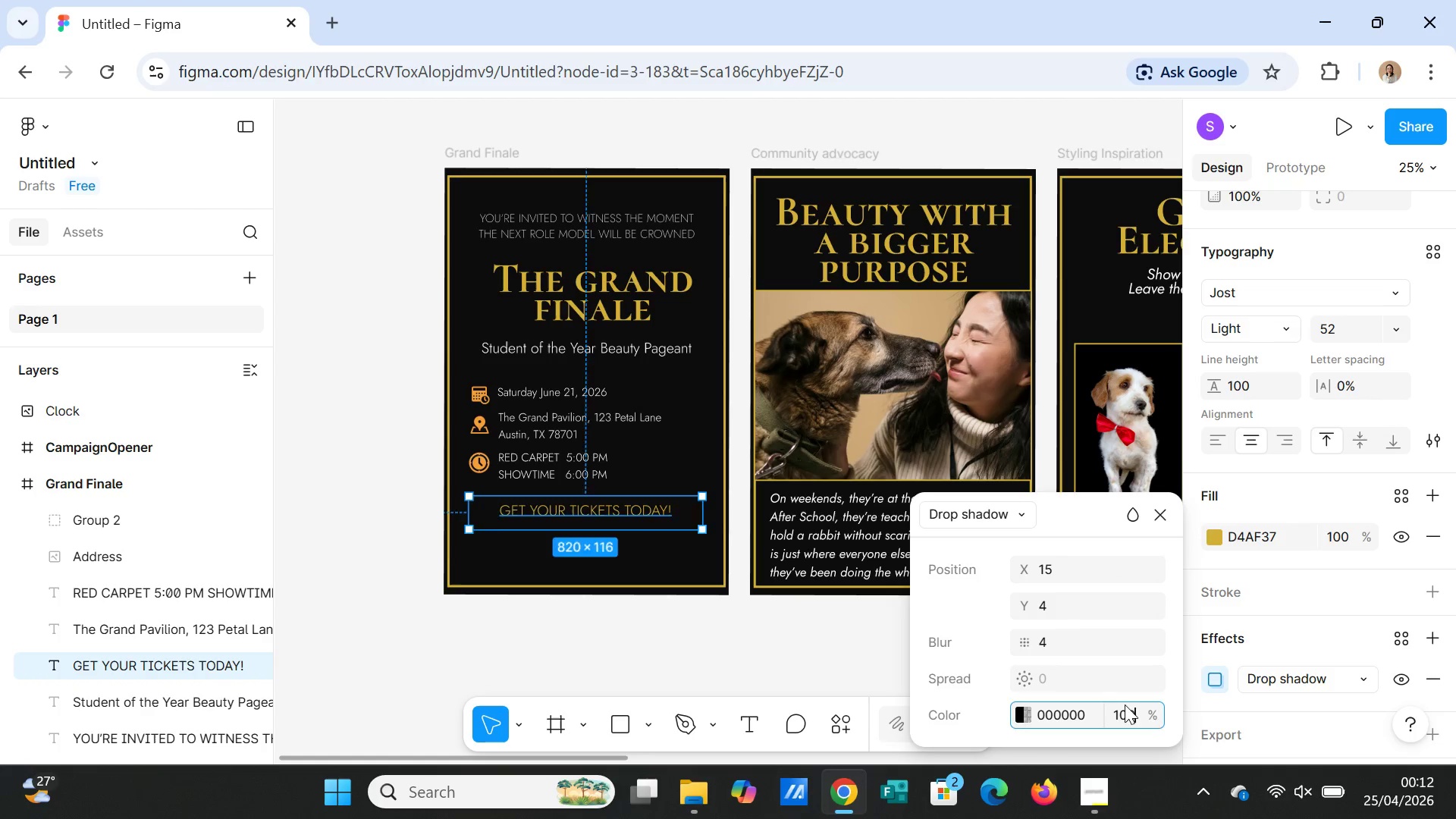 
key(Enter)
 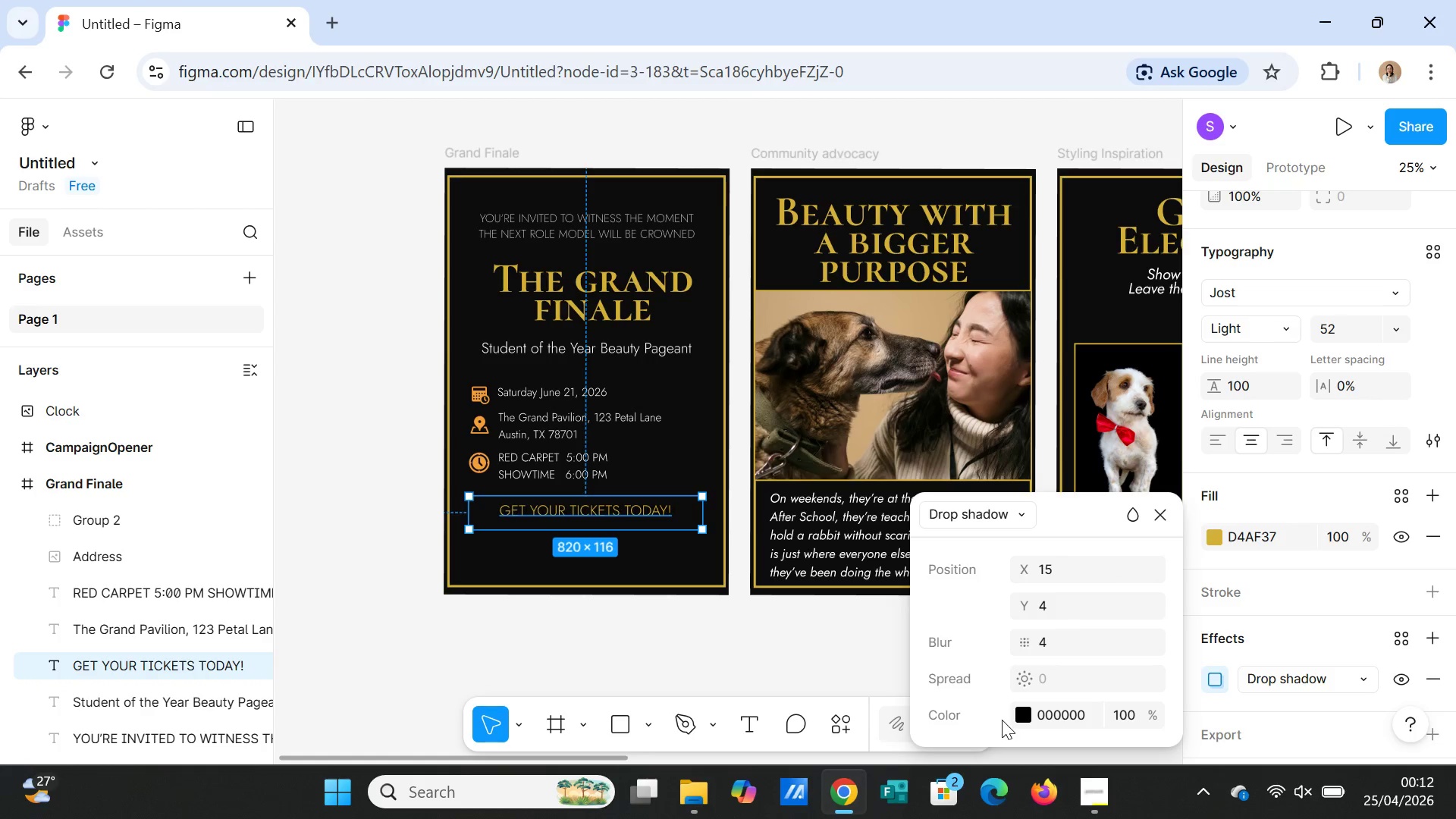 
left_click([1023, 715])
 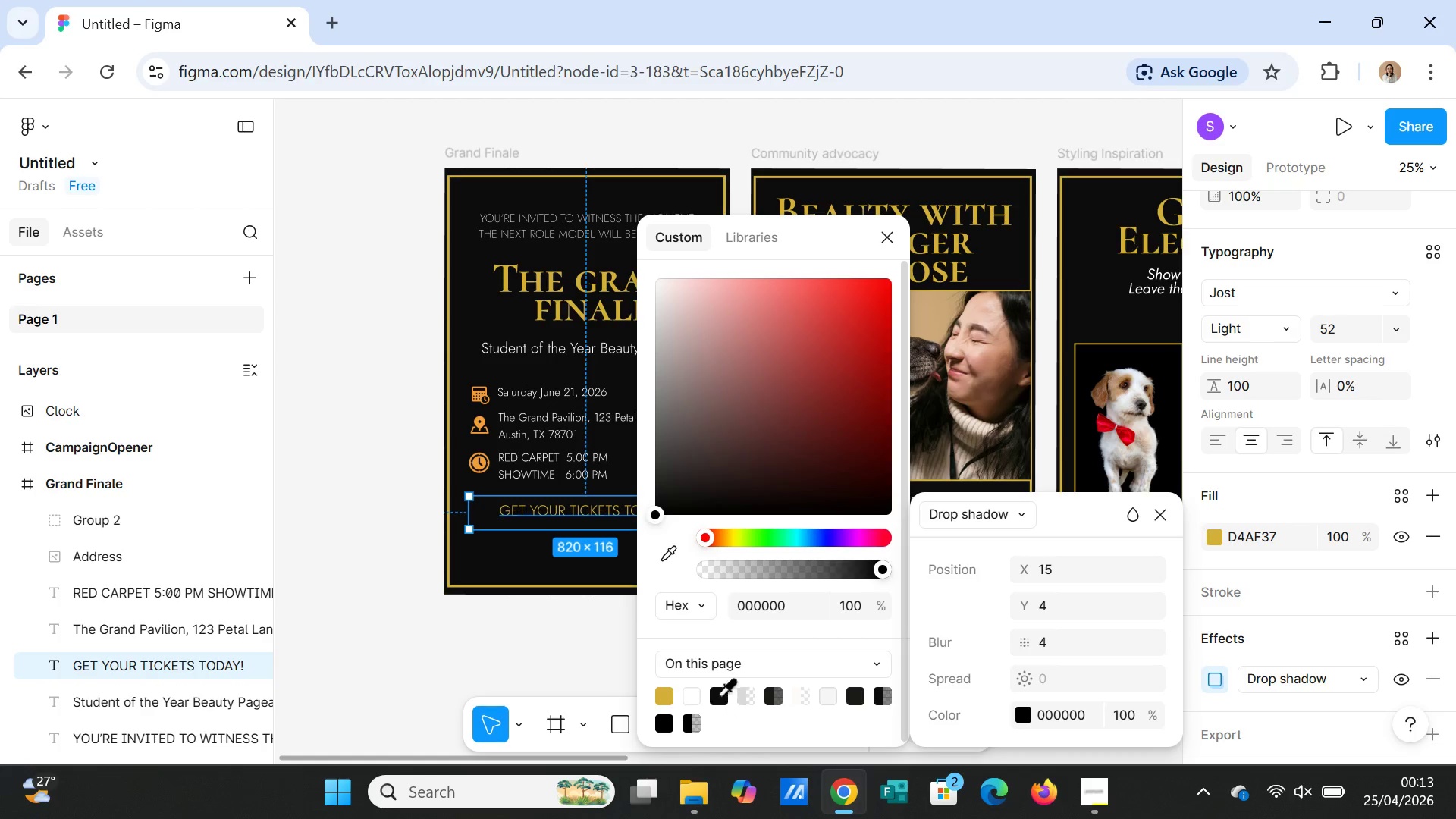 
left_click([694, 698])
 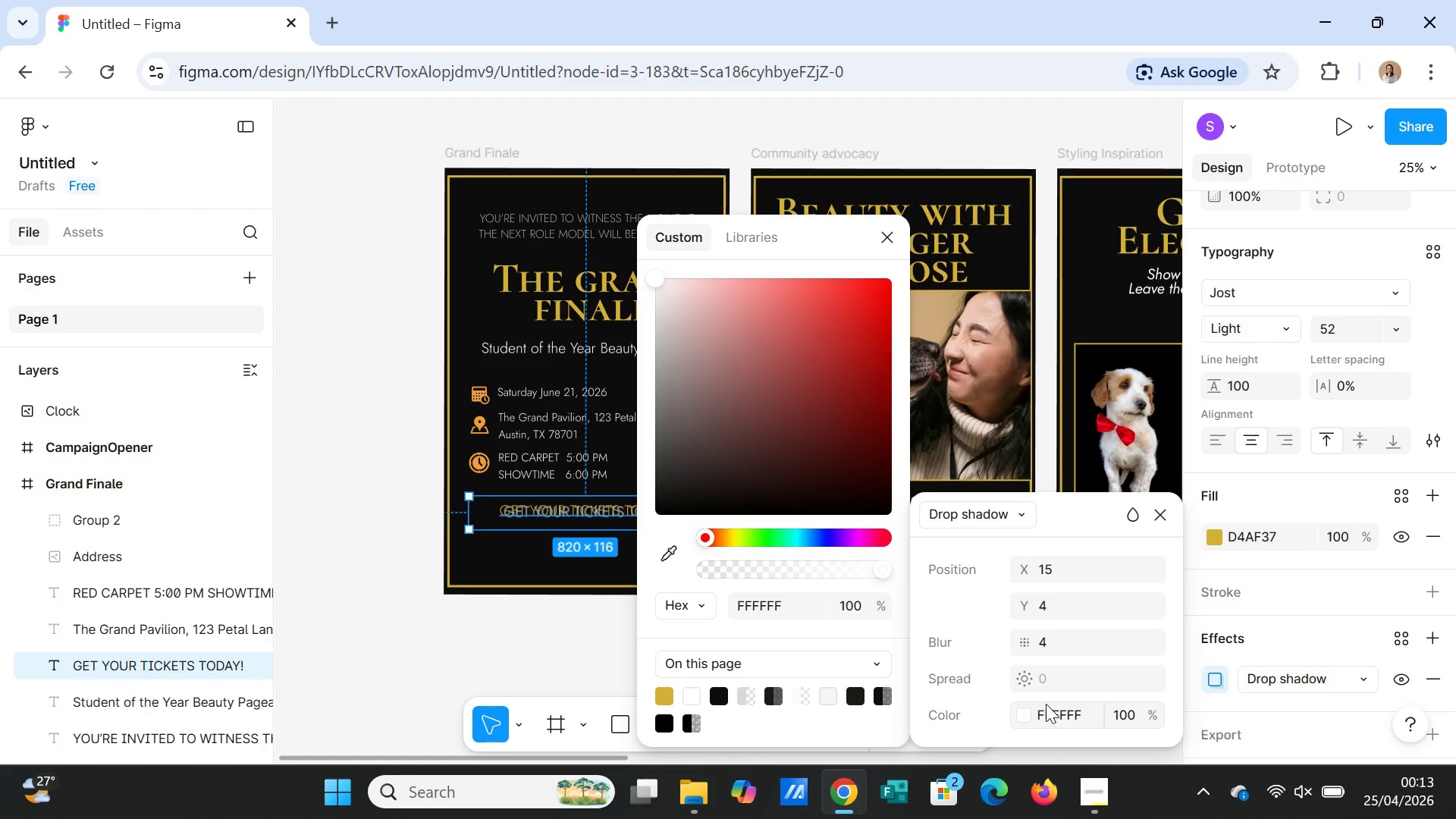 
left_click([1072, 573])
 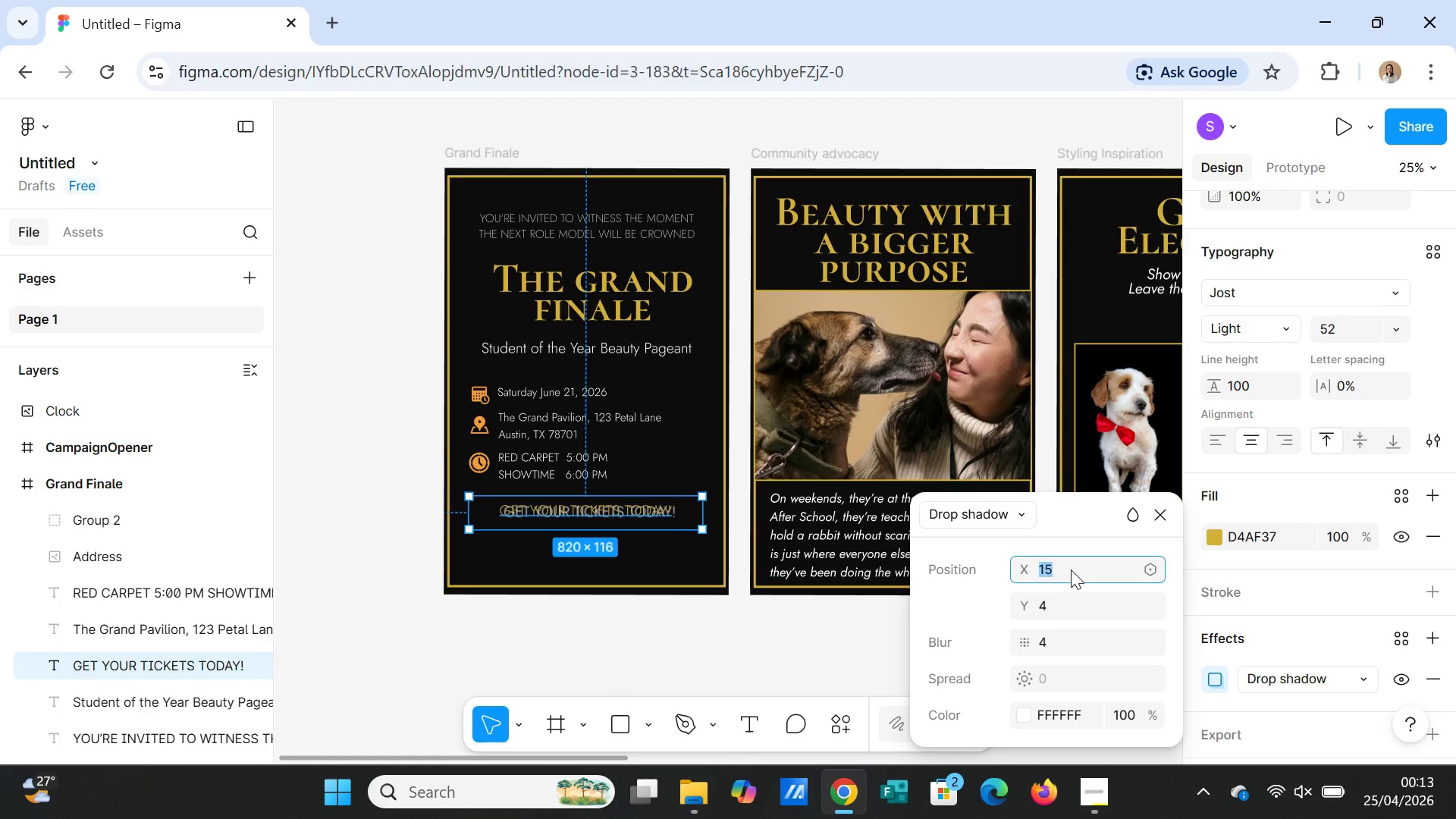 
type(10)
 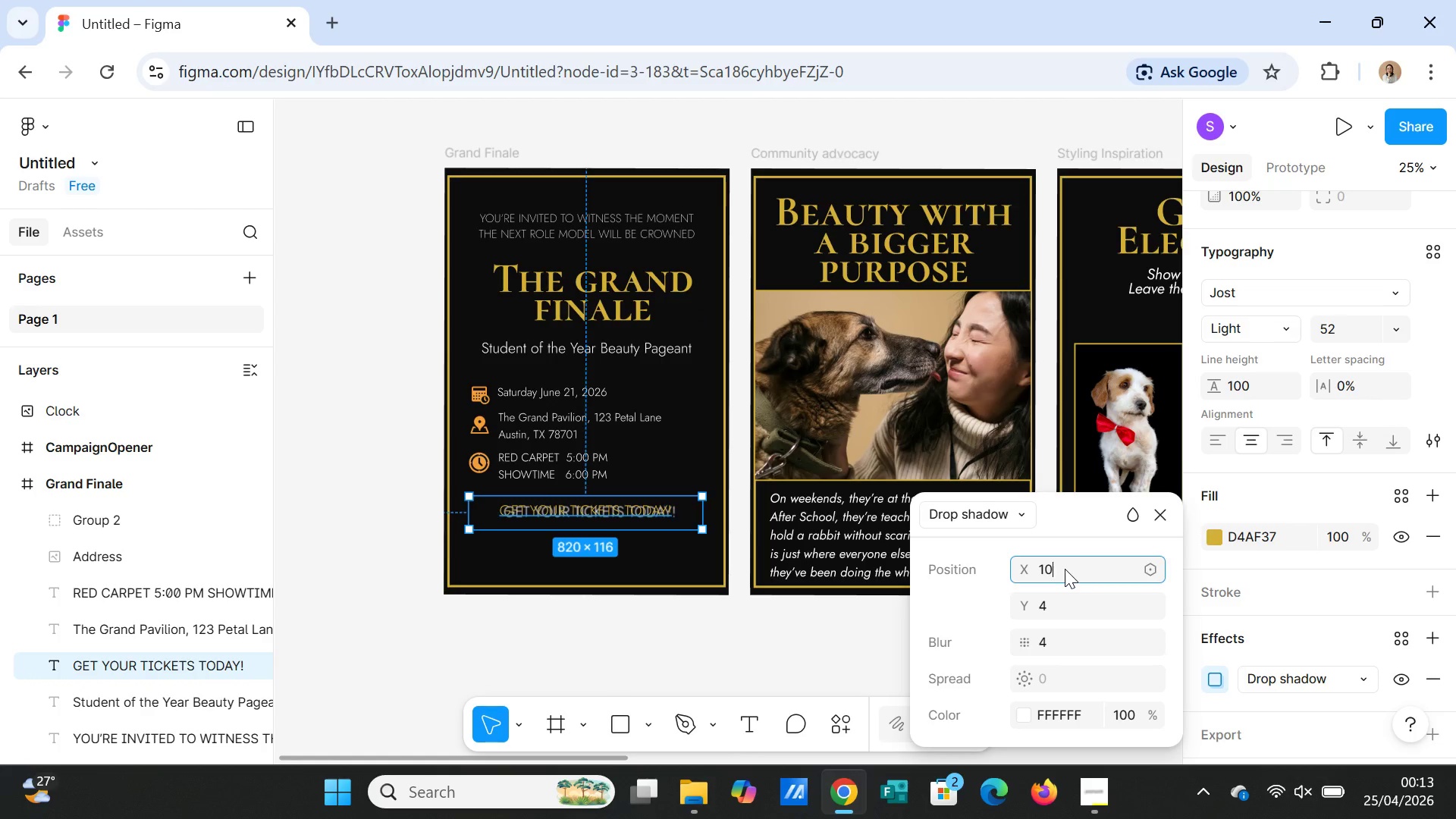 
key(Enter)
 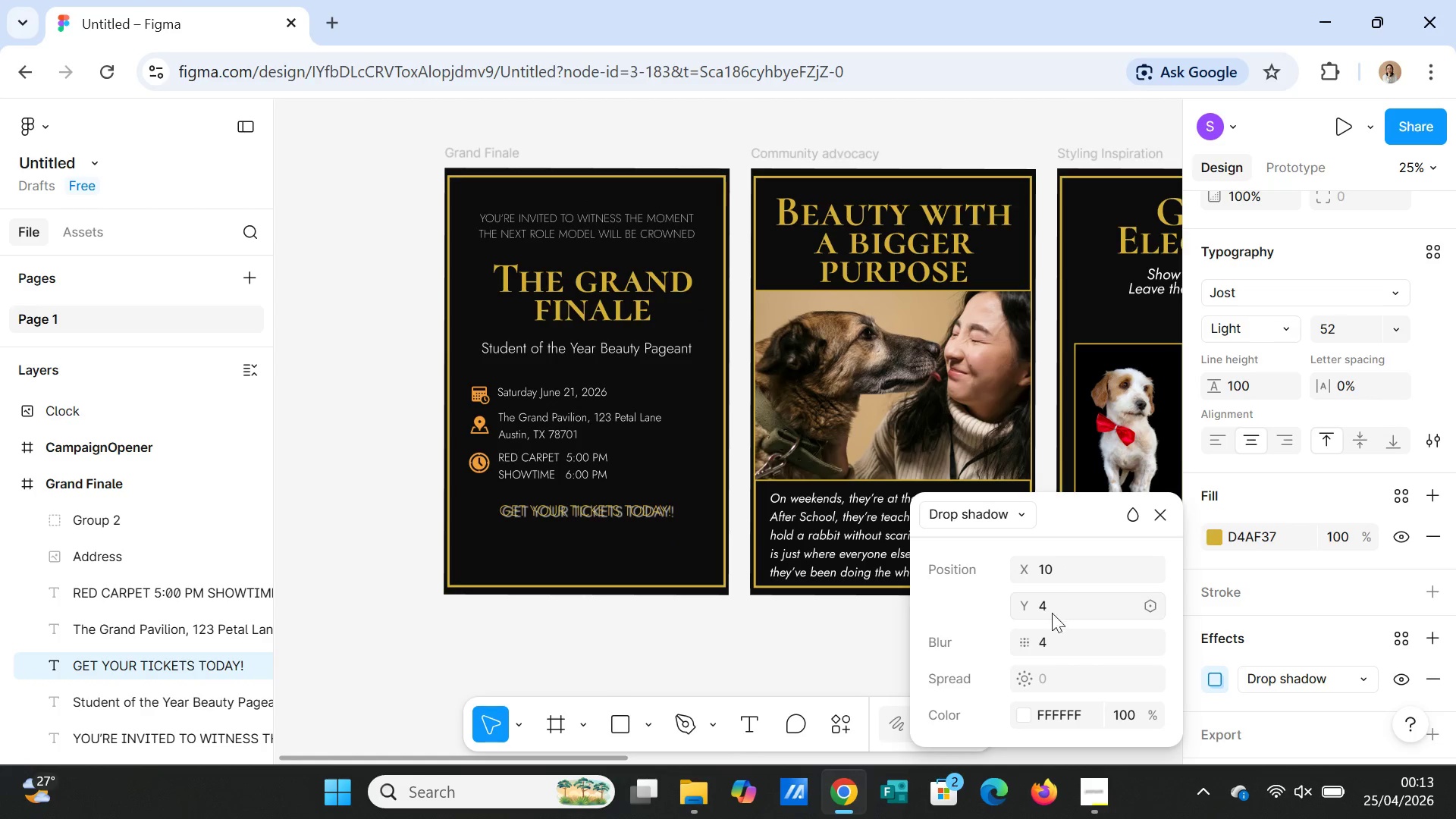 
left_click([1048, 646])
 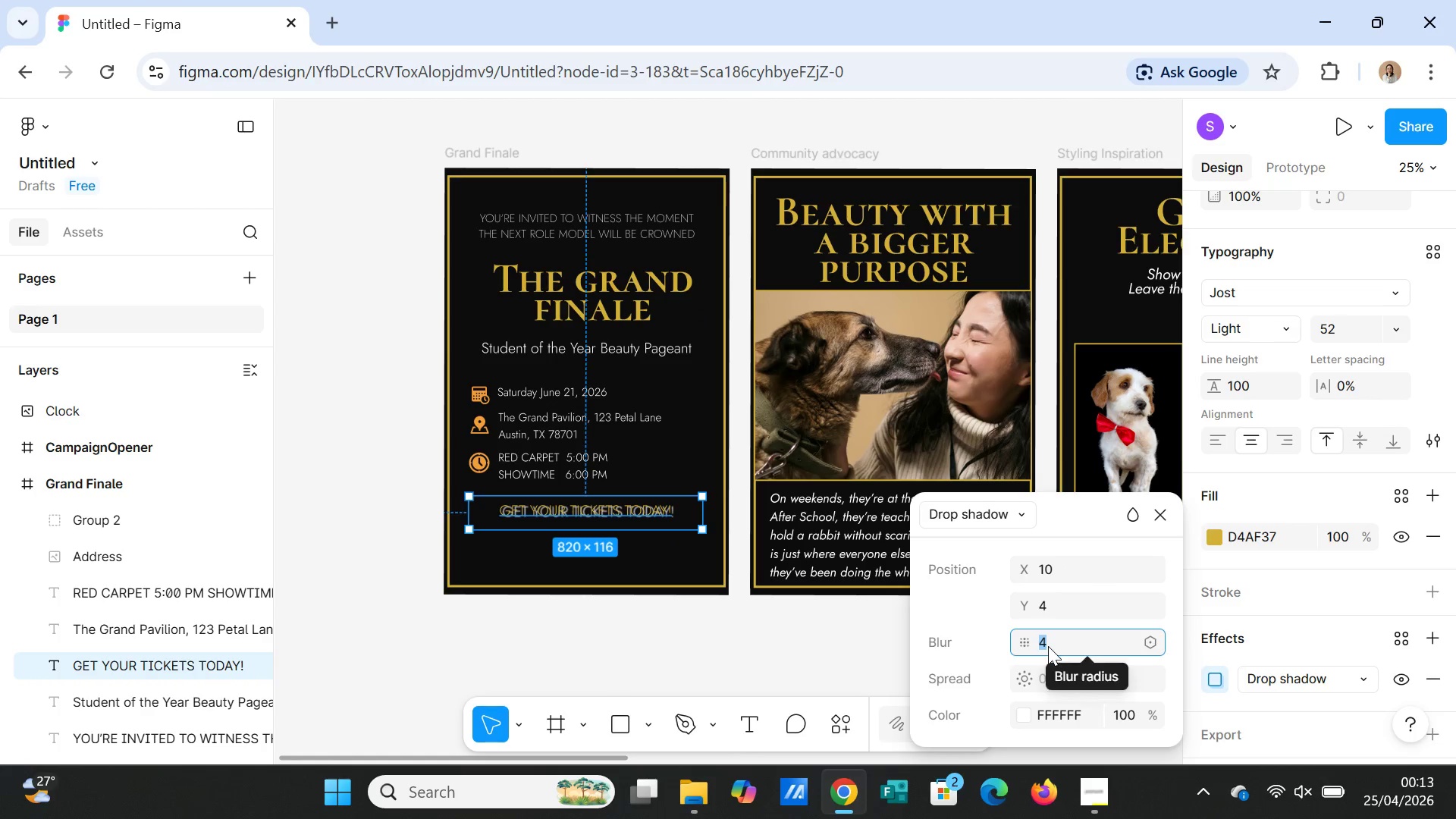 
key(1)
 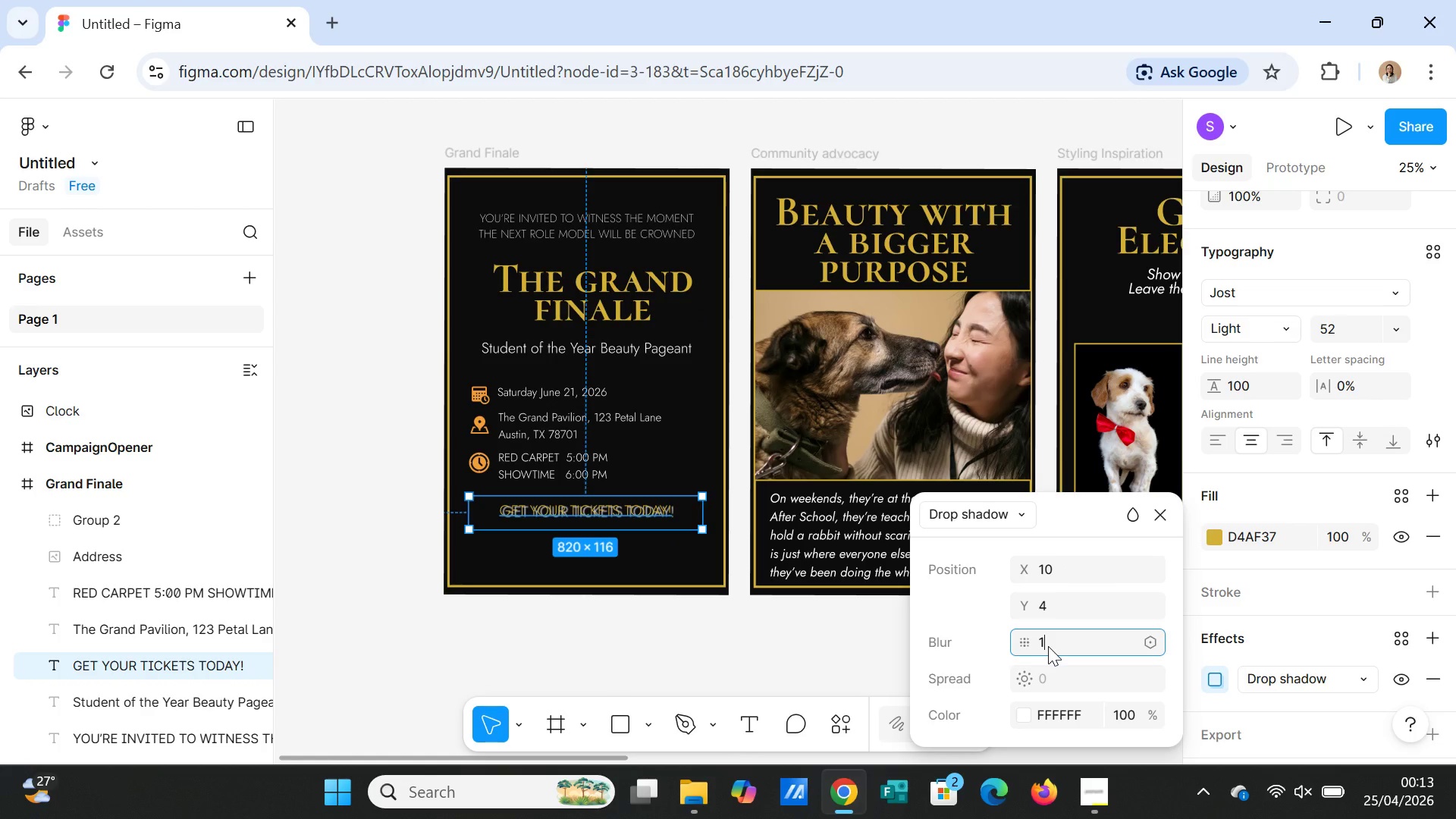 
key(Enter)
 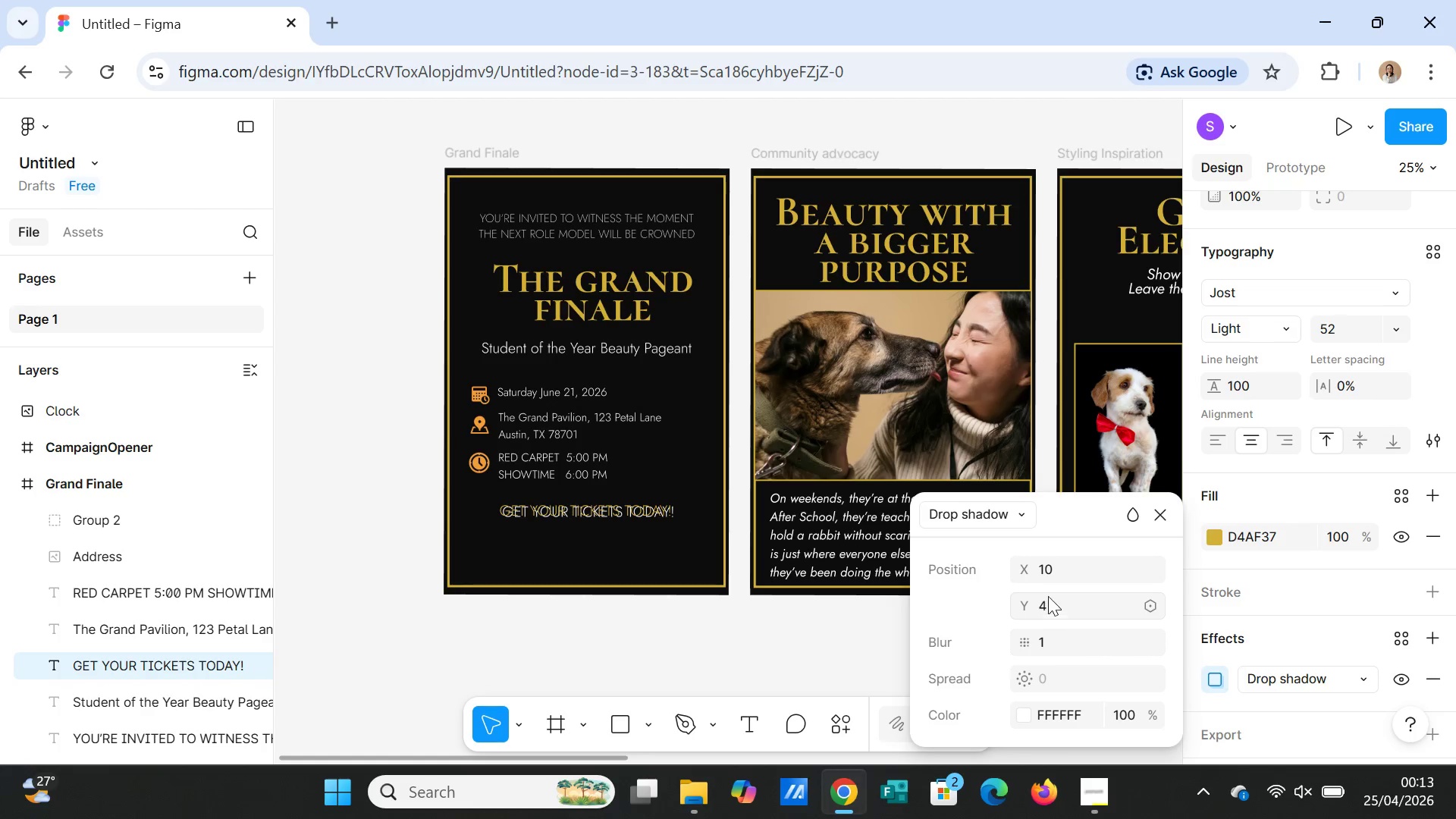 
left_click([1050, 570])
 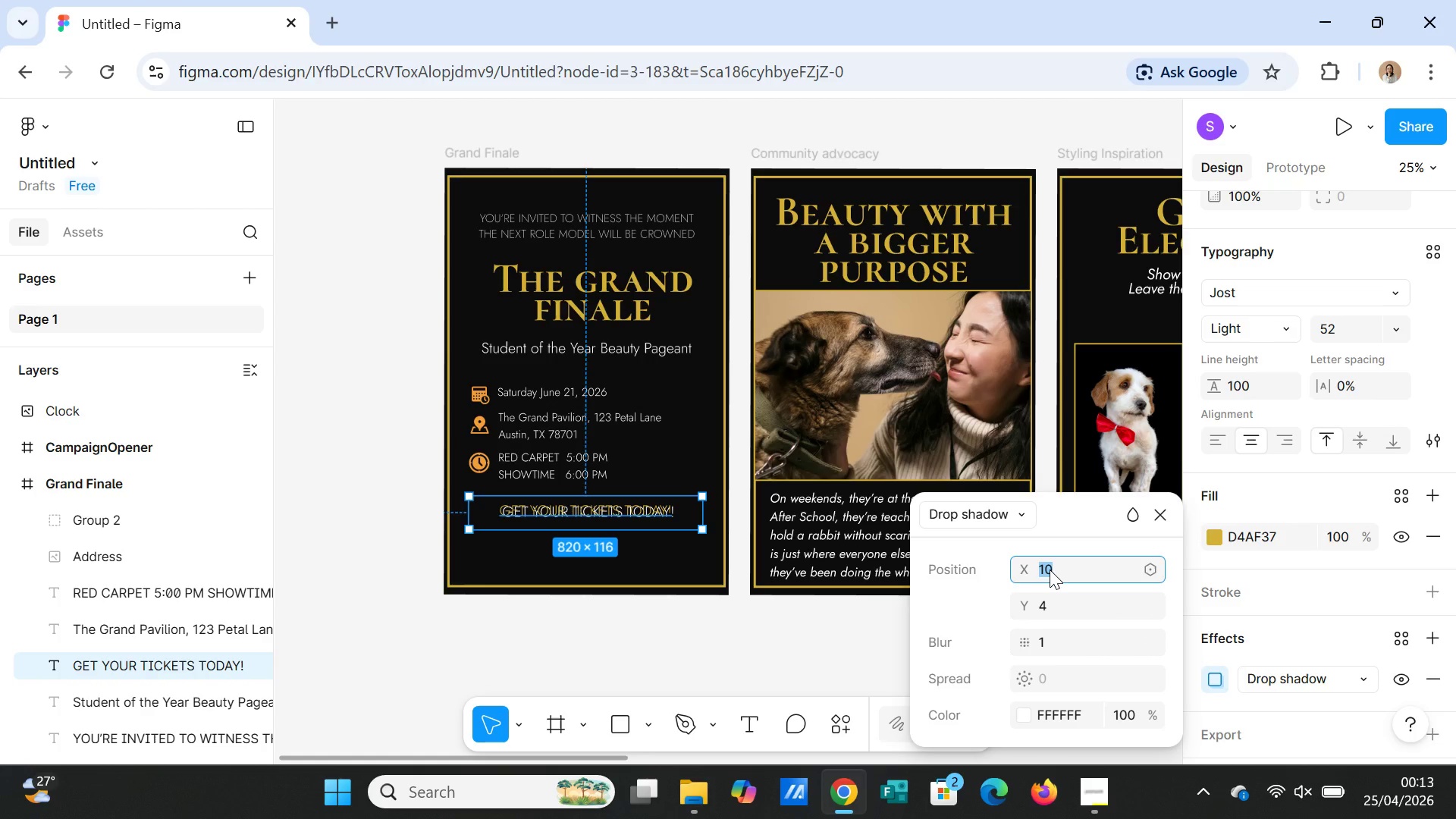 
key(5)
 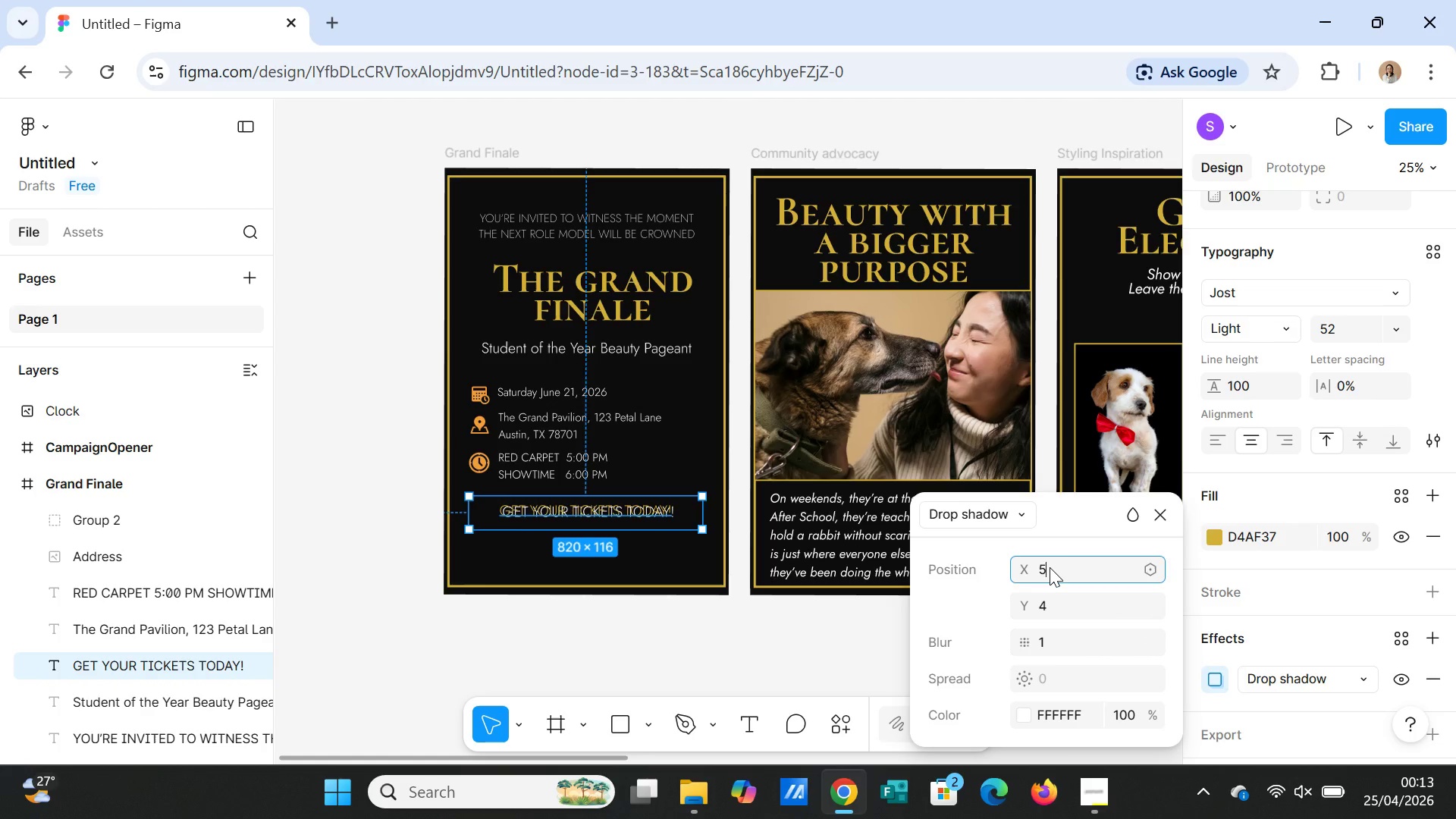 
key(Enter)
 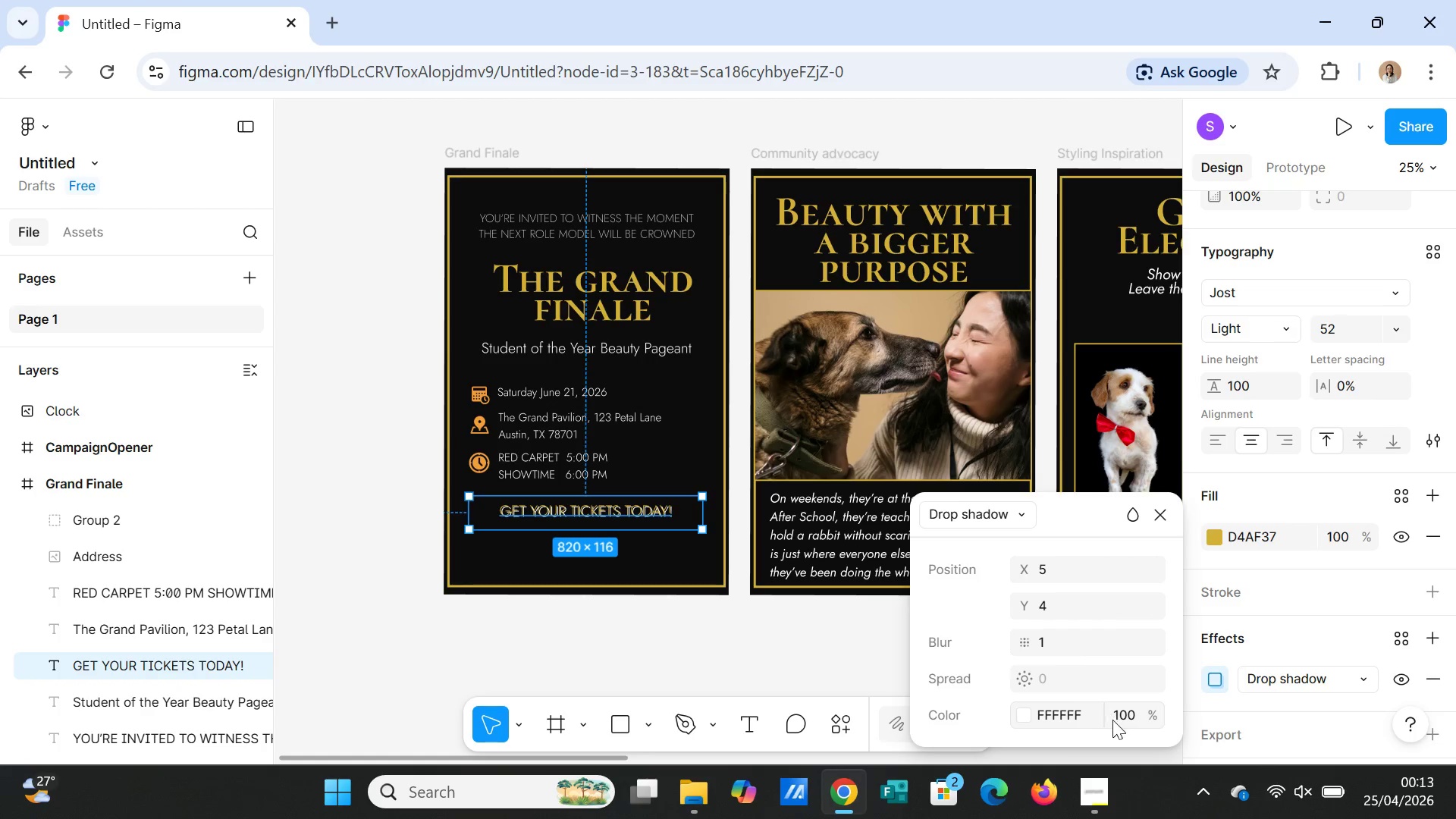 
left_click([1135, 715])
 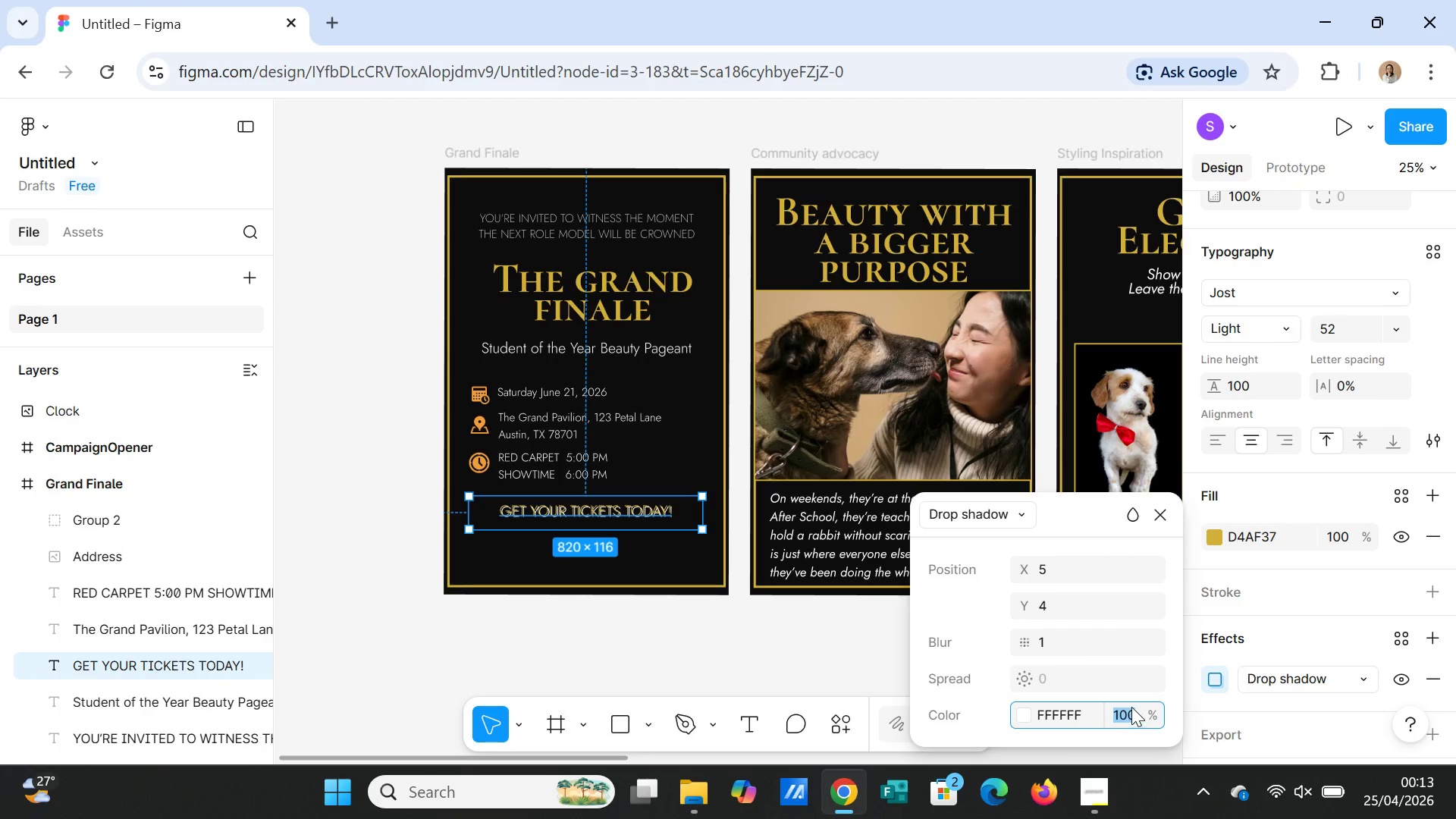 
key(5)
 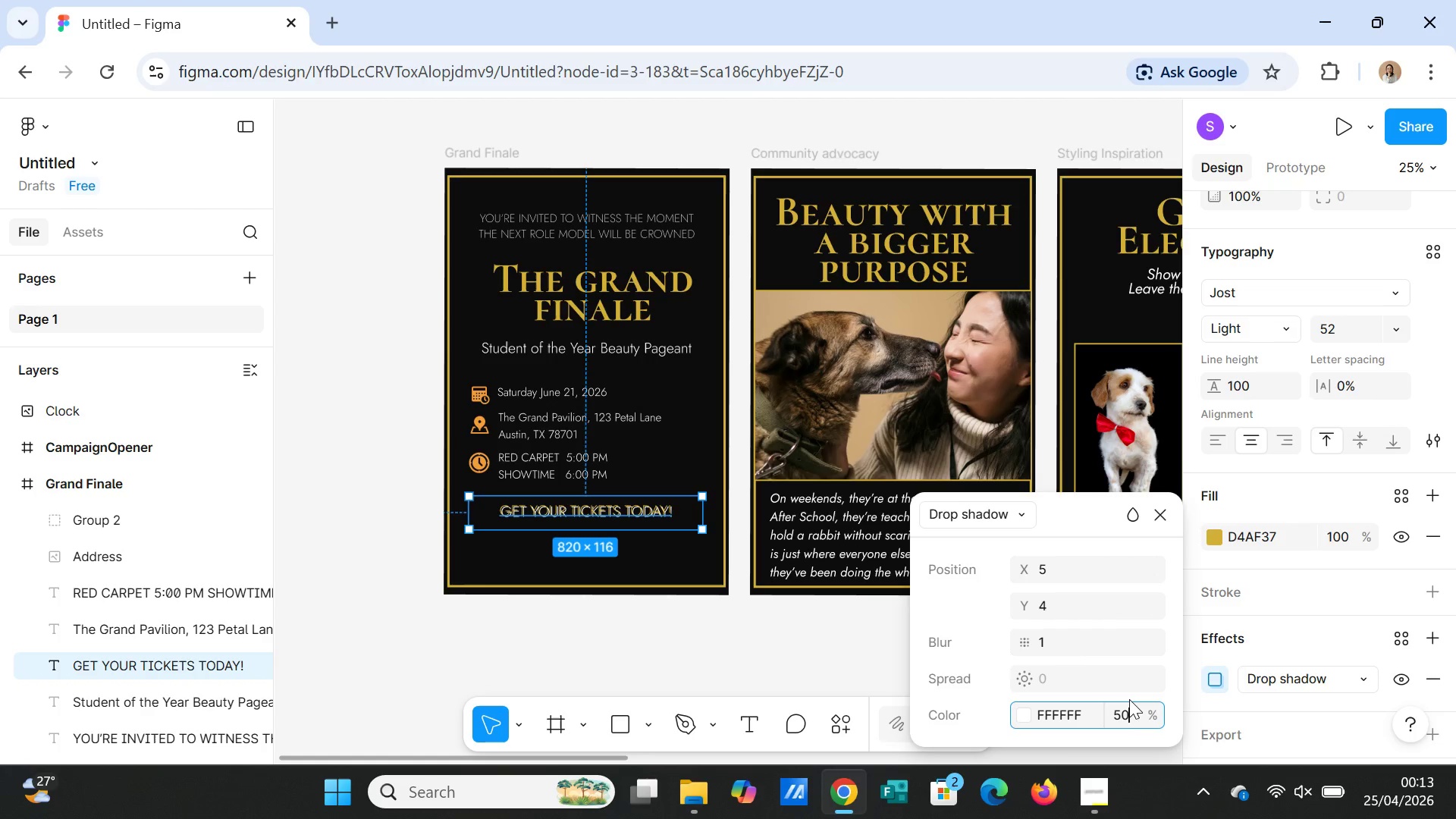 
key(0)
 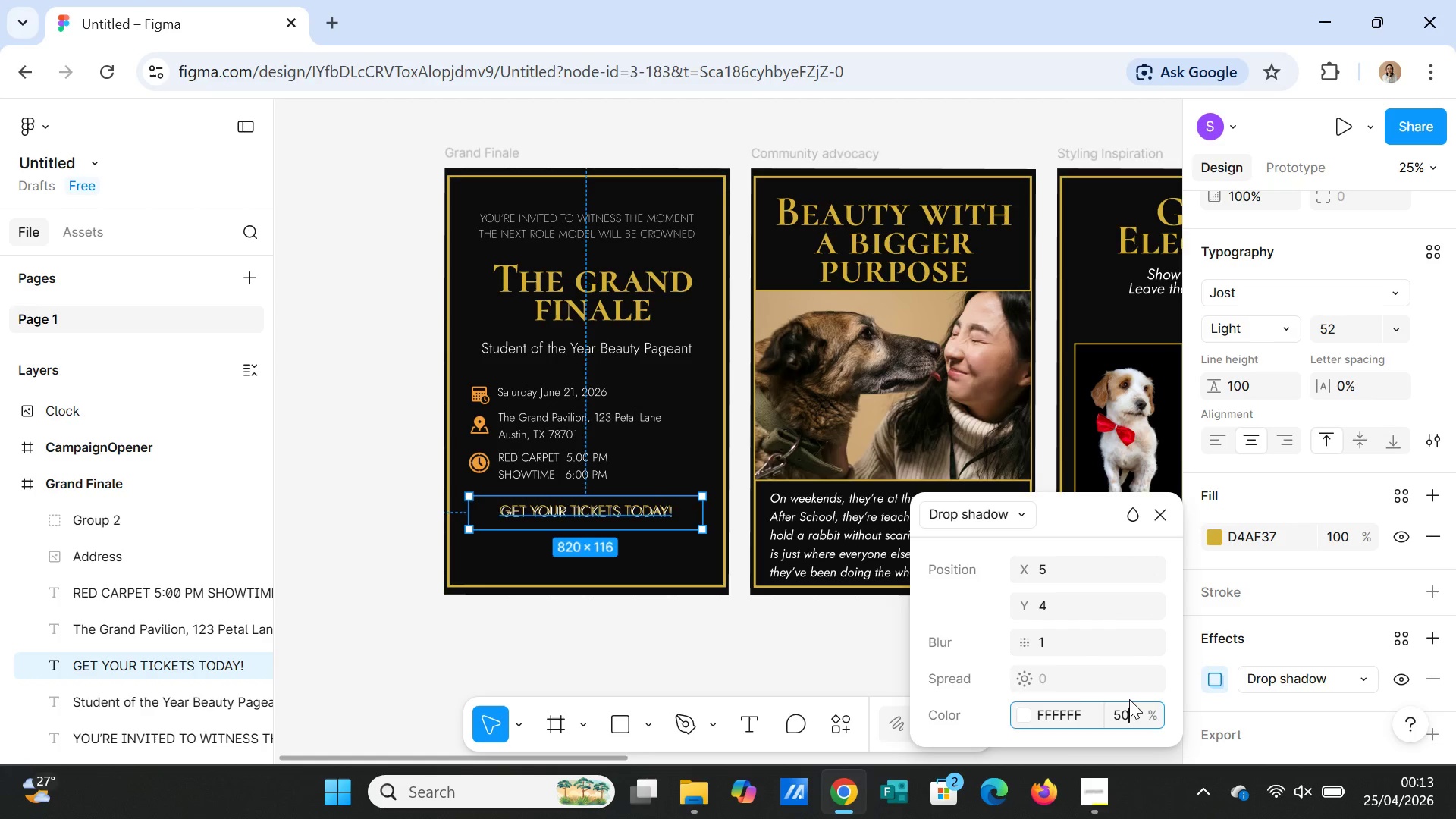 
key(Enter)
 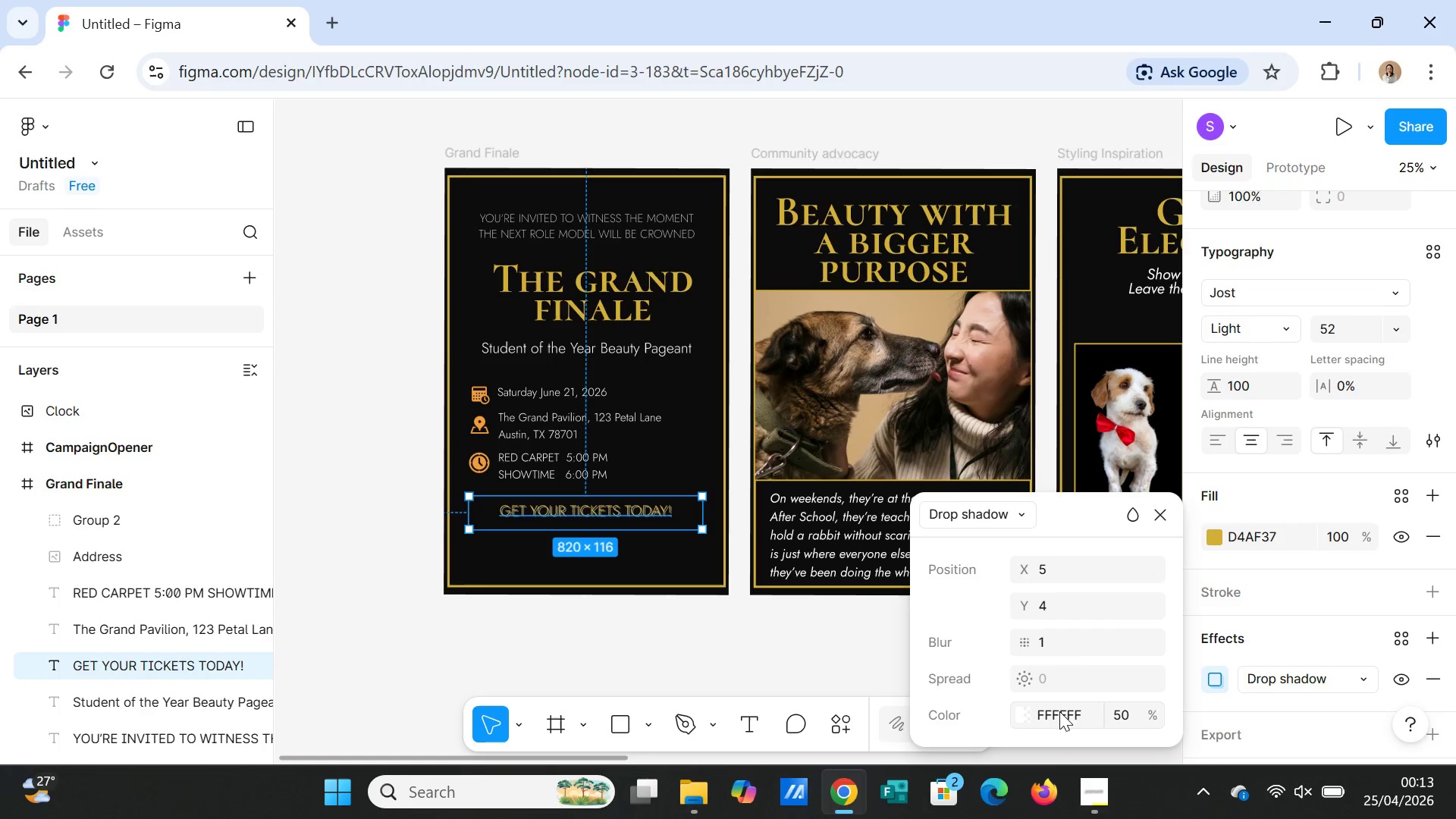 
left_click([1021, 715])
 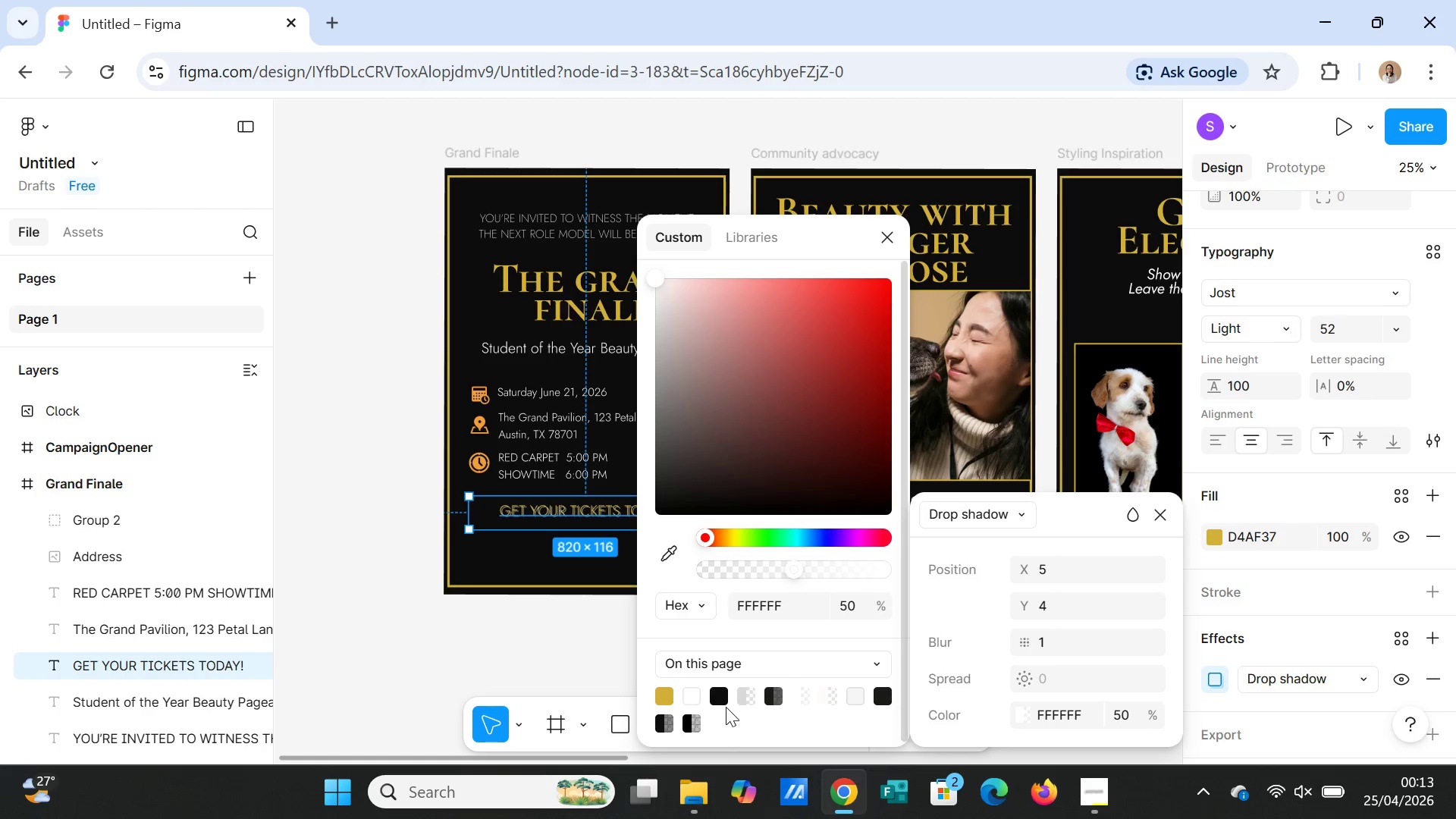 
left_click([722, 697])
 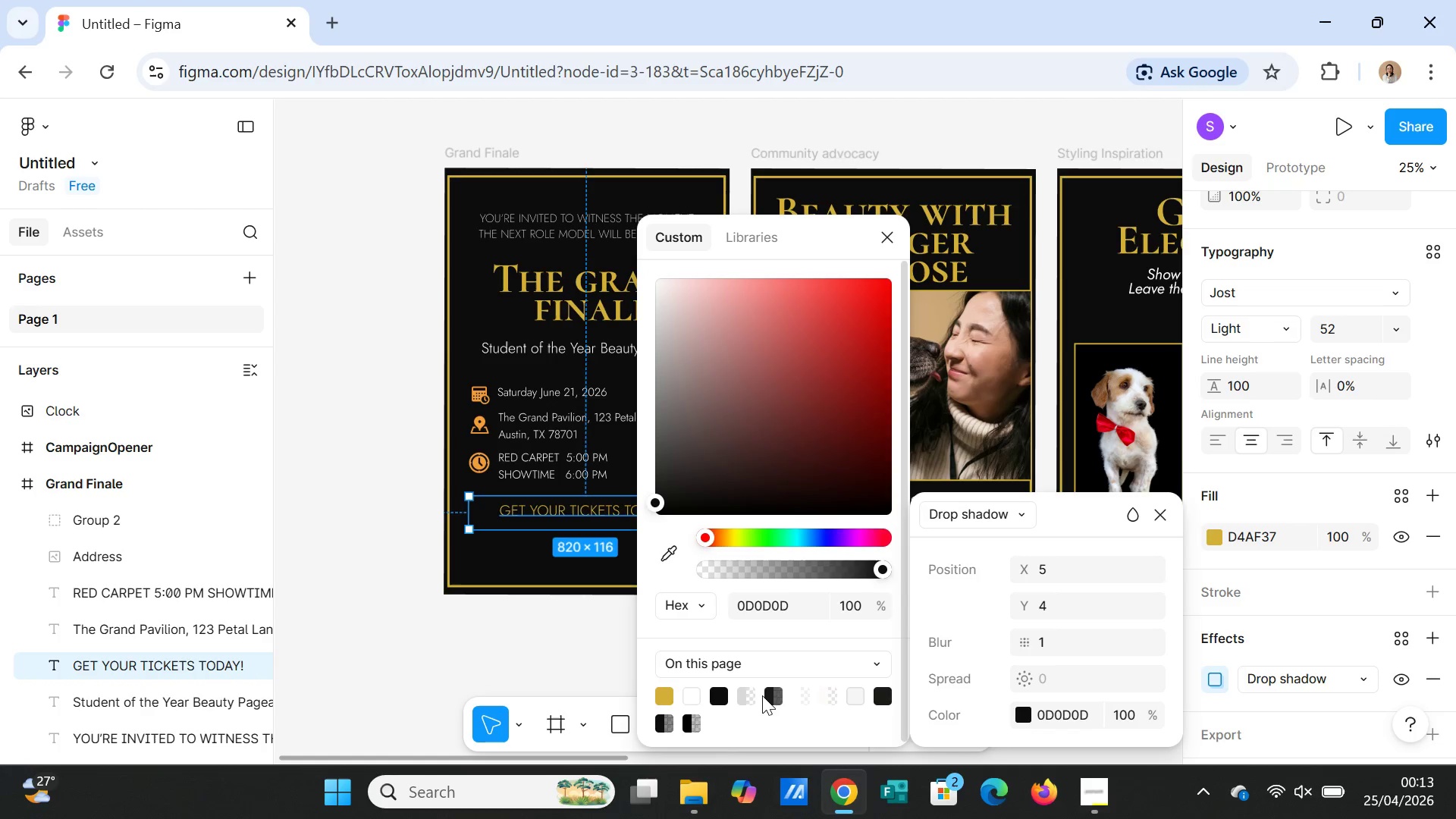 
left_click([774, 695])
 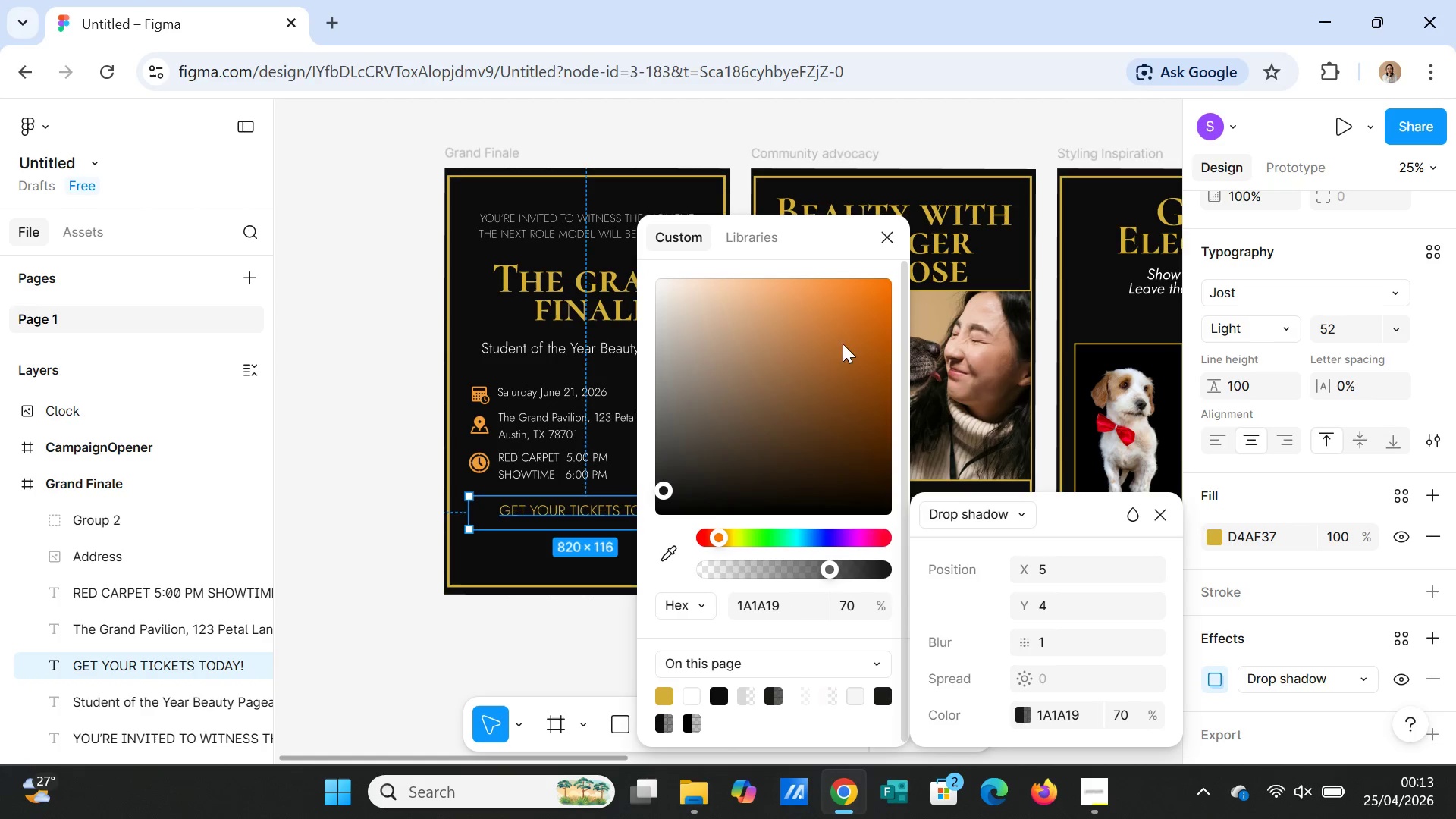 
left_click([871, 288])
 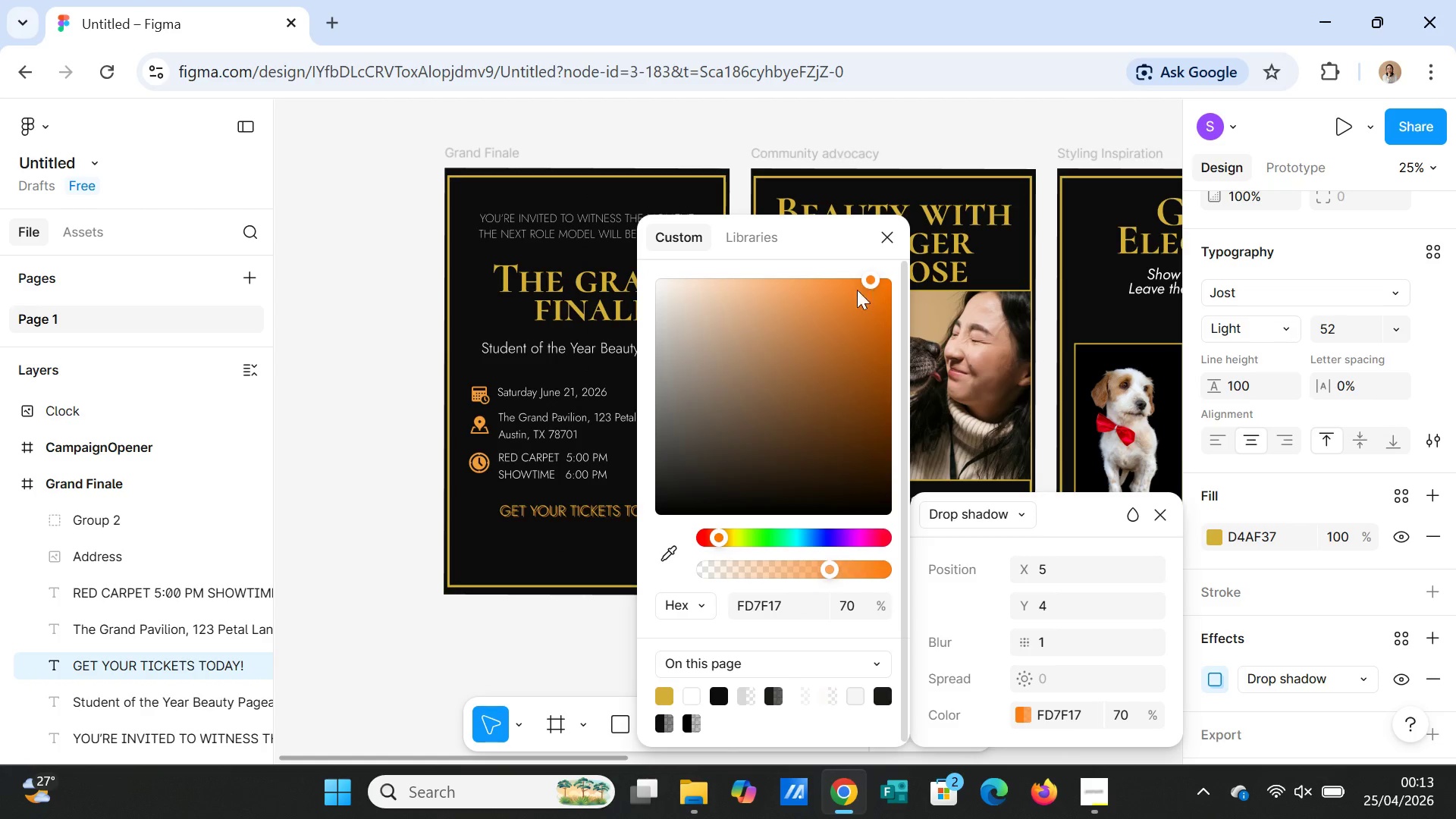 
left_click([805, 293])
 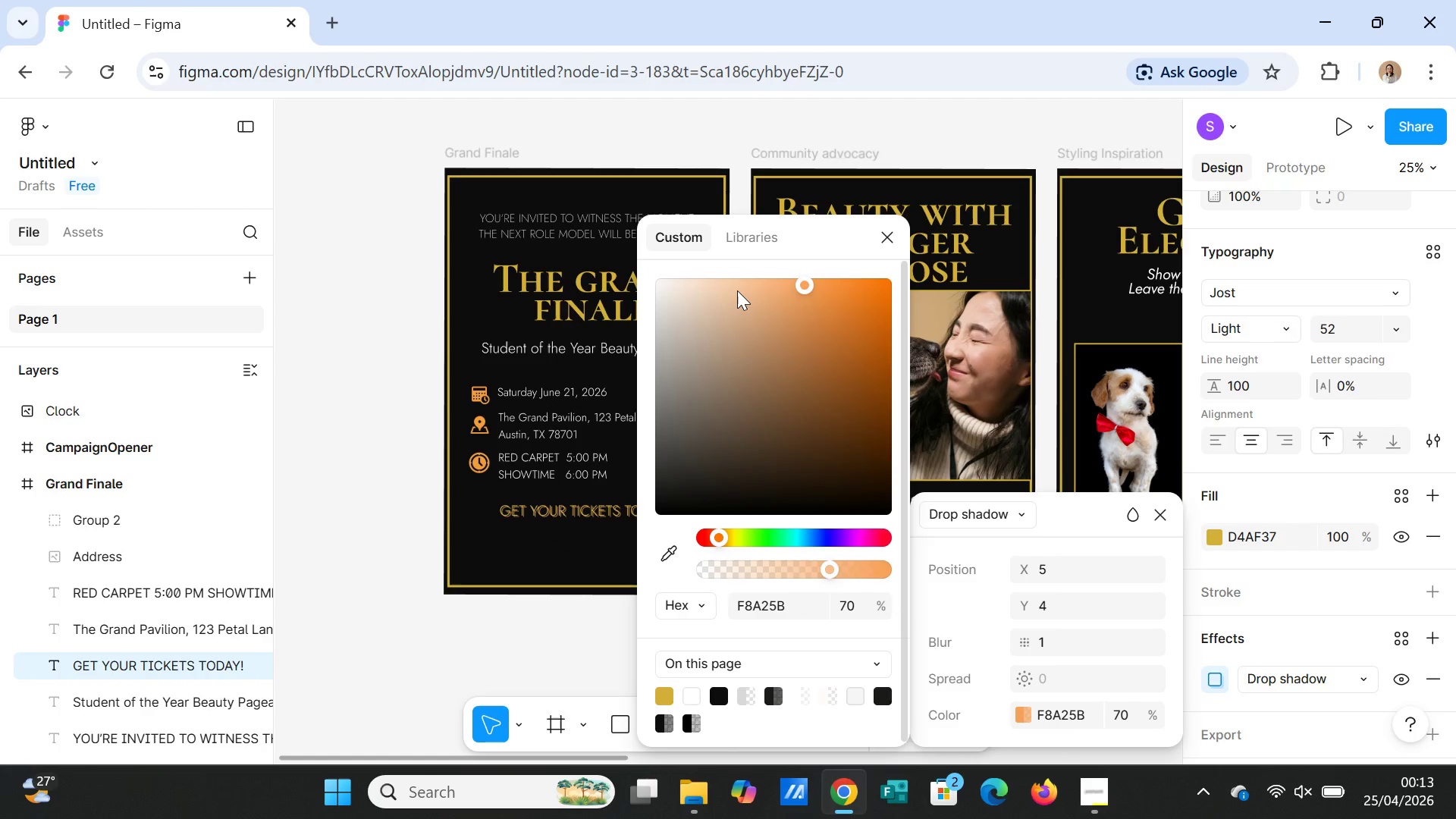 
left_click([737, 290])
 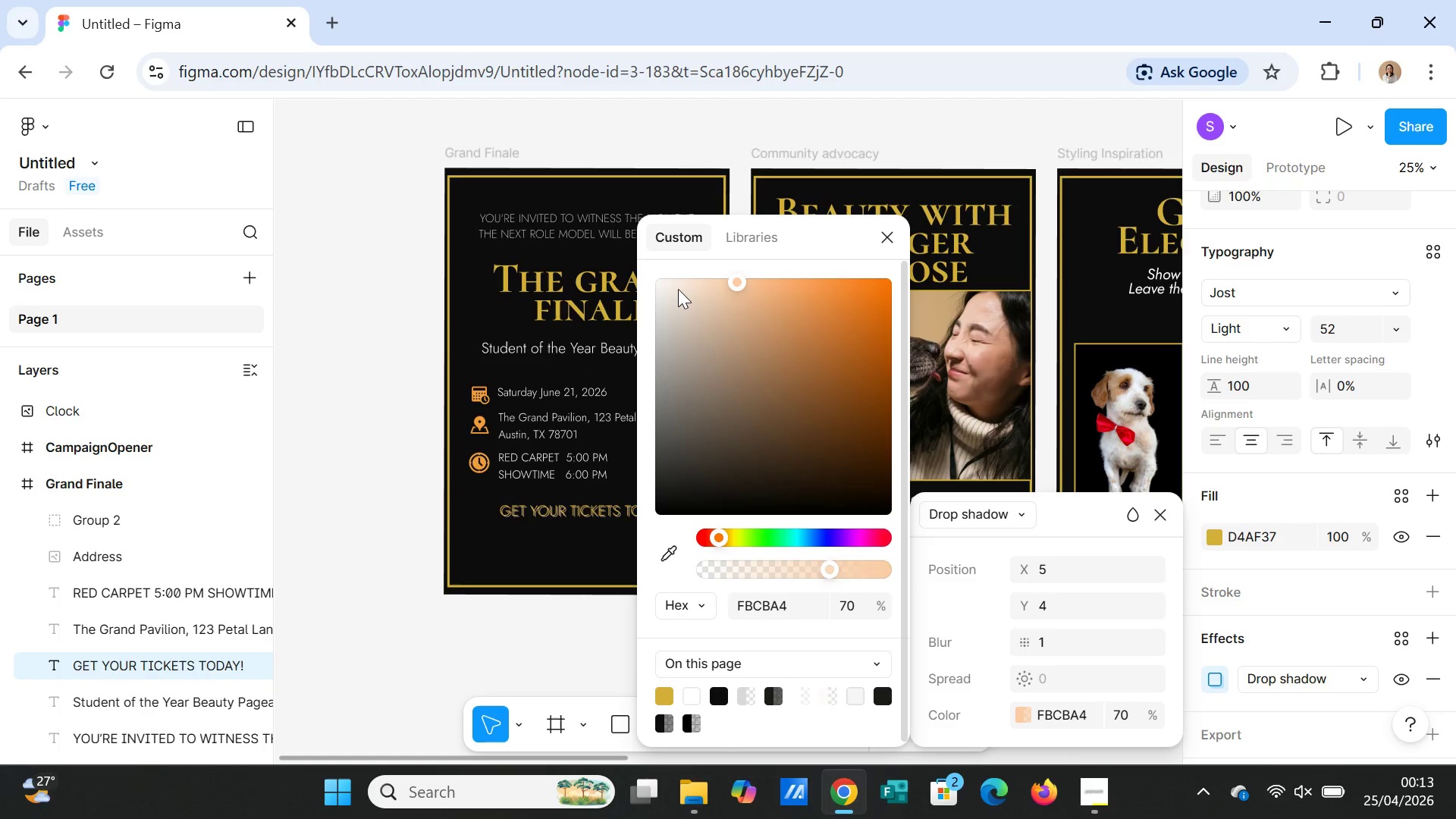 
left_click([678, 289])
 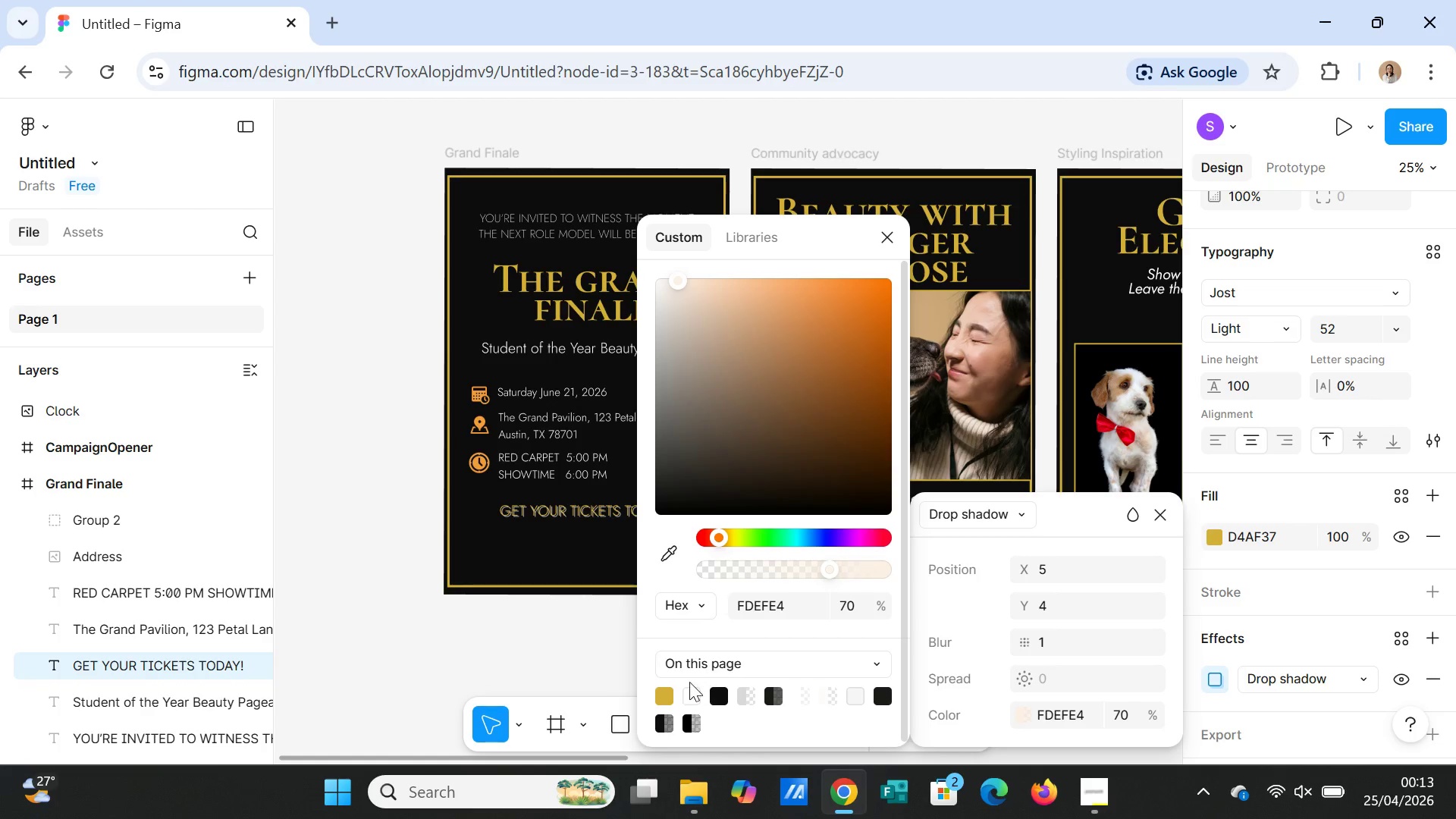 
left_click([657, 695])
 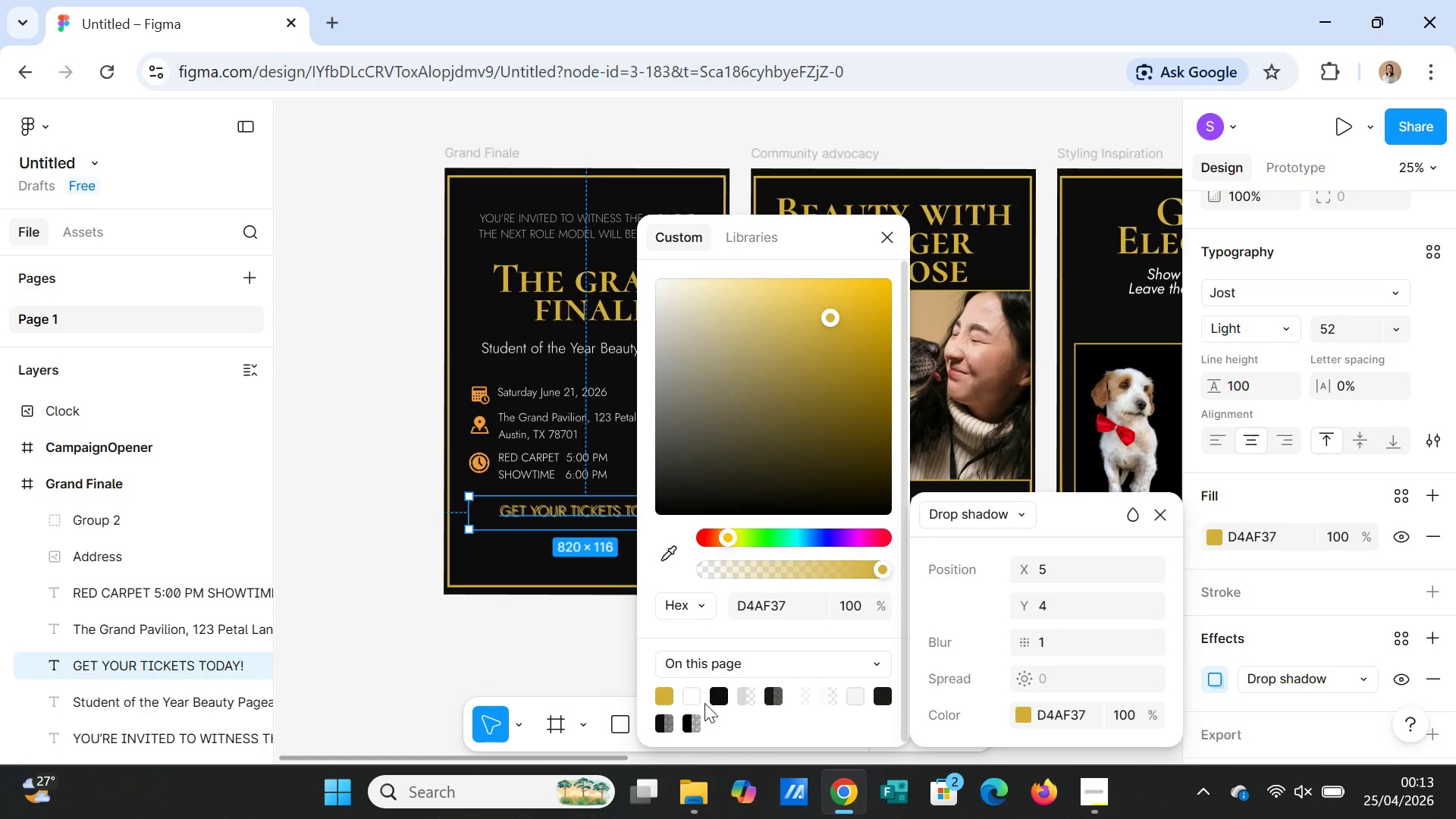 
left_click([773, 698])
 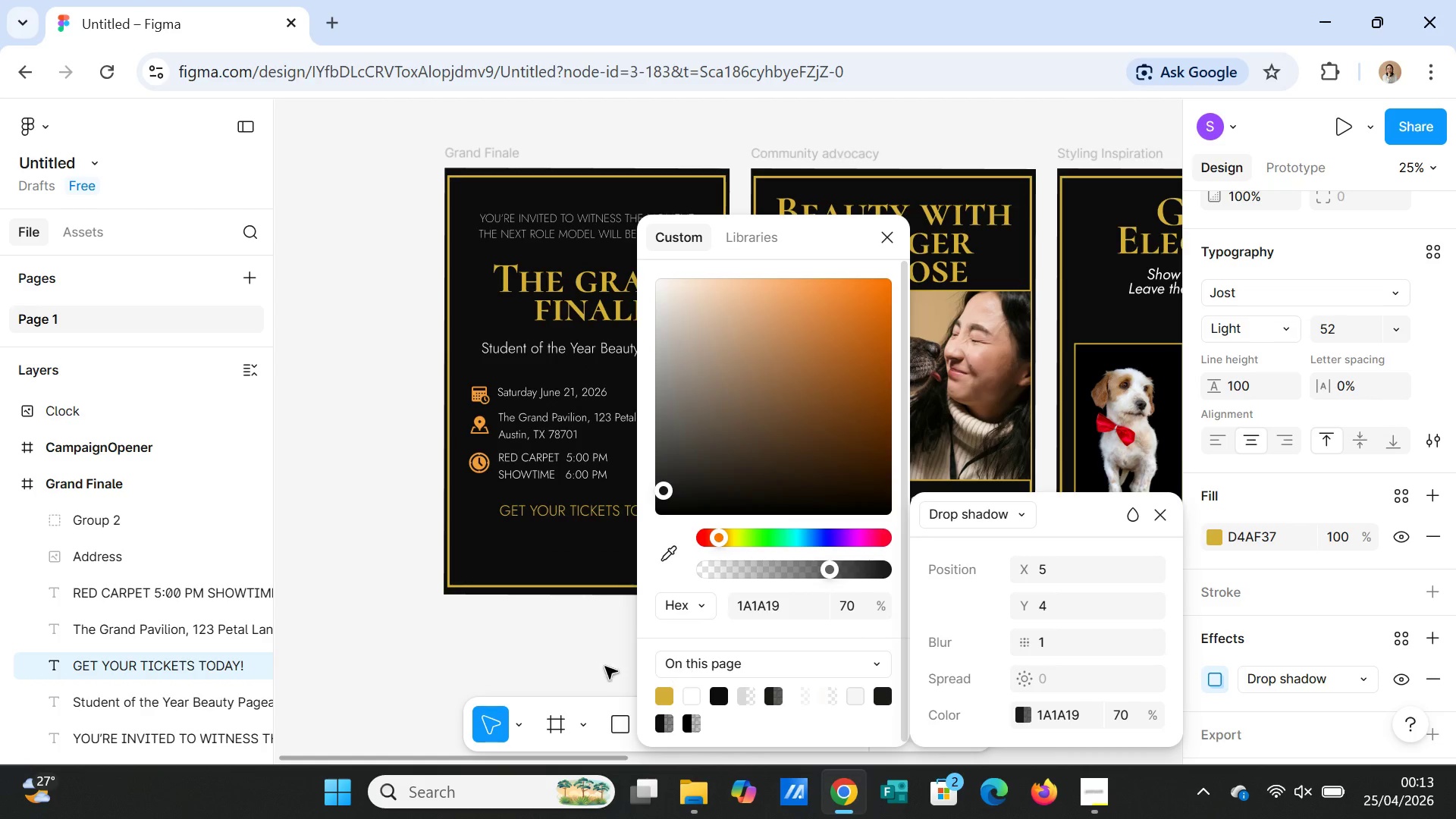 
left_click([572, 647])
 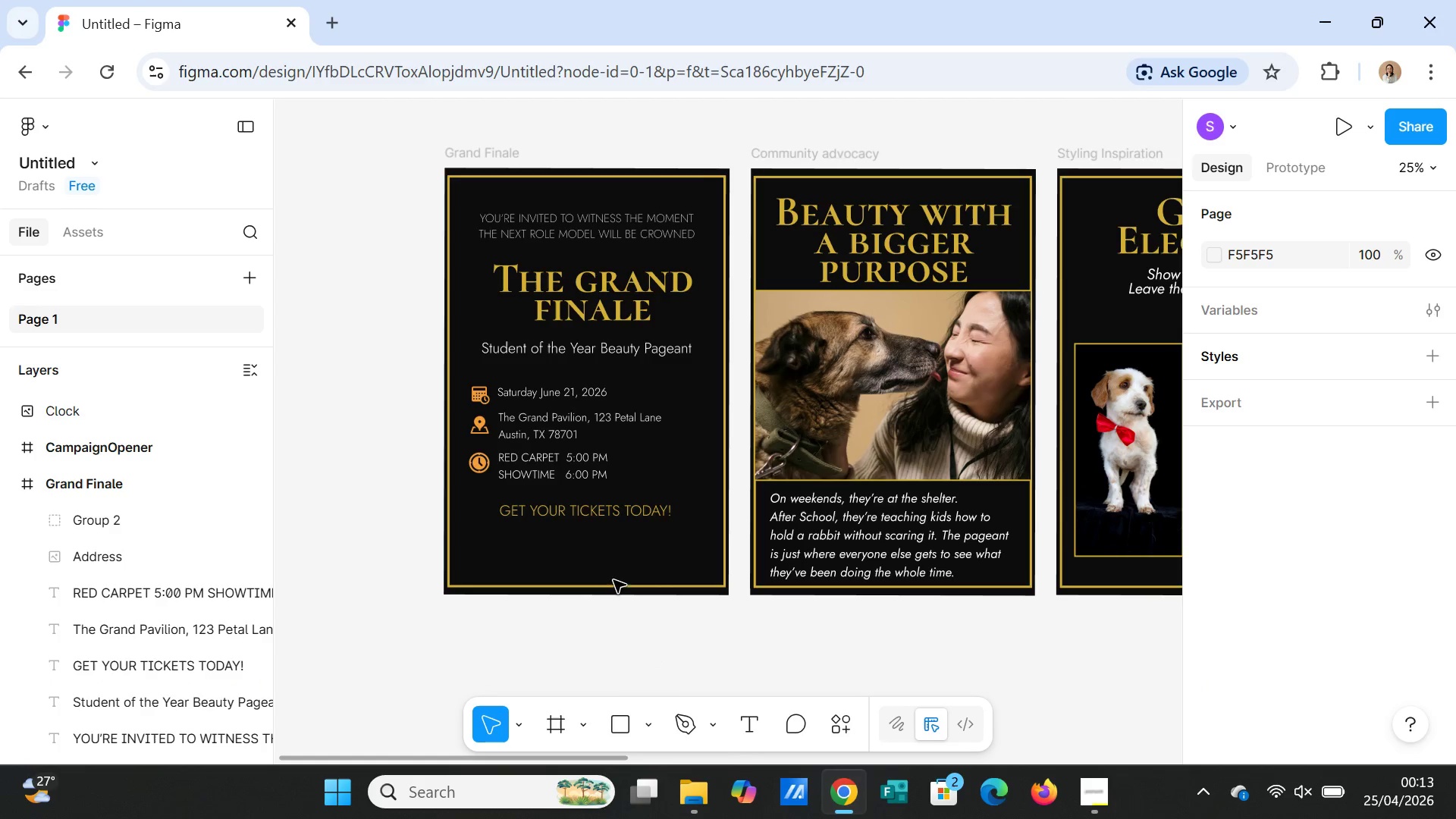 
left_click([610, 515])
 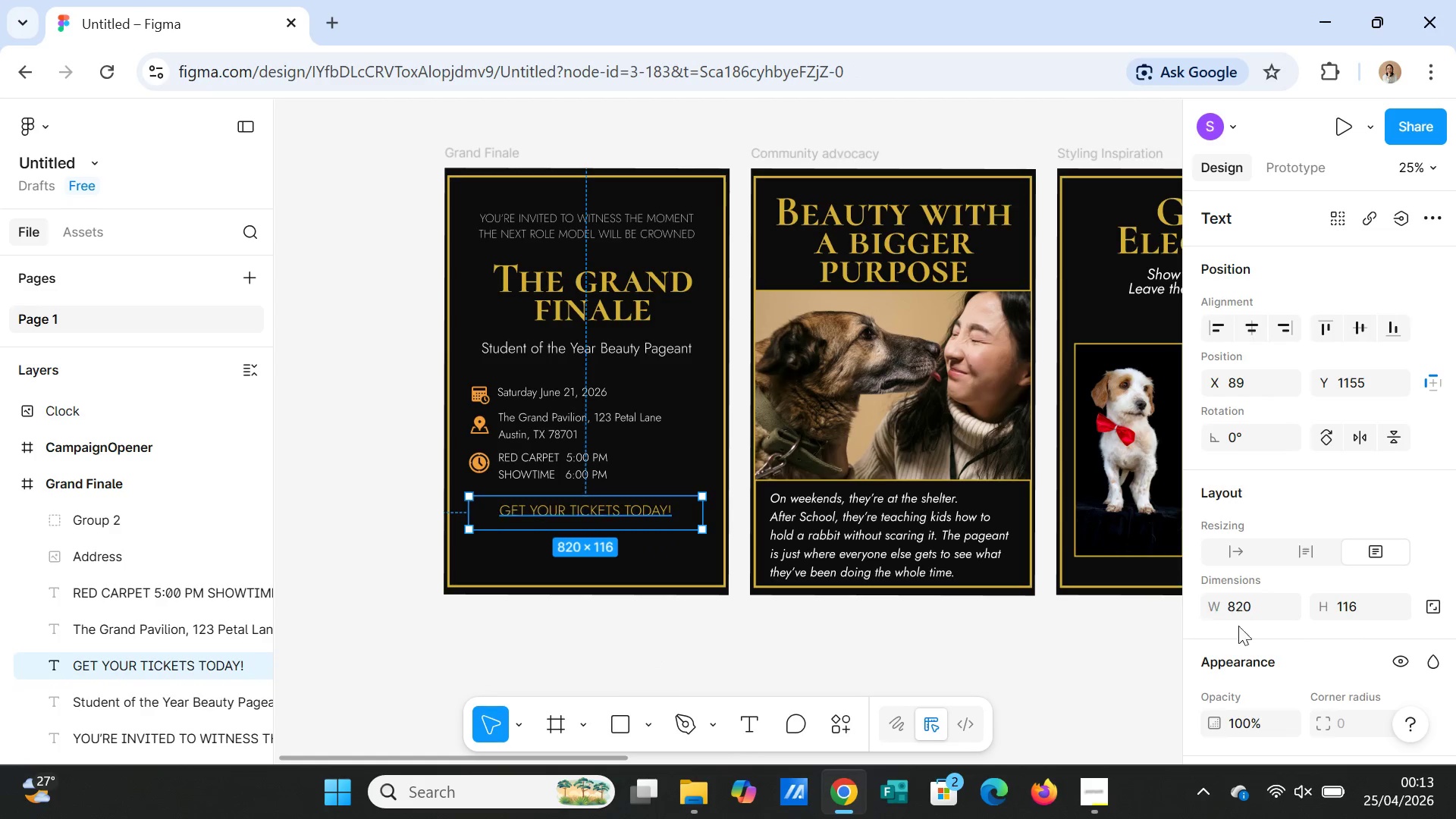 
scroll: coordinate [1293, 659], scroll_direction: down, amount: 4.0
 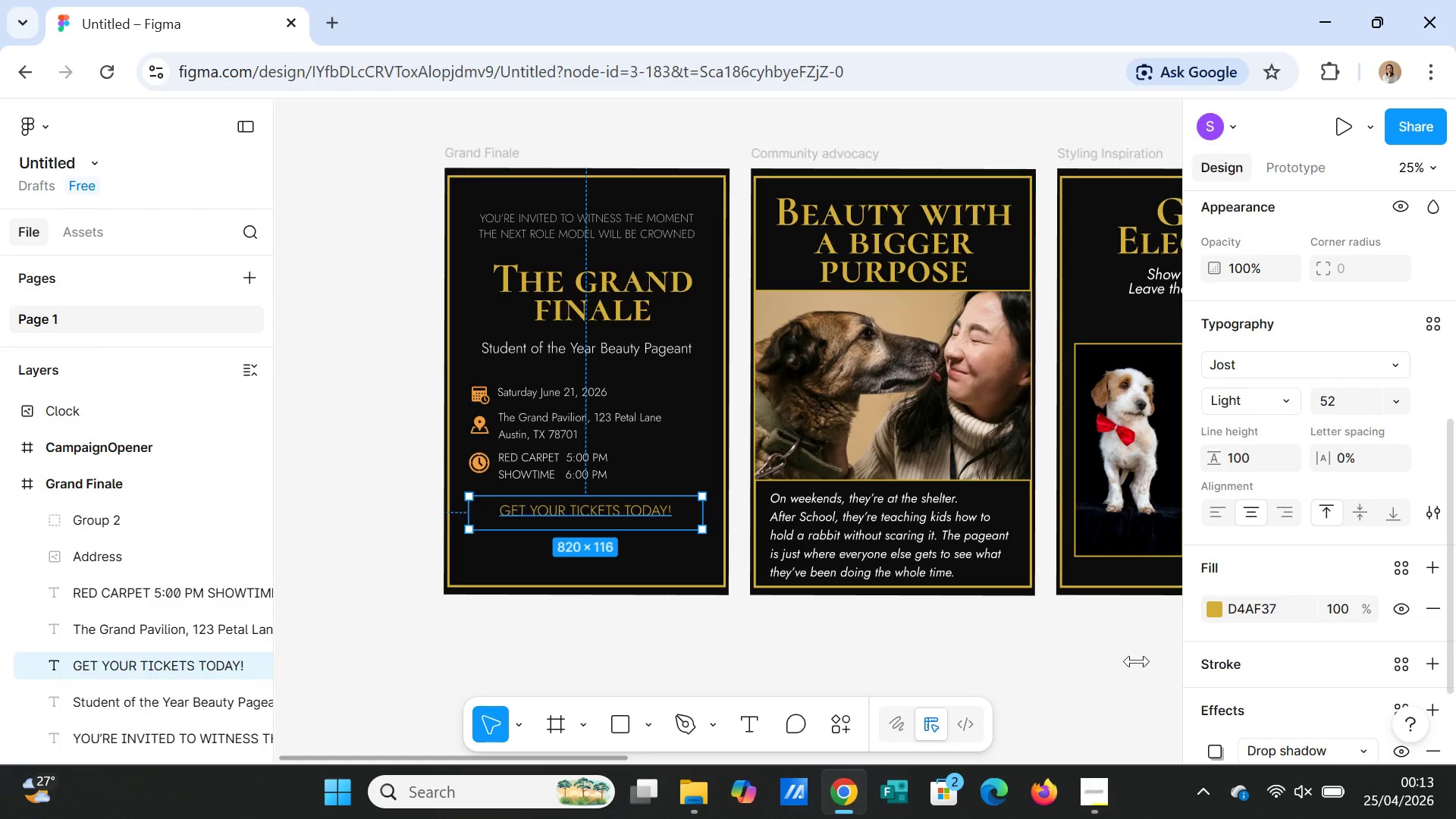 
left_click([806, 660])
 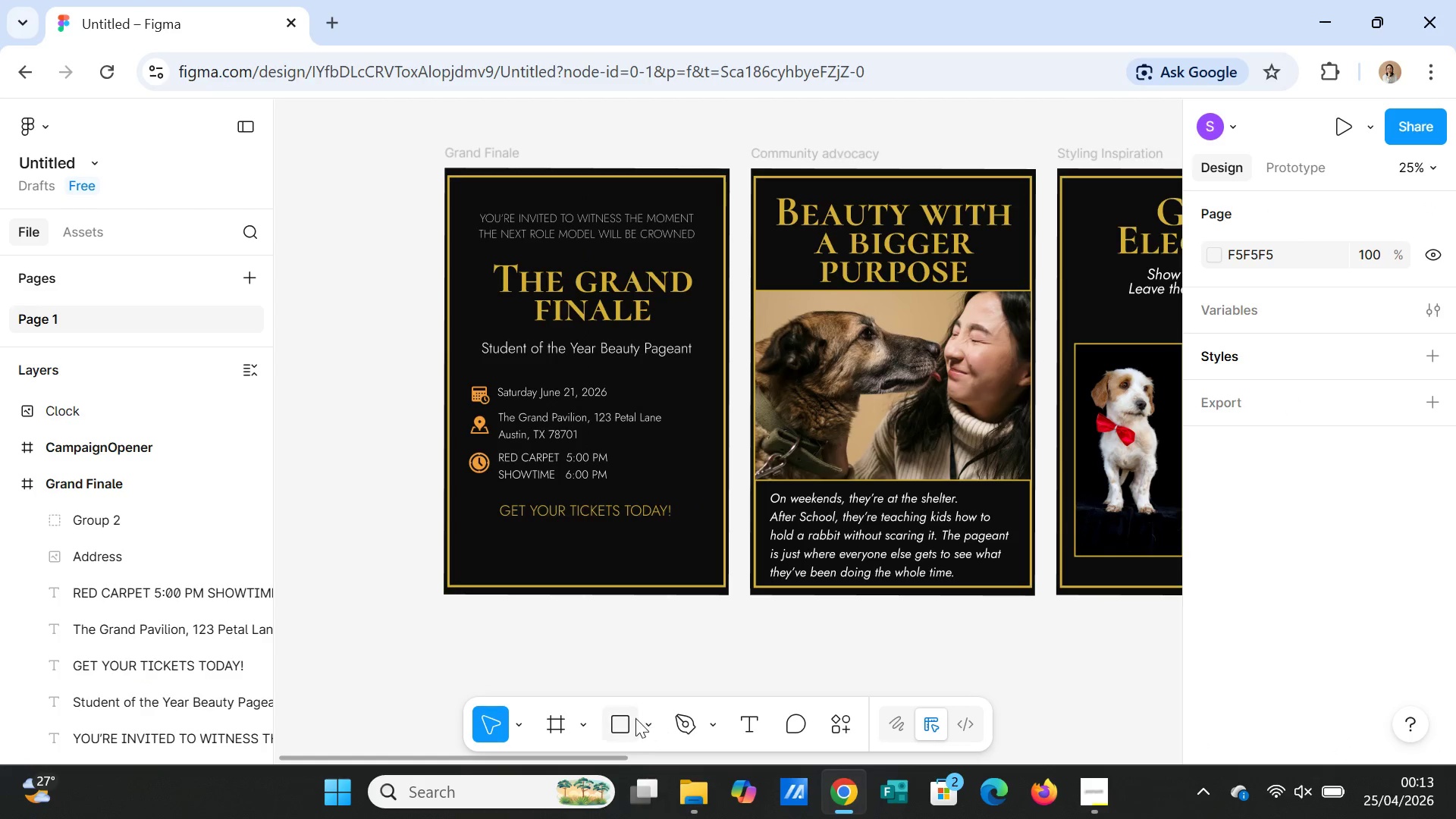 
left_click([624, 721])
 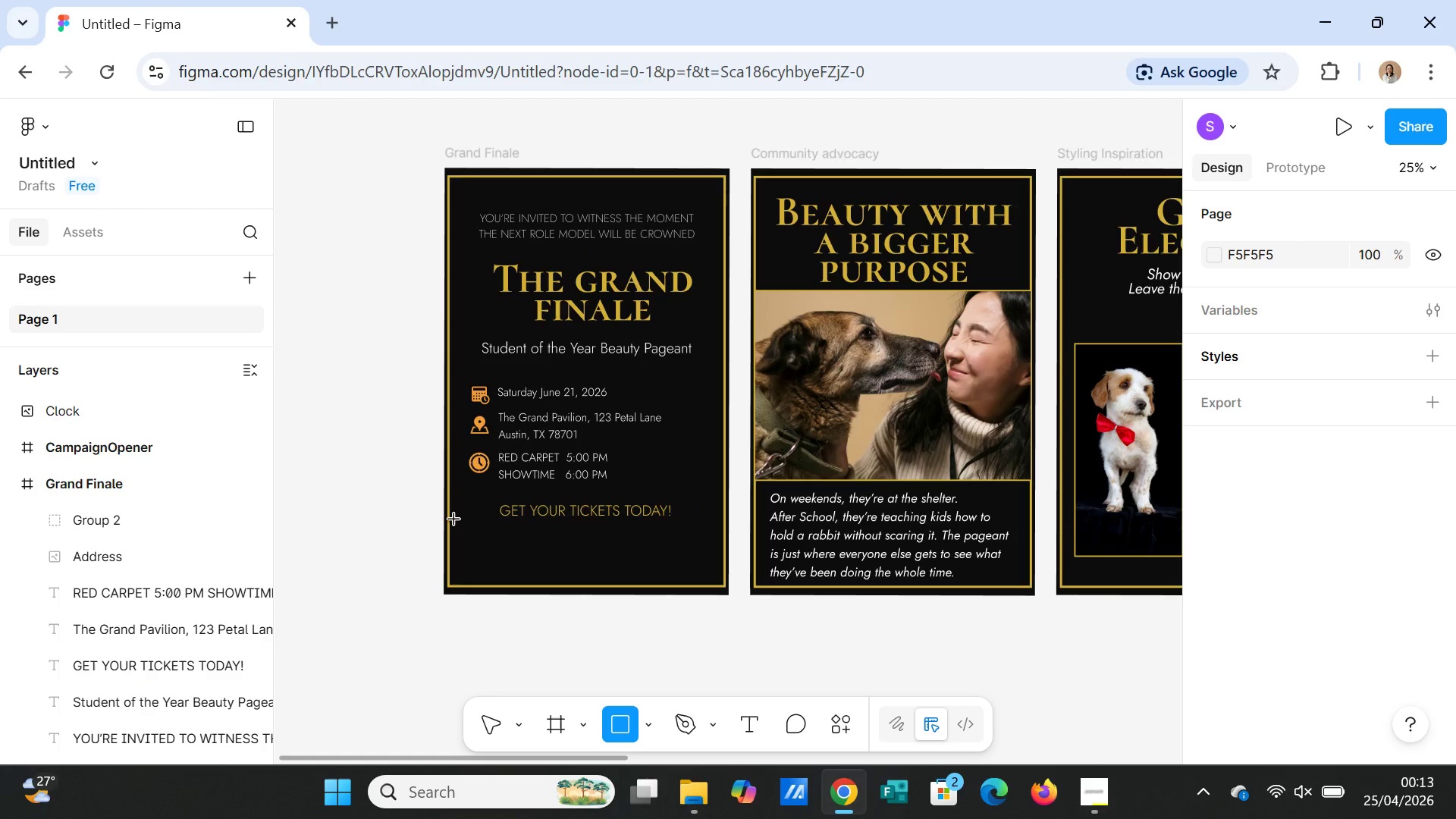 
wait(5.33)
 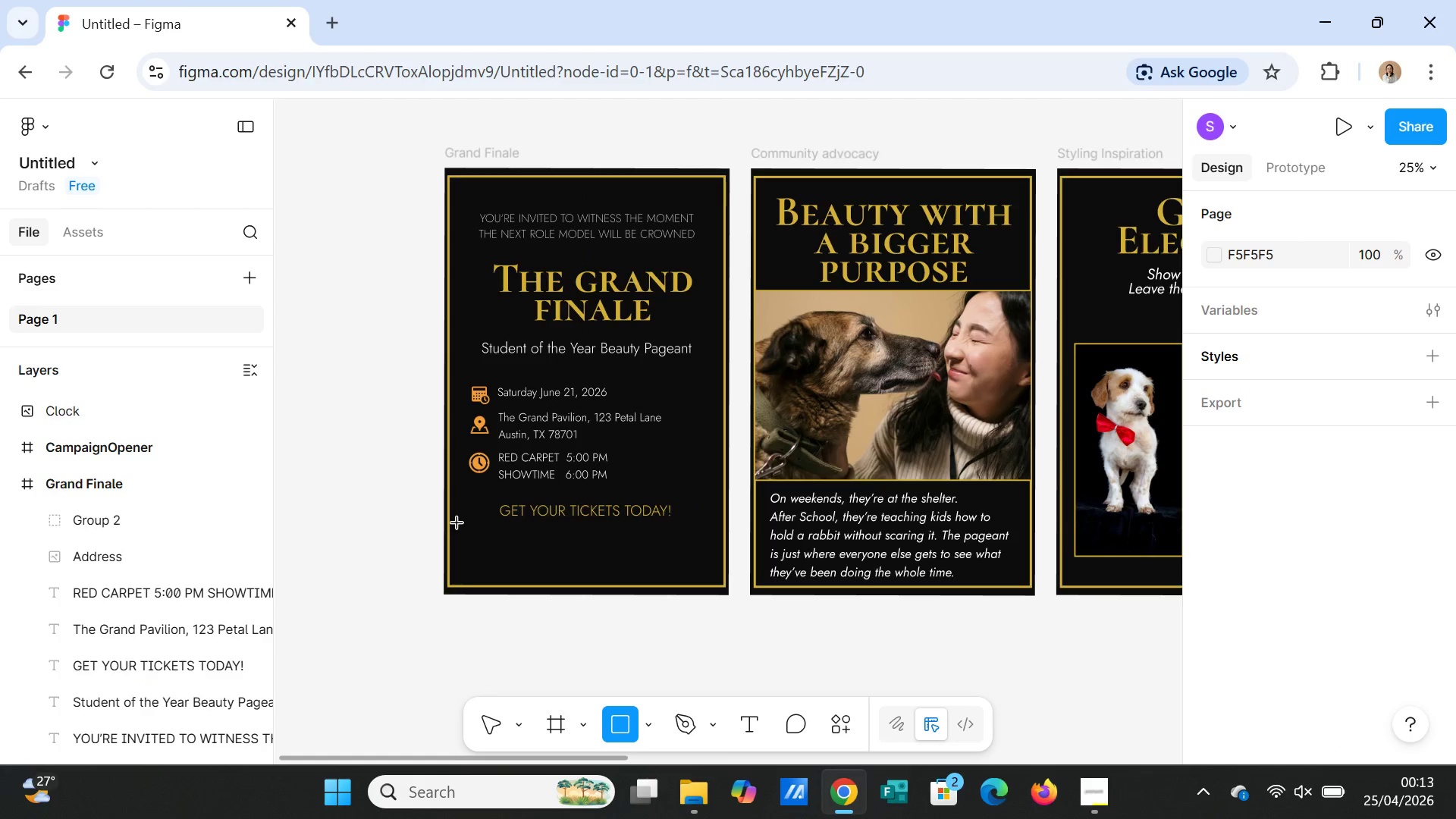 
left_click_drag(start_coordinate=[453, 524], to_coordinate=[718, 550])
 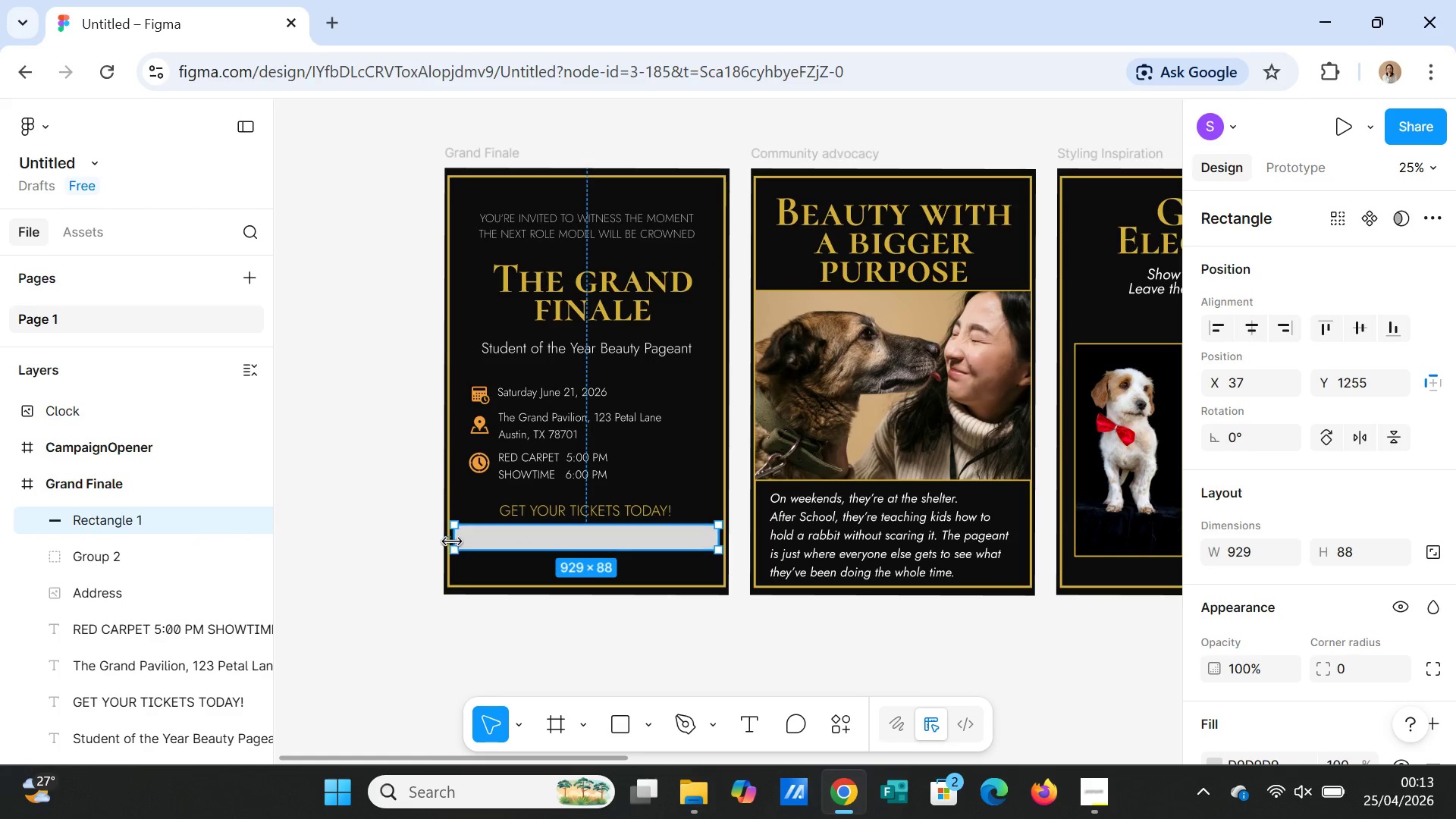 
left_click_drag(start_coordinate=[451, 540], to_coordinate=[447, 539])
 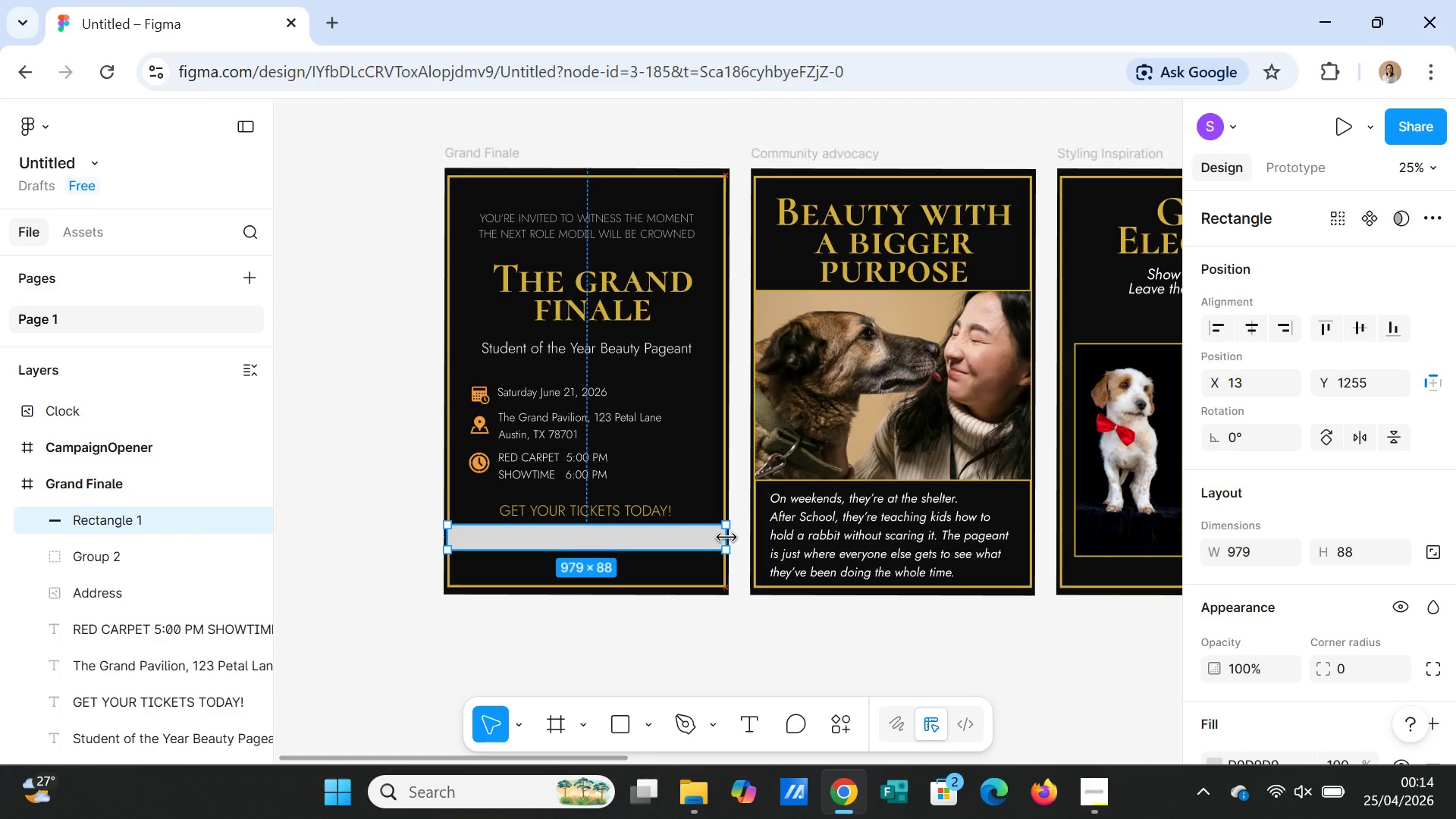 
wait(9.23)
 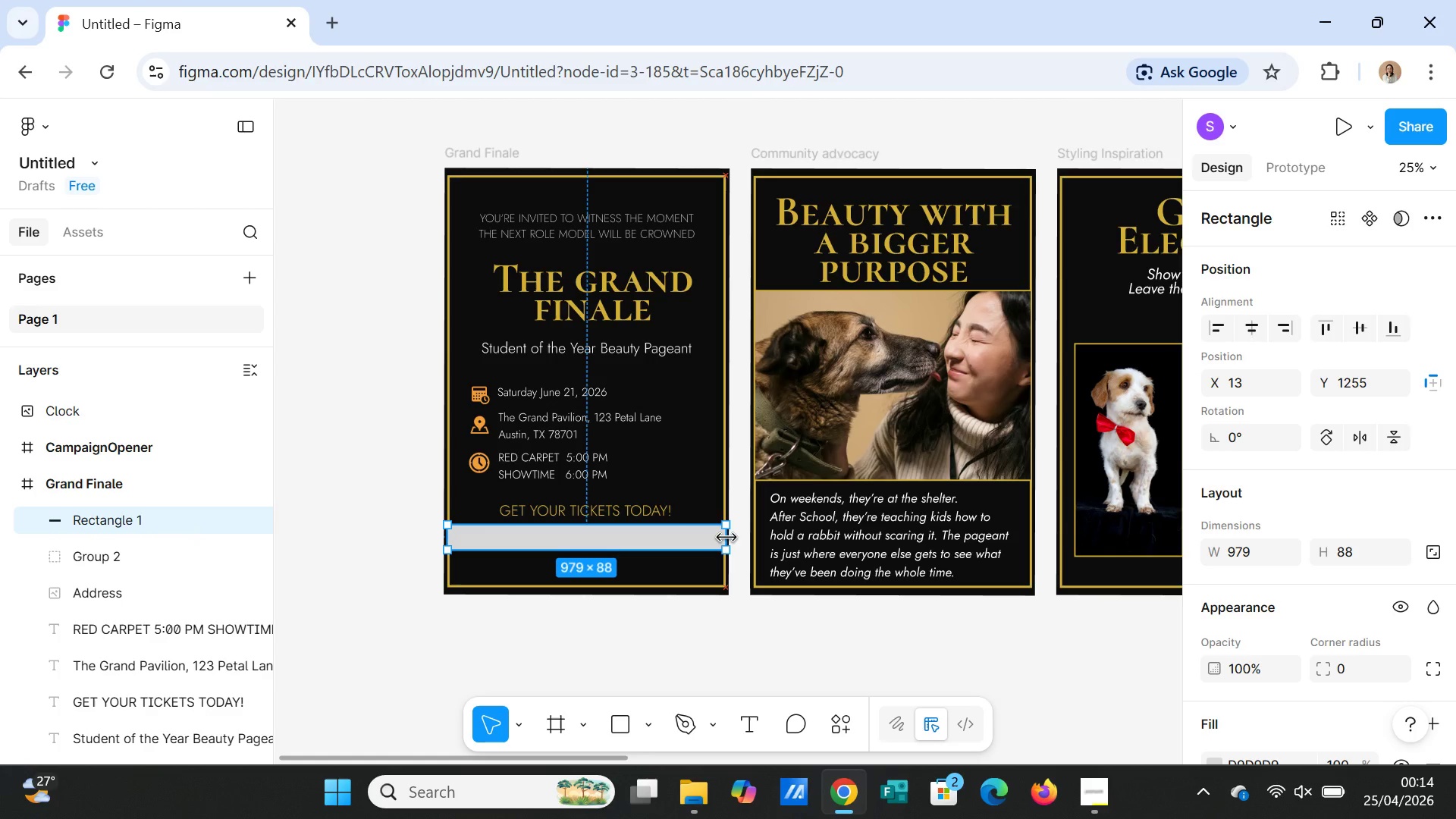 
left_click([753, 632])
 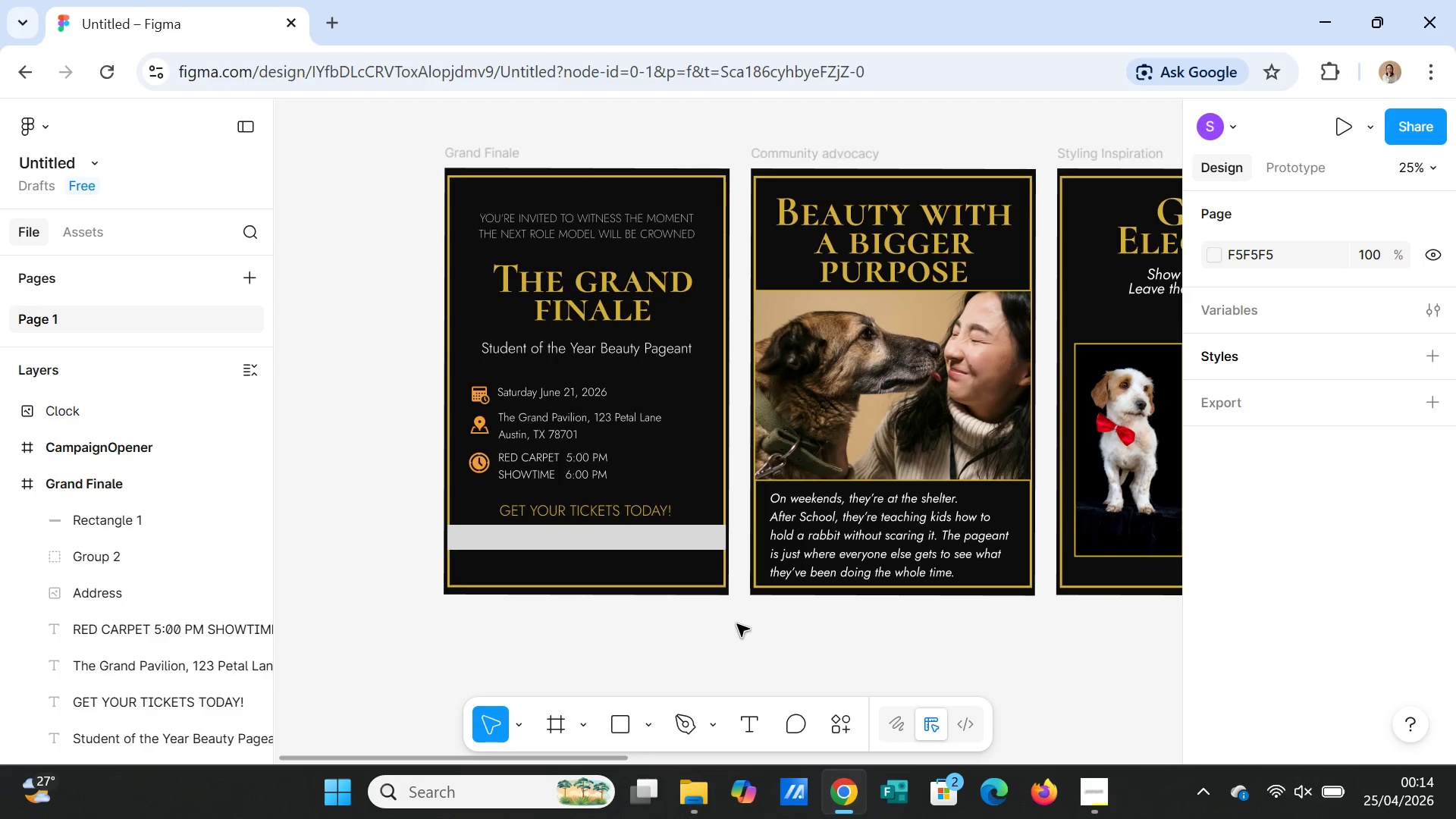 
left_click([611, 539])
 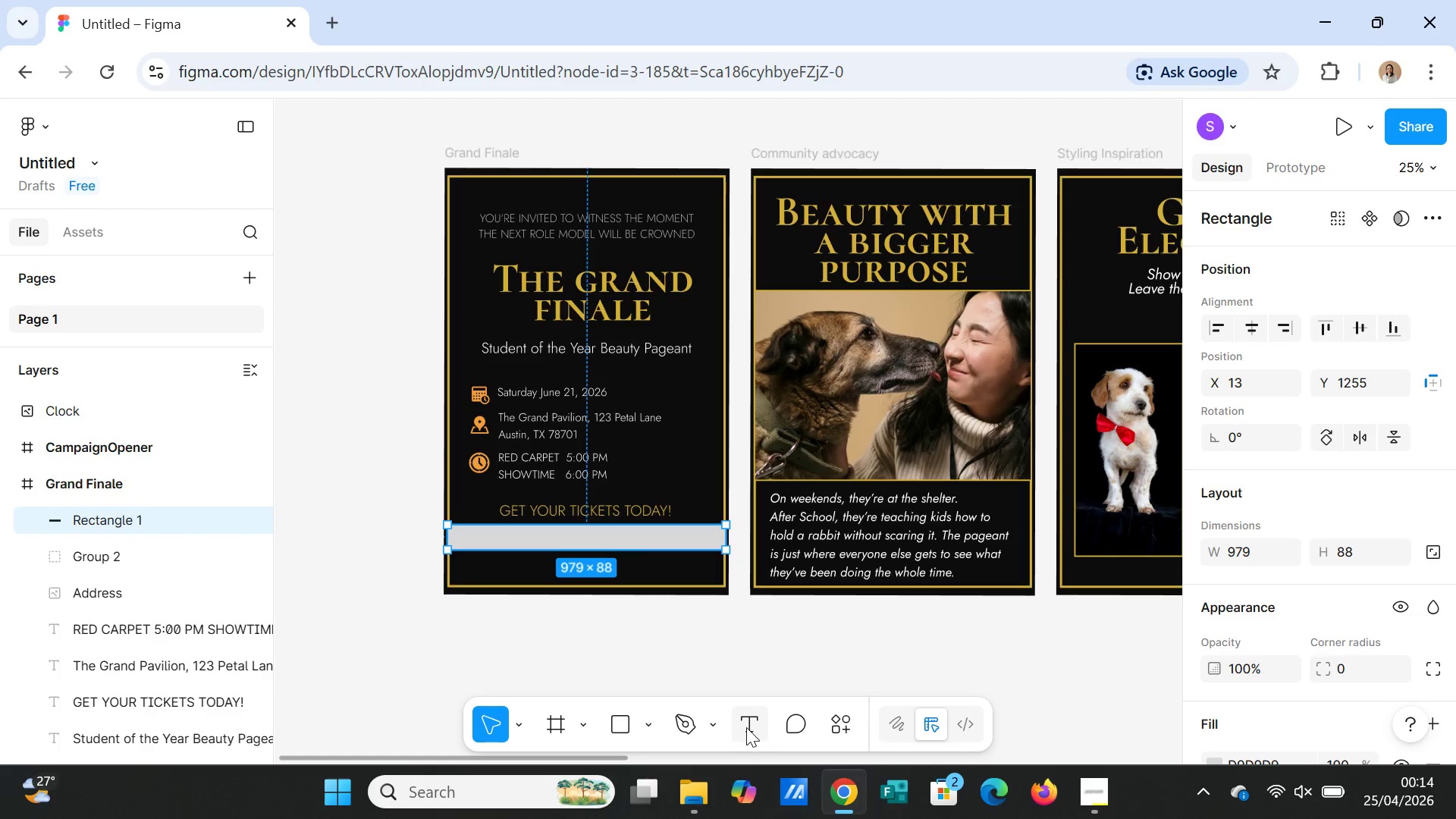 
left_click([747, 724])
 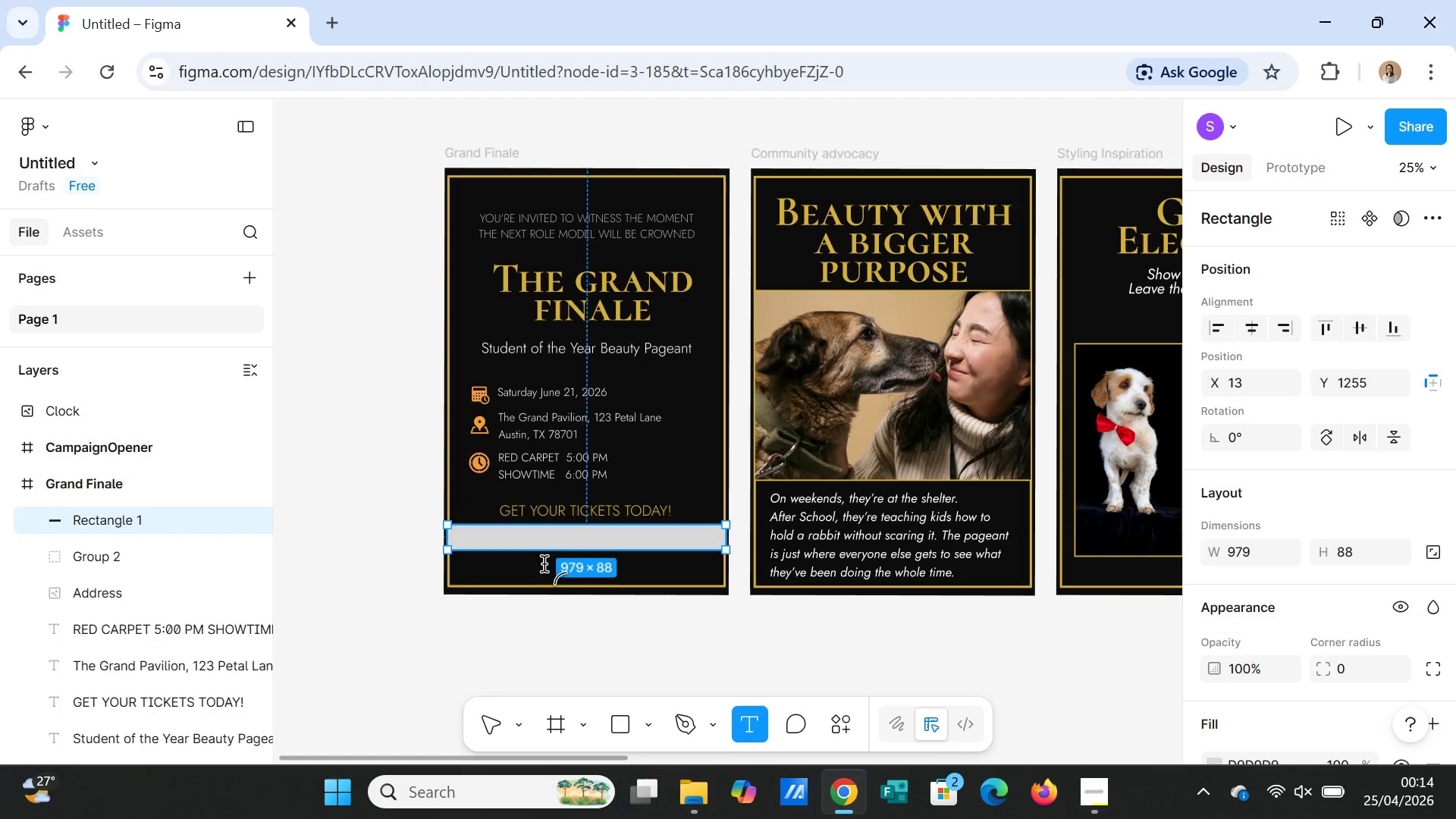 
wait(5.34)
 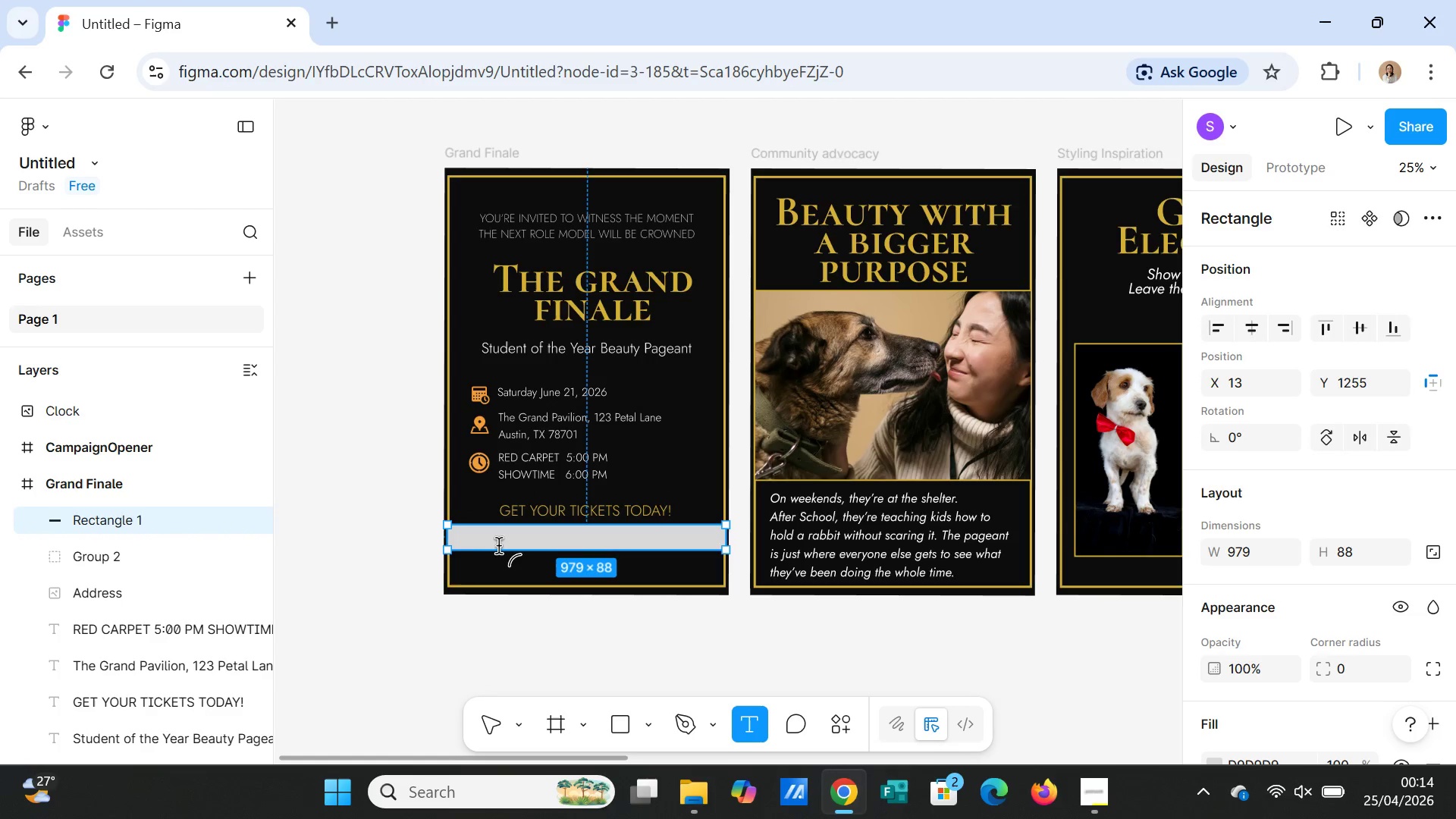 
left_click_drag(start_coordinate=[496, 562], to_coordinate=[667, 576])
 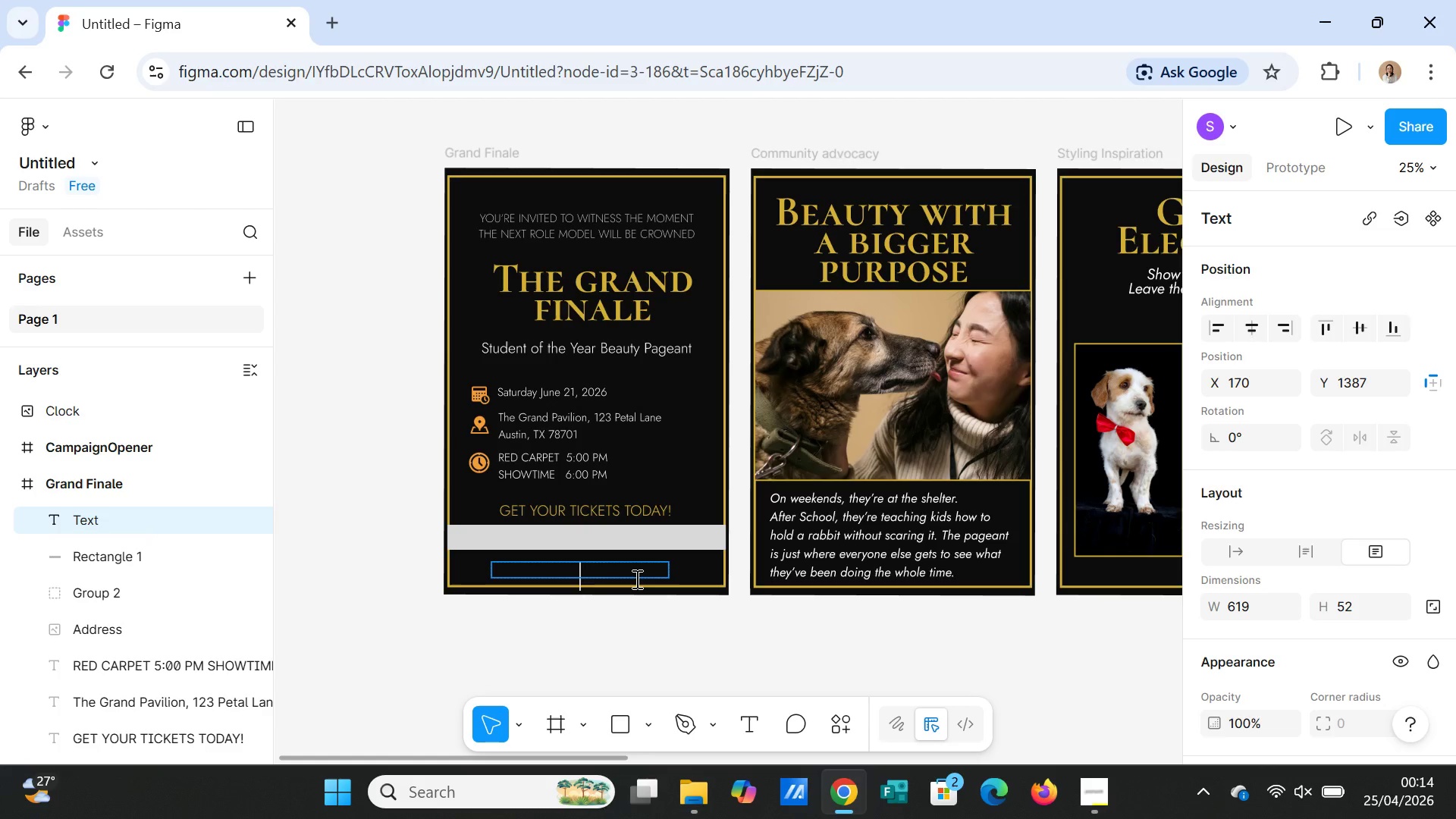 
type(PAWSANDPOLISH)
 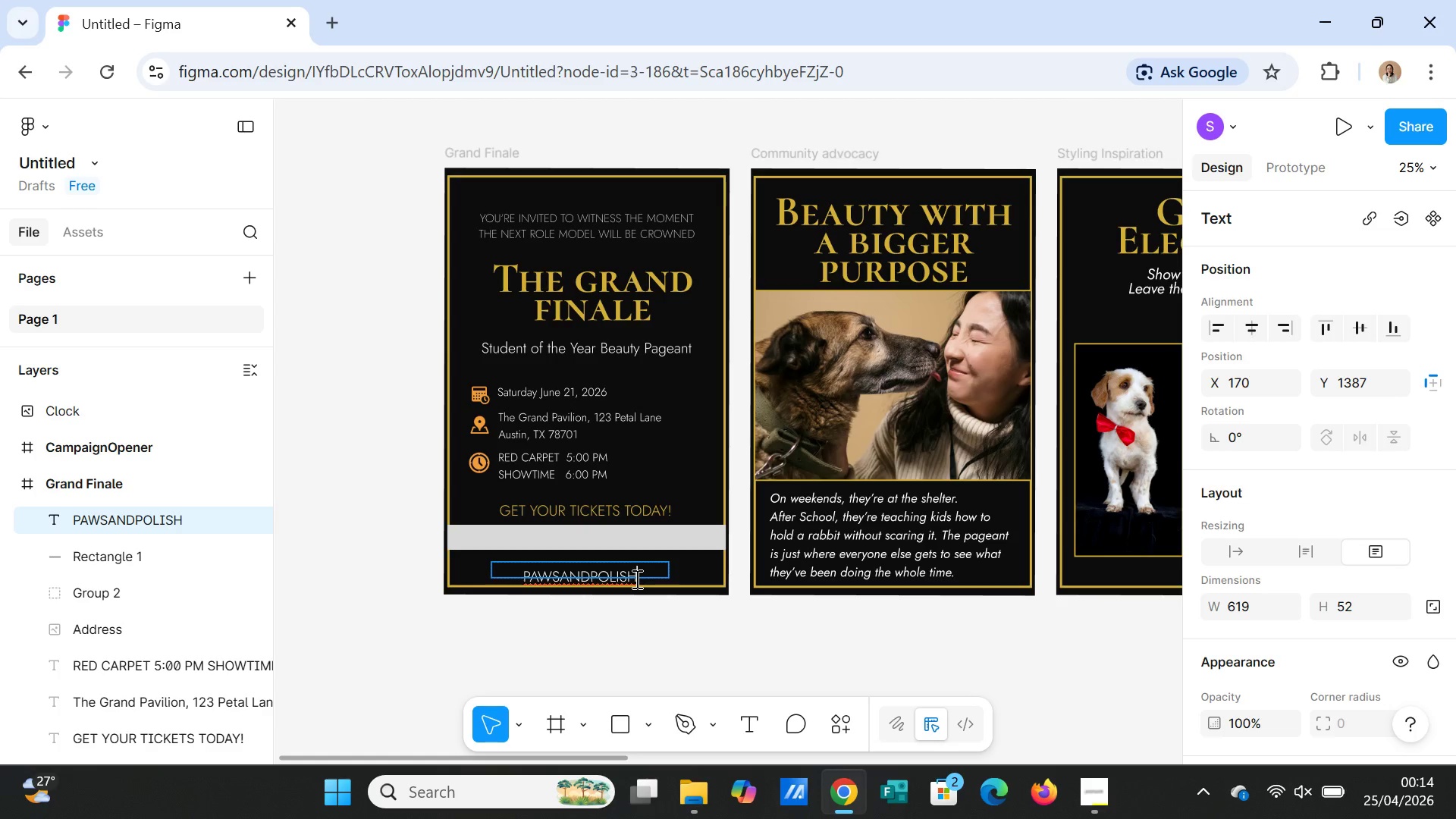 
type(.COM)
 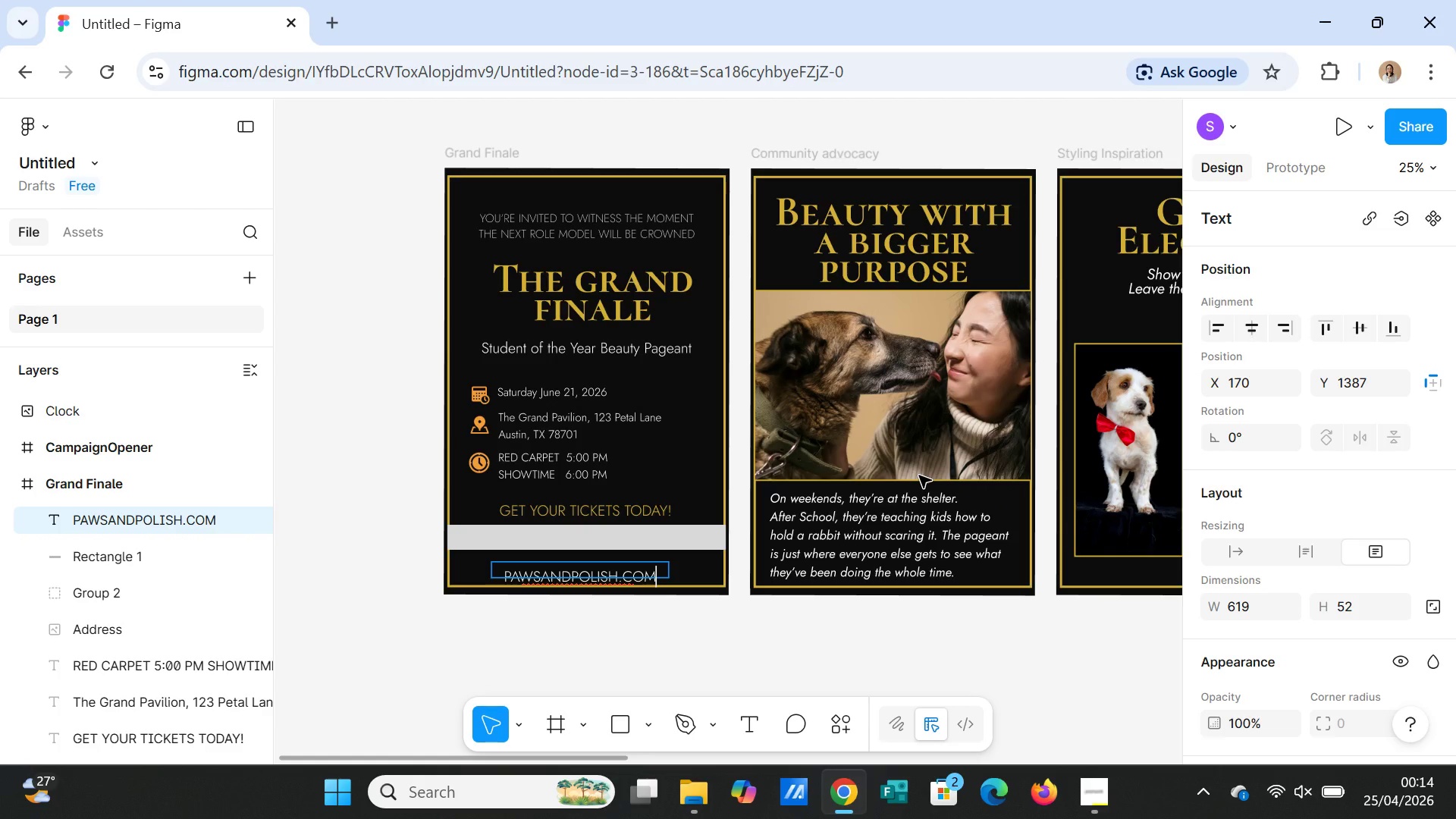 
type(/TICKETS)
 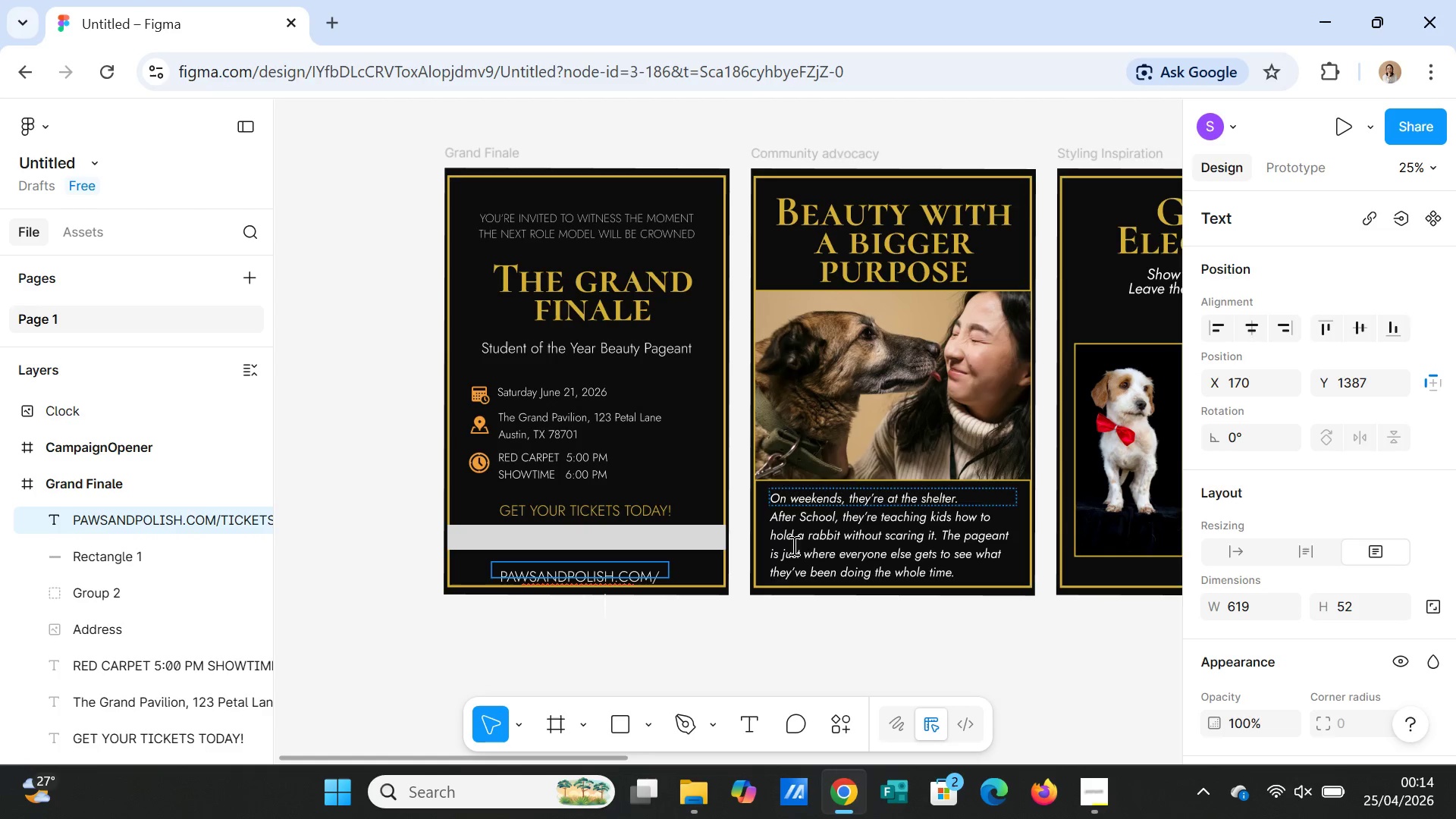 
left_click([755, 632])
 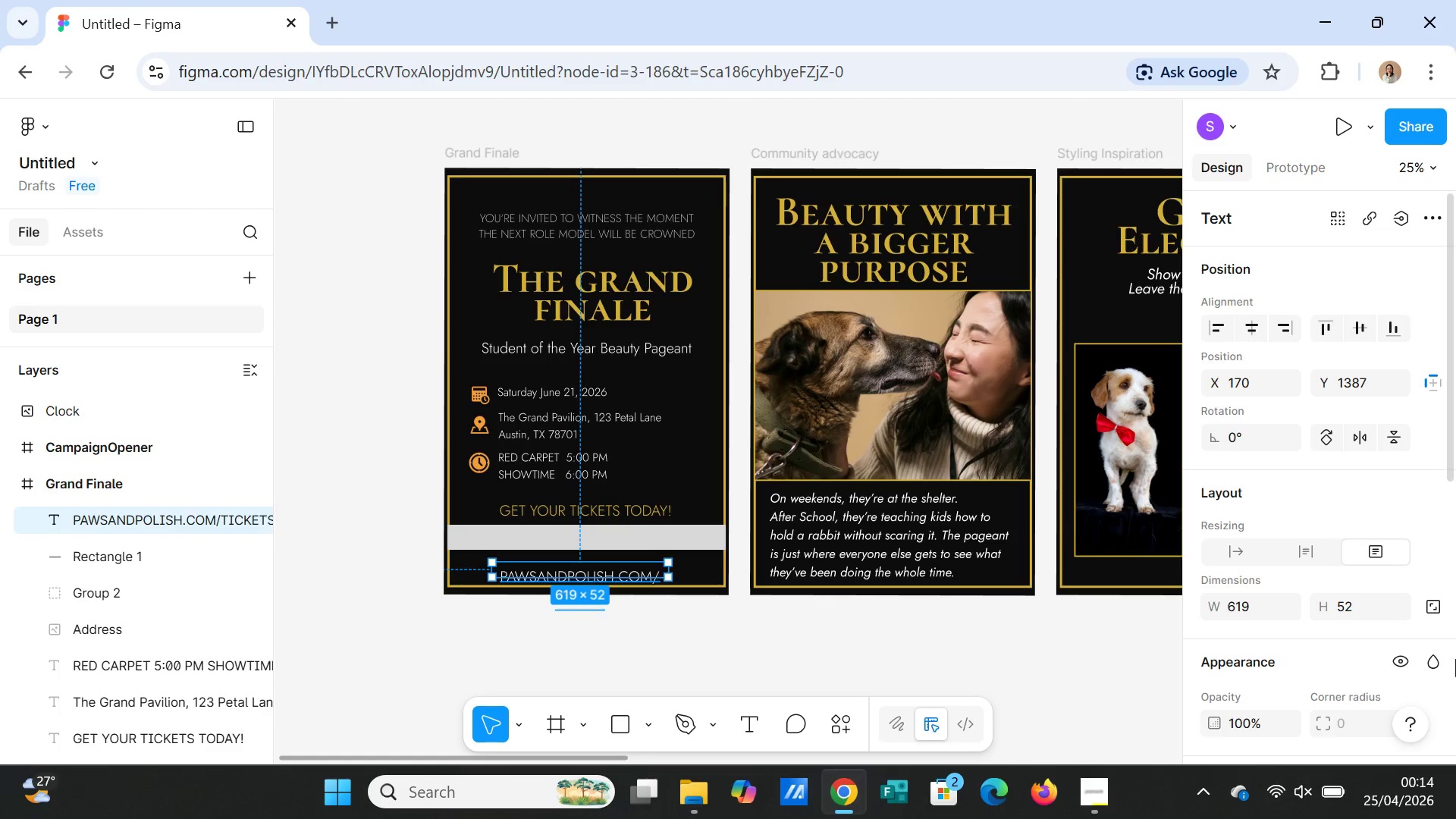 
scroll: coordinate [1444, 670], scroll_direction: down, amount: 3.0
 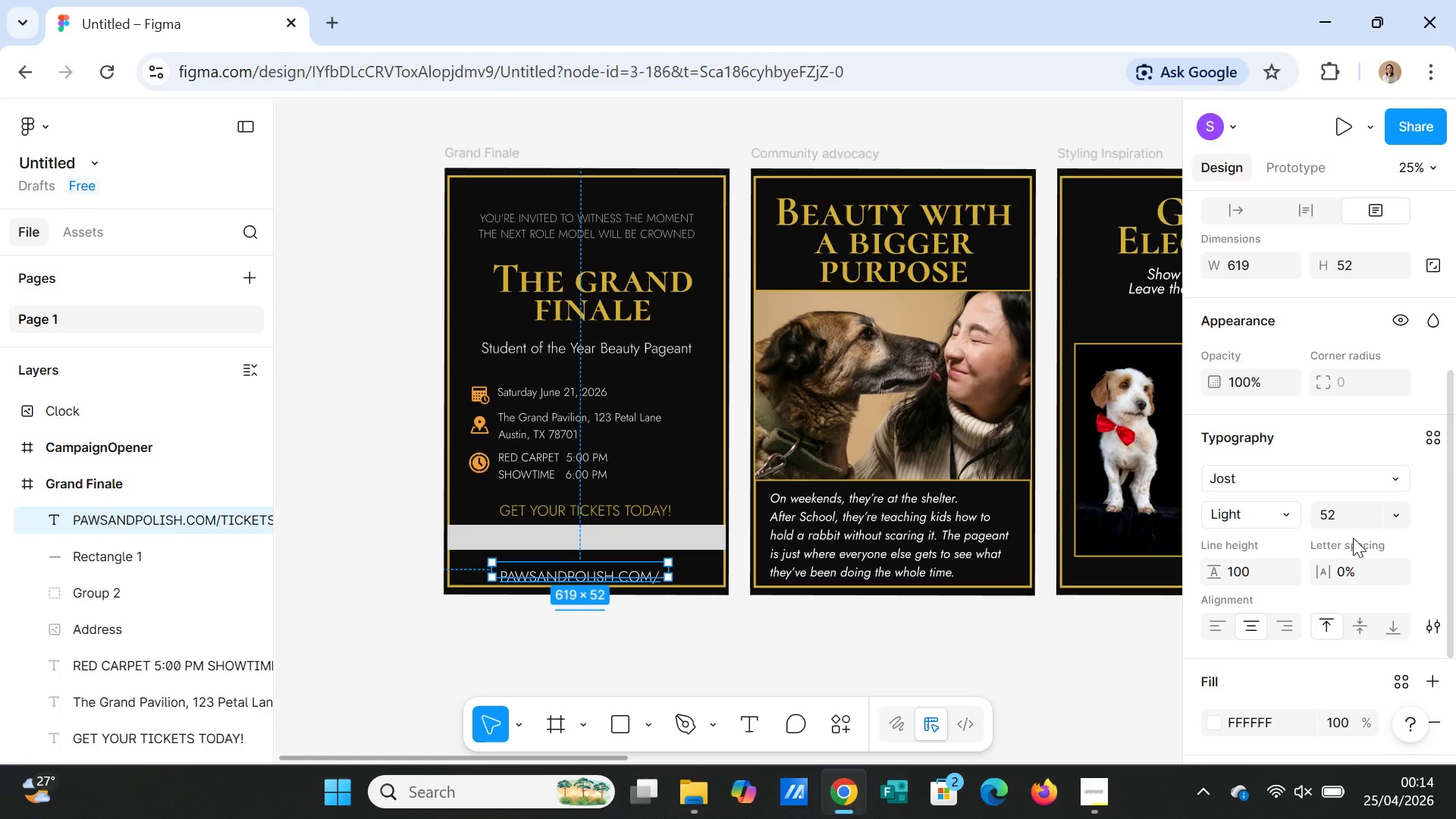 
left_click([1345, 519])
 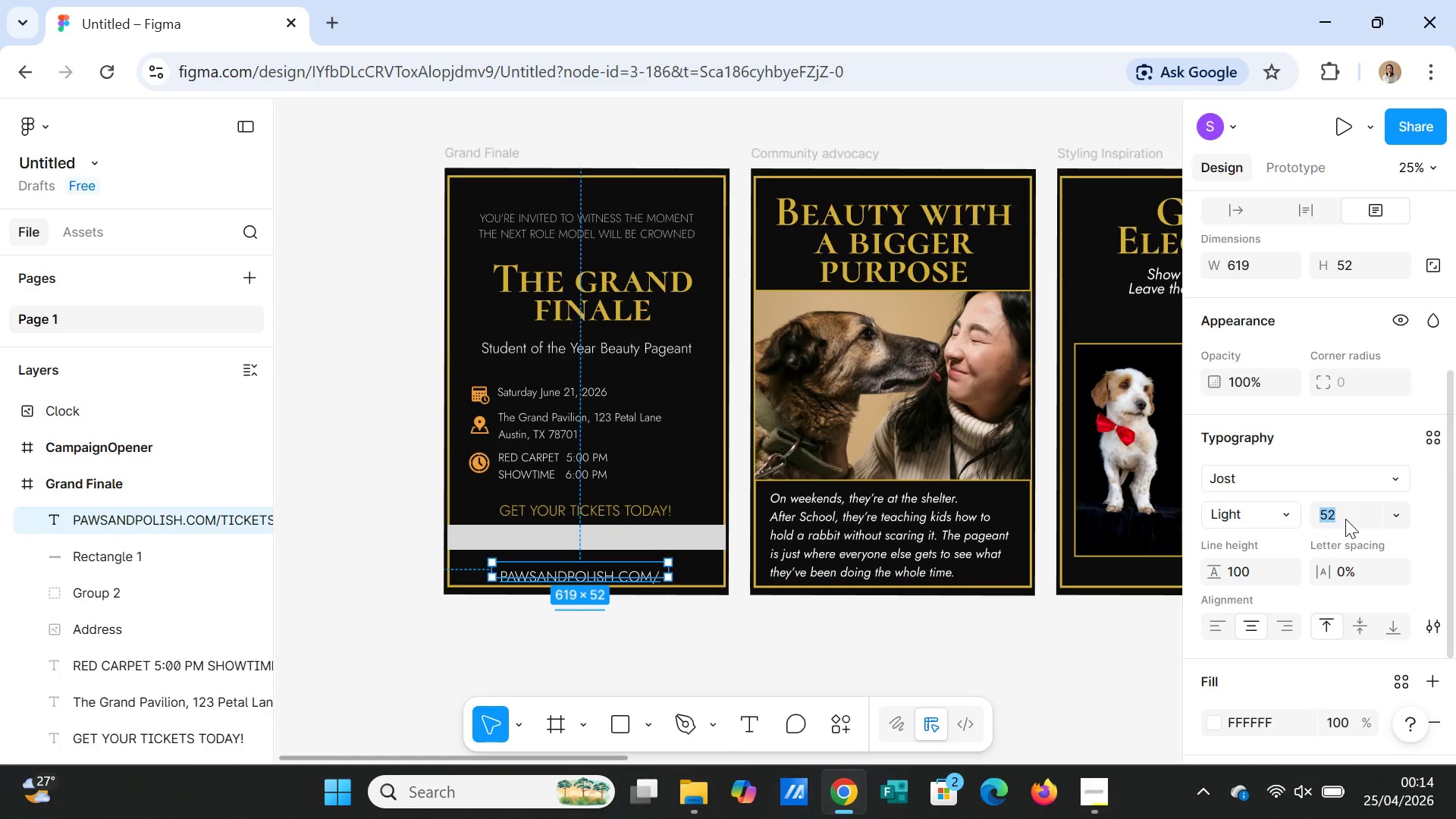 
type(40)
 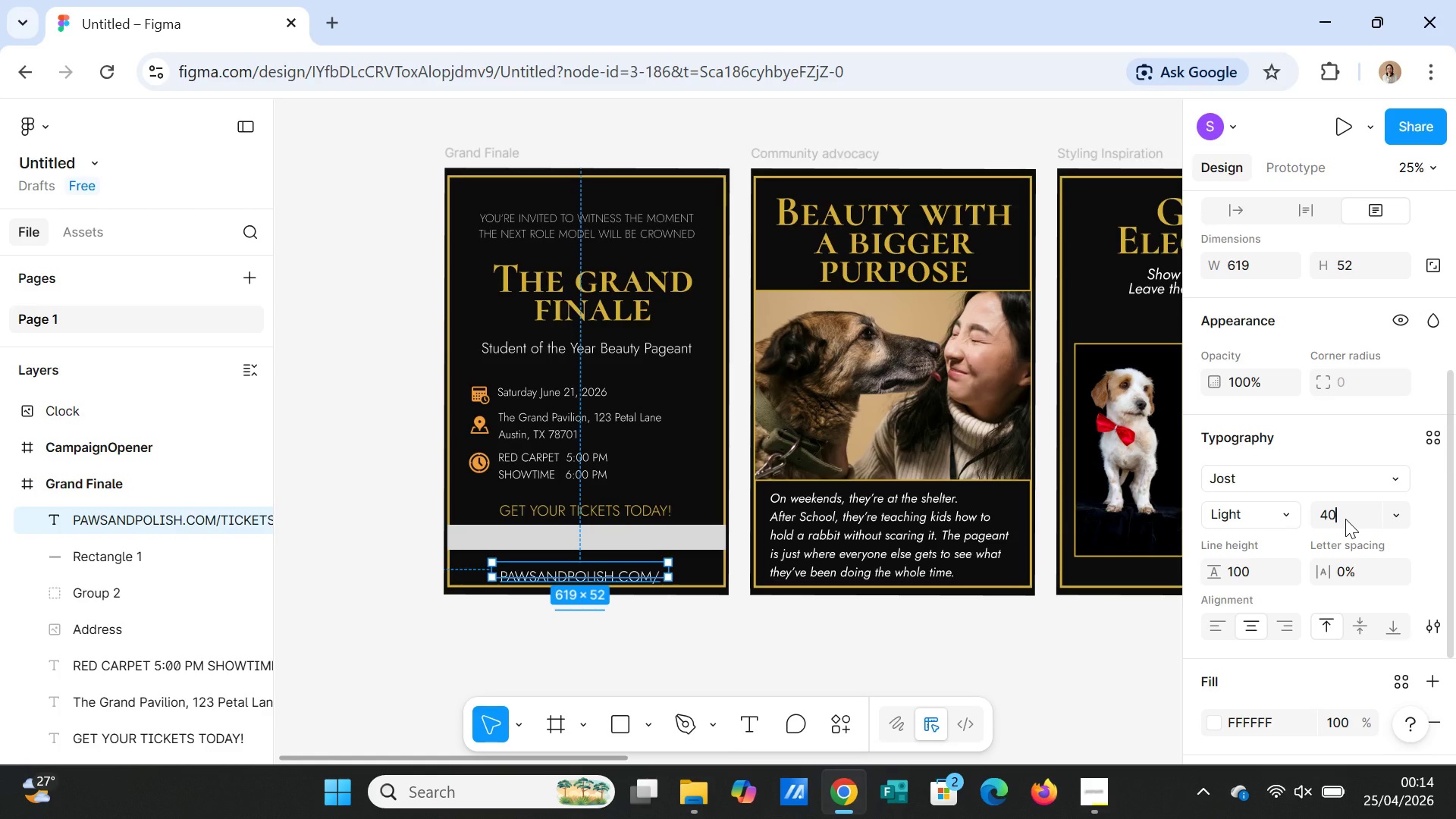 
key(Enter)
 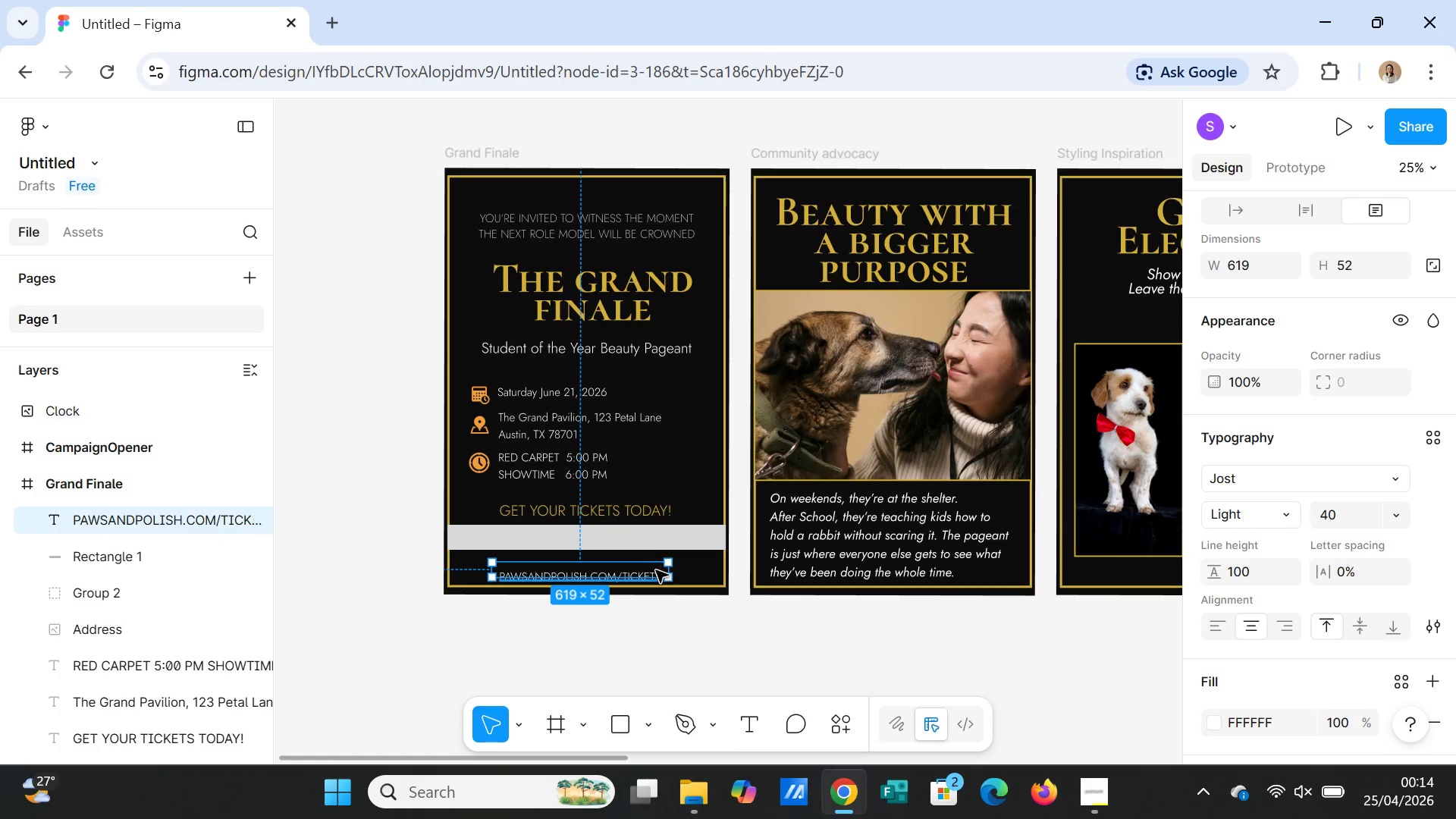 
left_click_drag(start_coordinate=[653, 575], to_coordinate=[661, 536])
 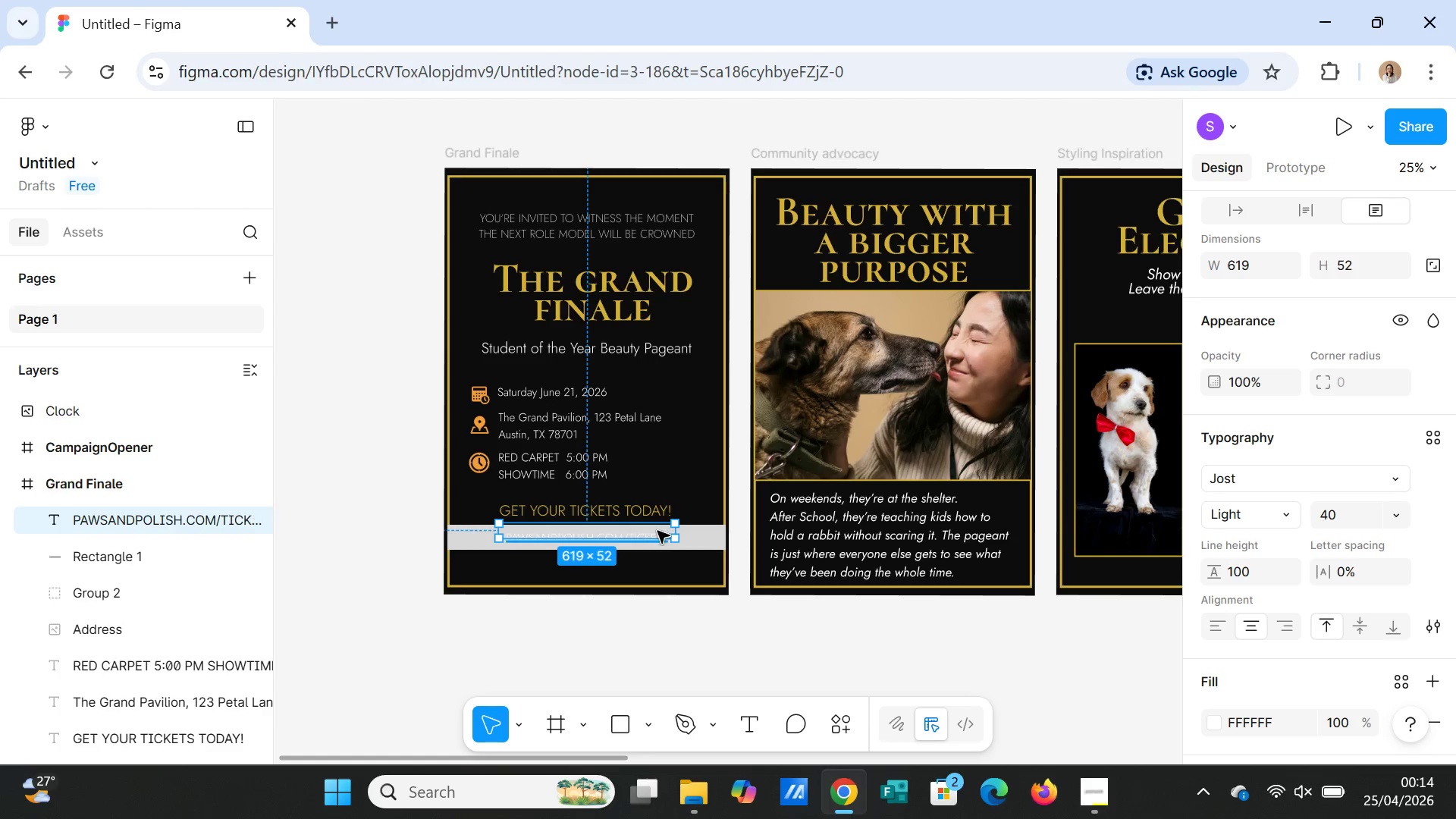 
left_click_drag(start_coordinate=[657, 531], to_coordinate=[657, 537])
 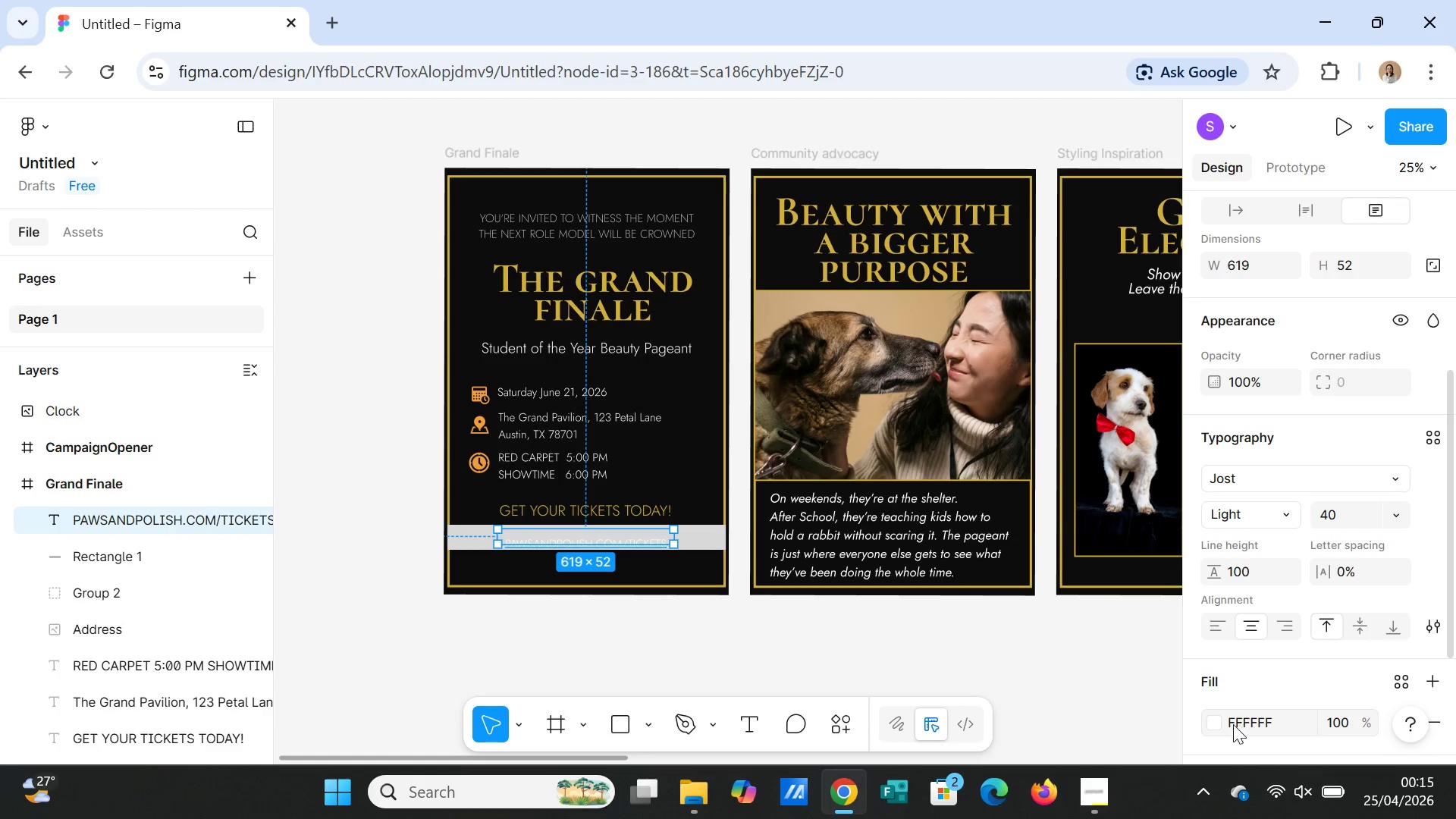 
left_click([1216, 725])
 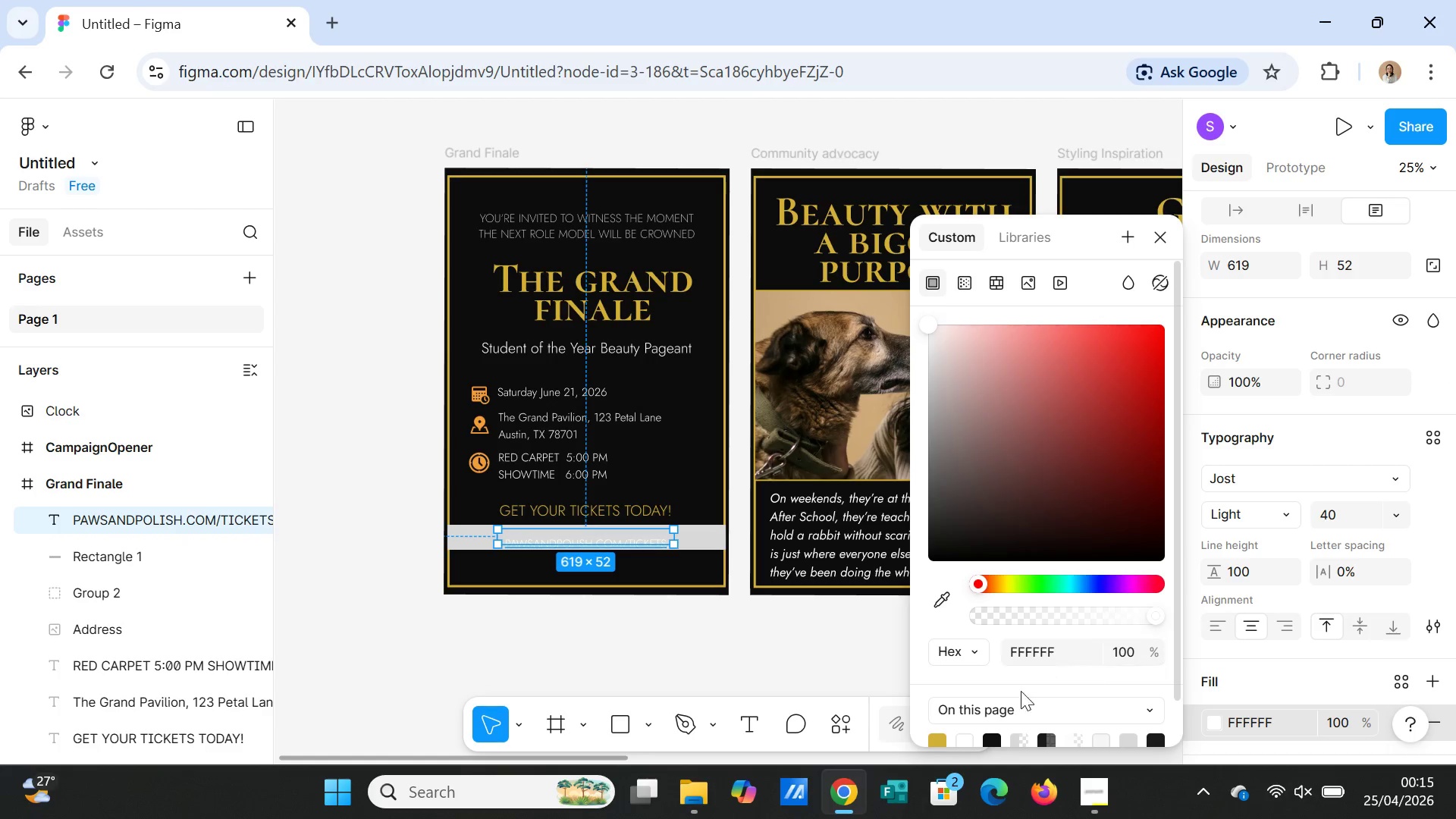 
scroll: coordinate [1001, 722], scroll_direction: down, amount: 1.0
 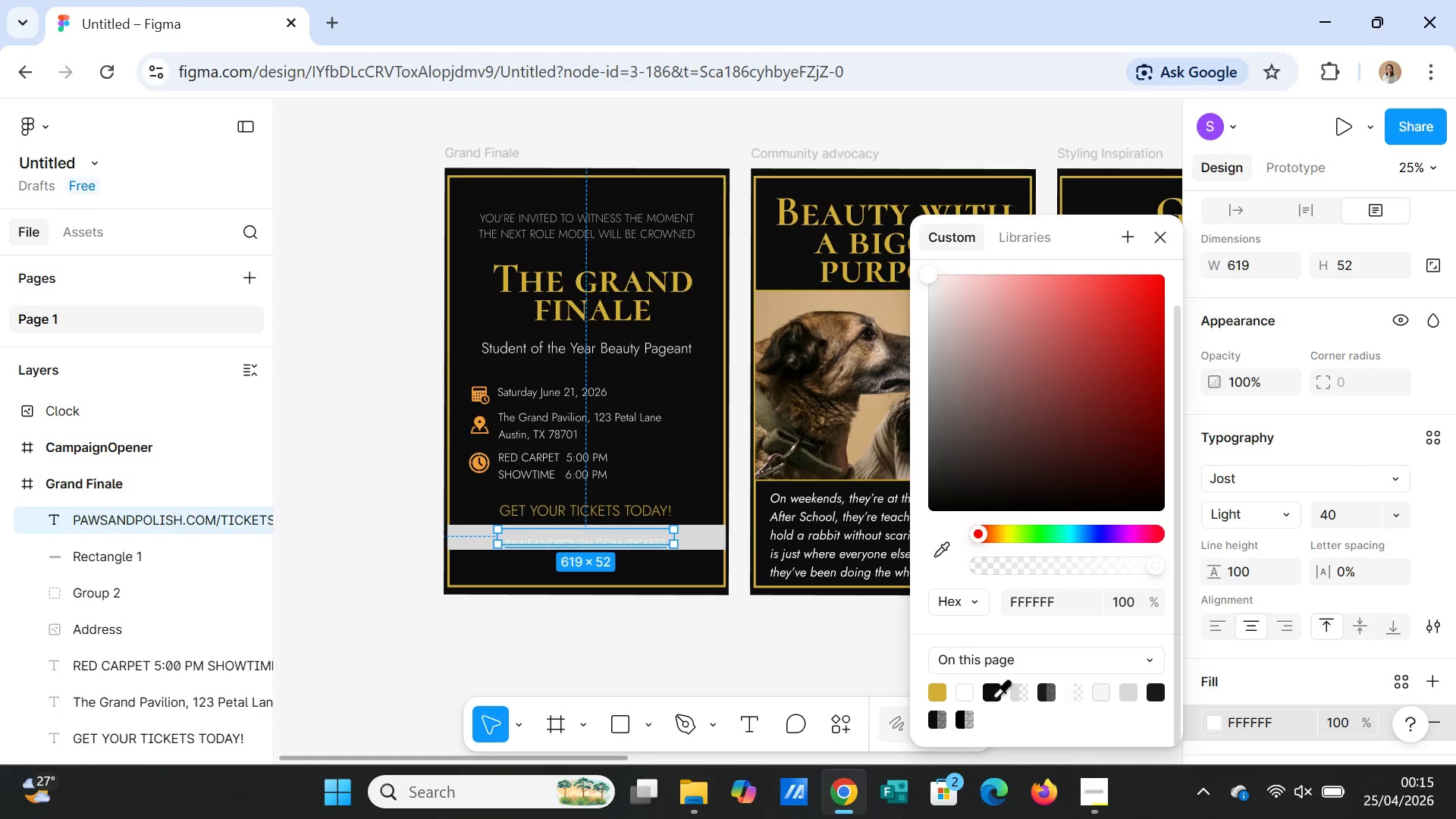 
left_click([992, 695])
 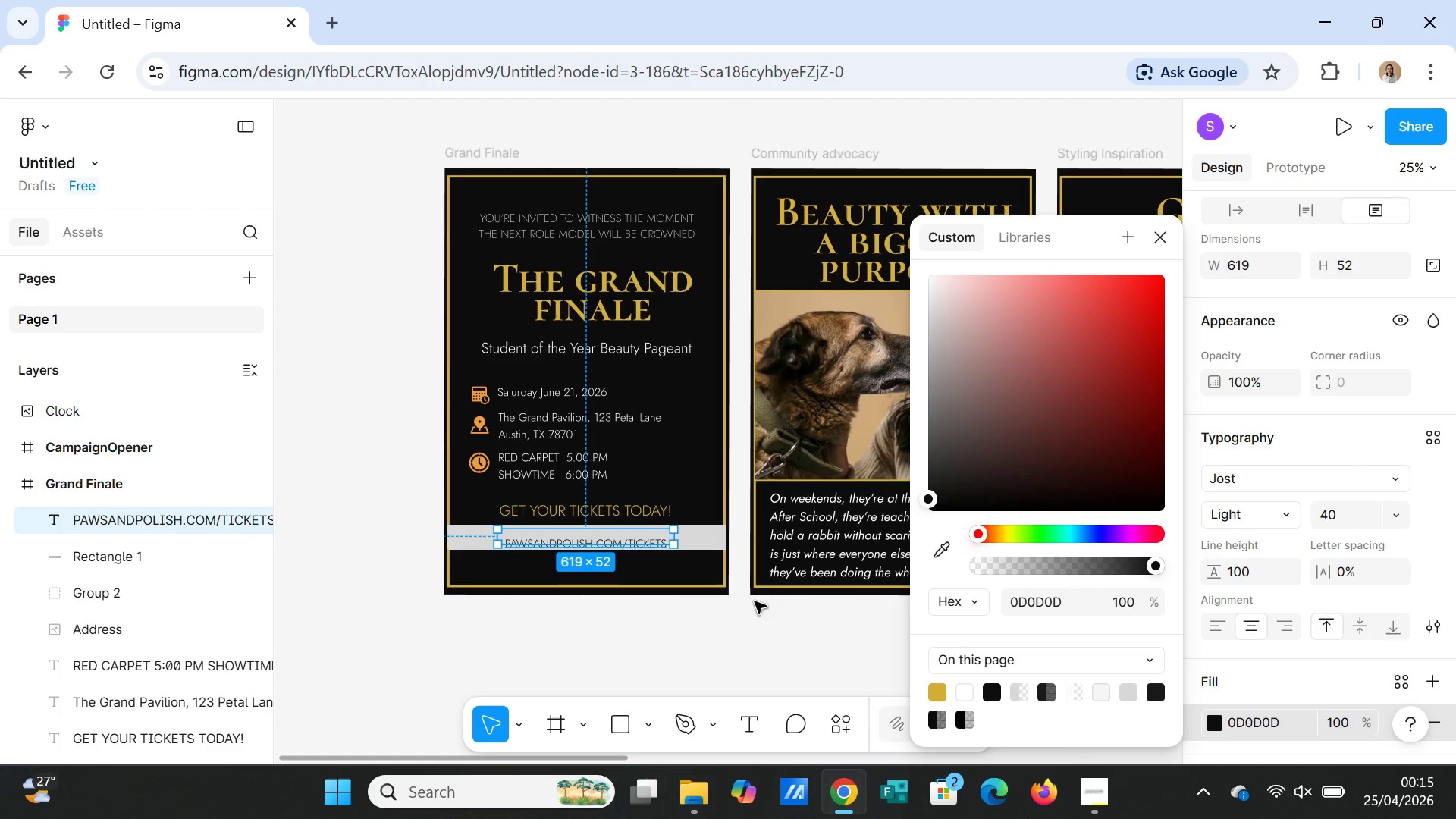 
left_click([648, 623])
 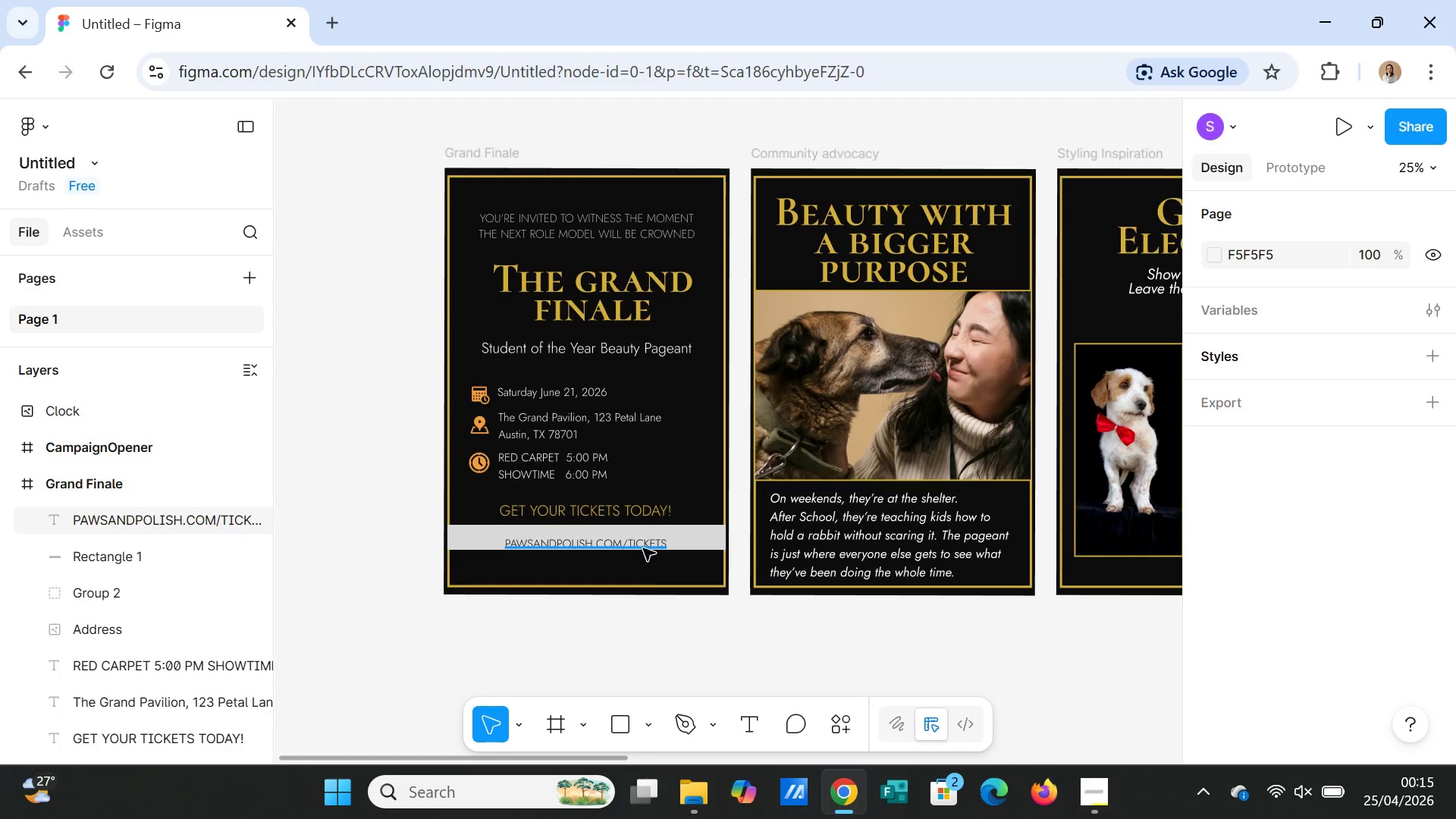 
left_click([643, 547])
 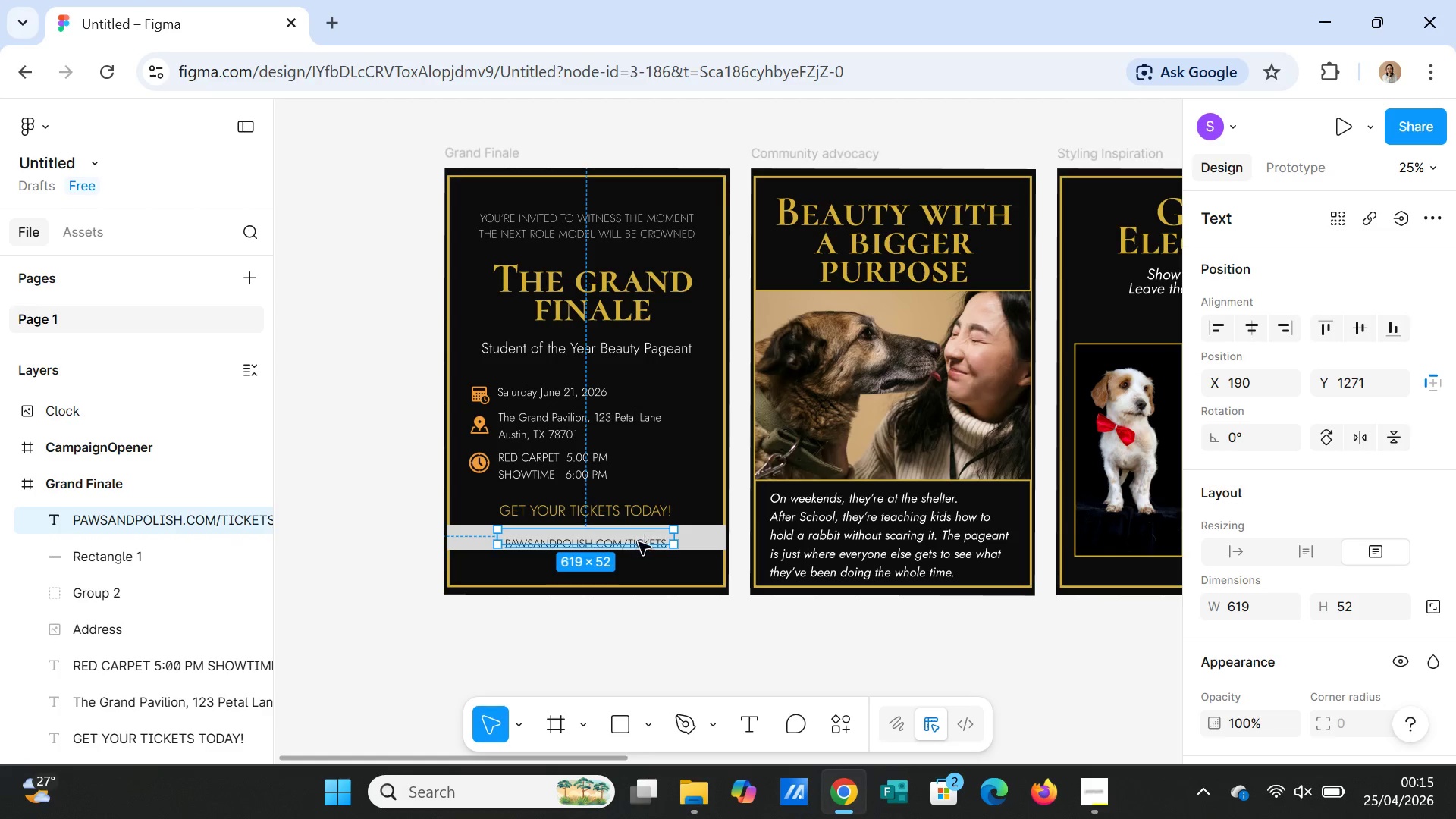 
left_click_drag(start_coordinate=[639, 541], to_coordinate=[639, 535])
 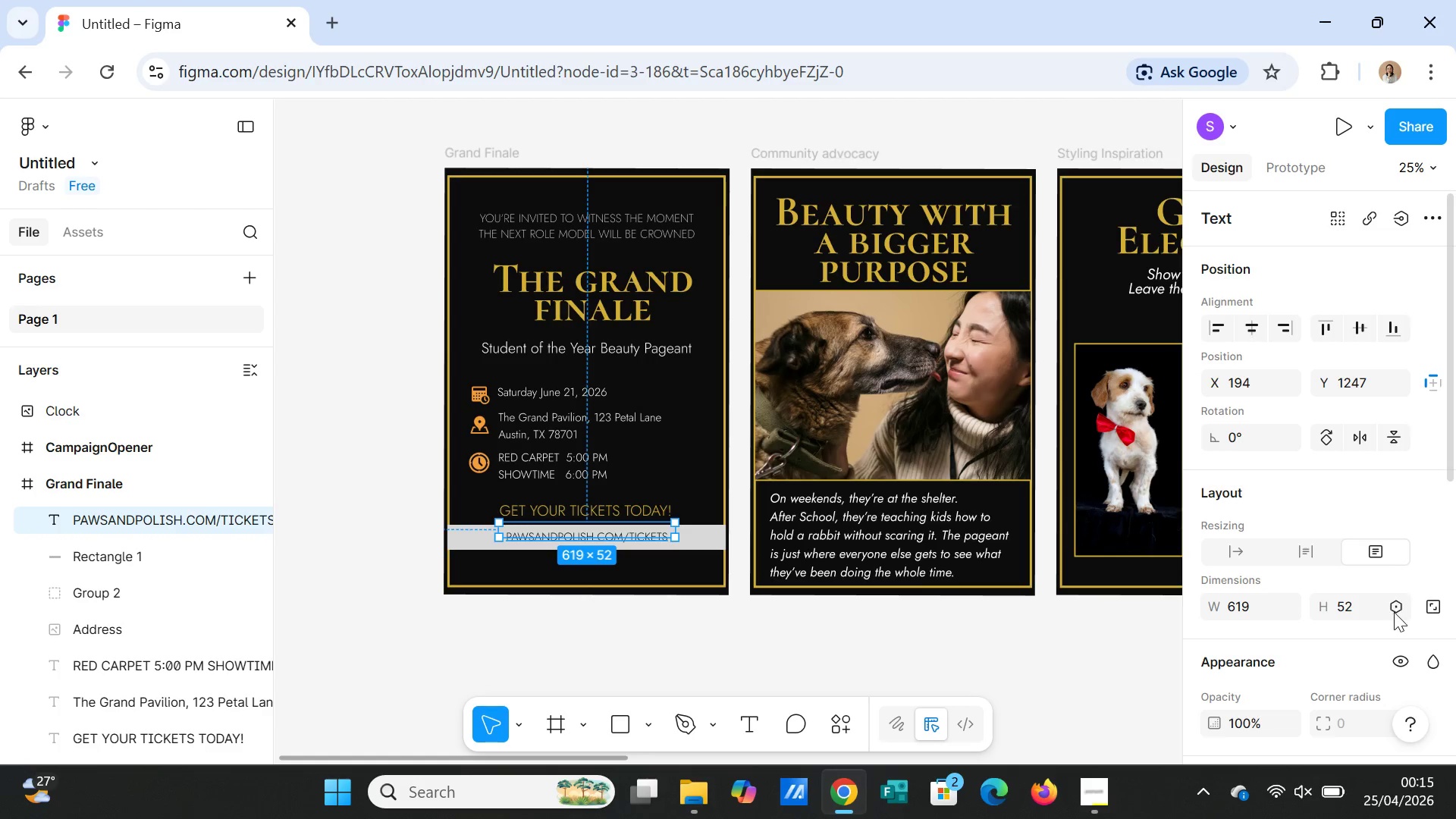 
scroll: coordinate [1393, 627], scroll_direction: down, amount: 3.0
 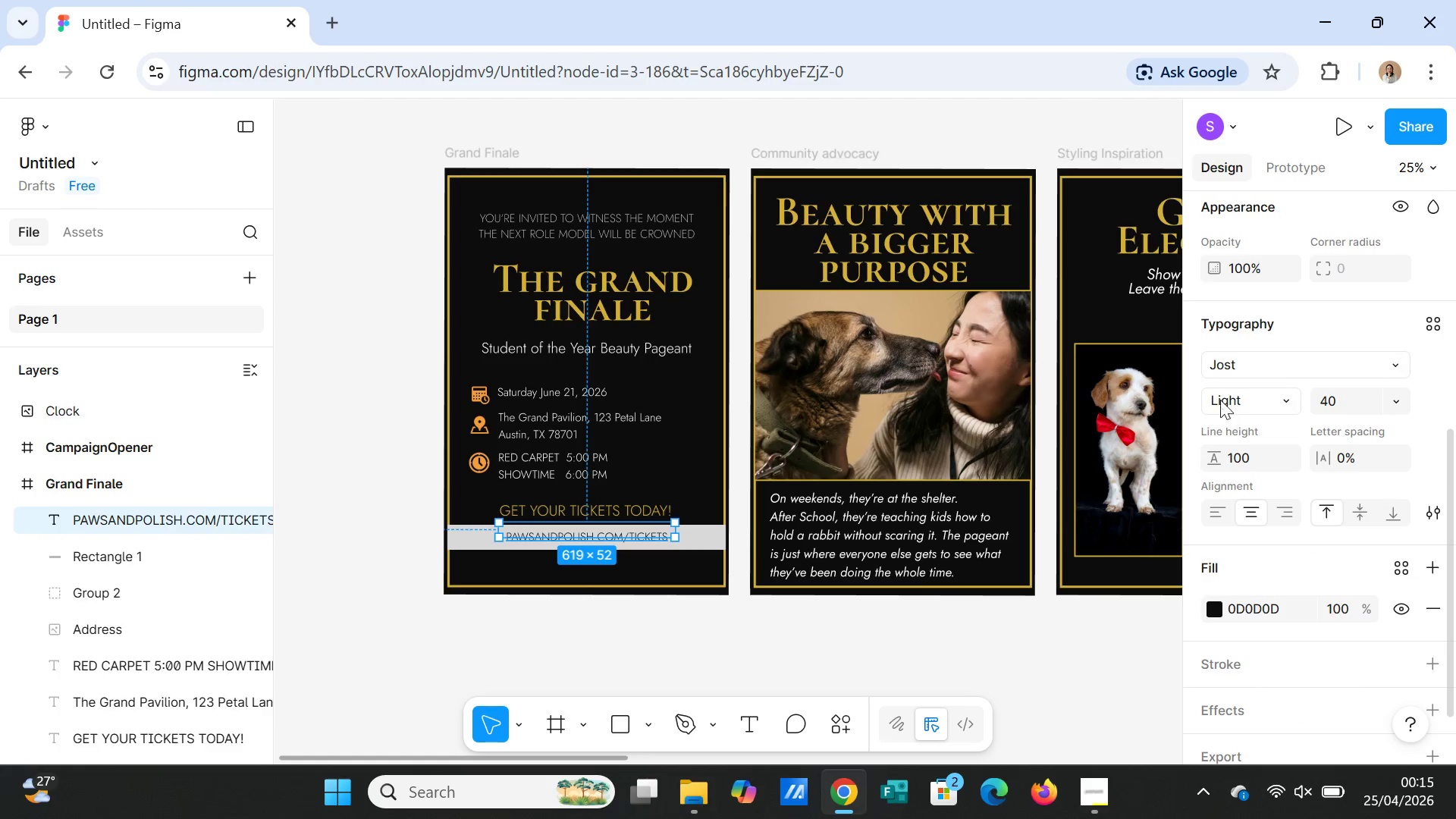 
left_click([1238, 395])
 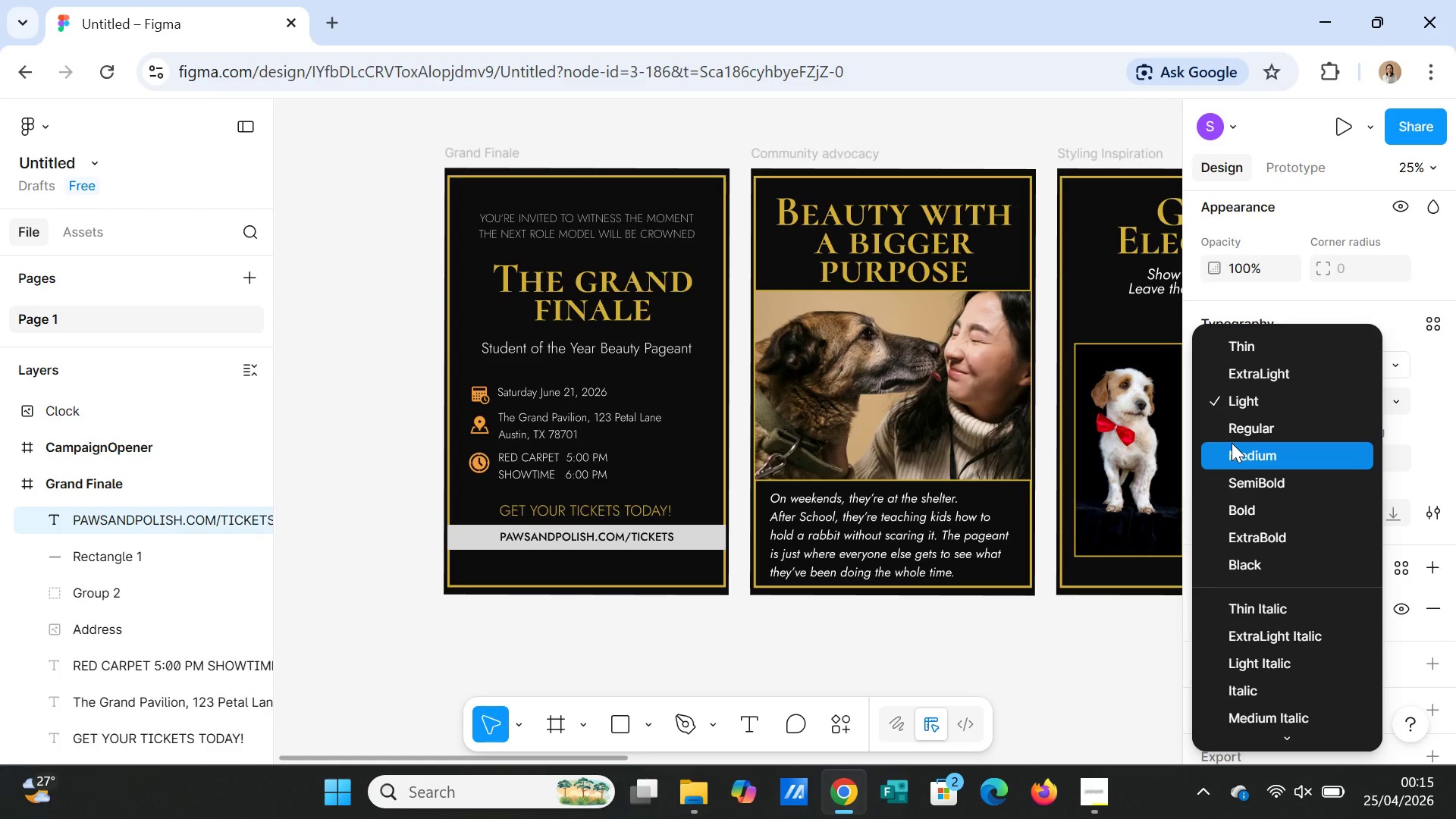 
left_click([1232, 443])
 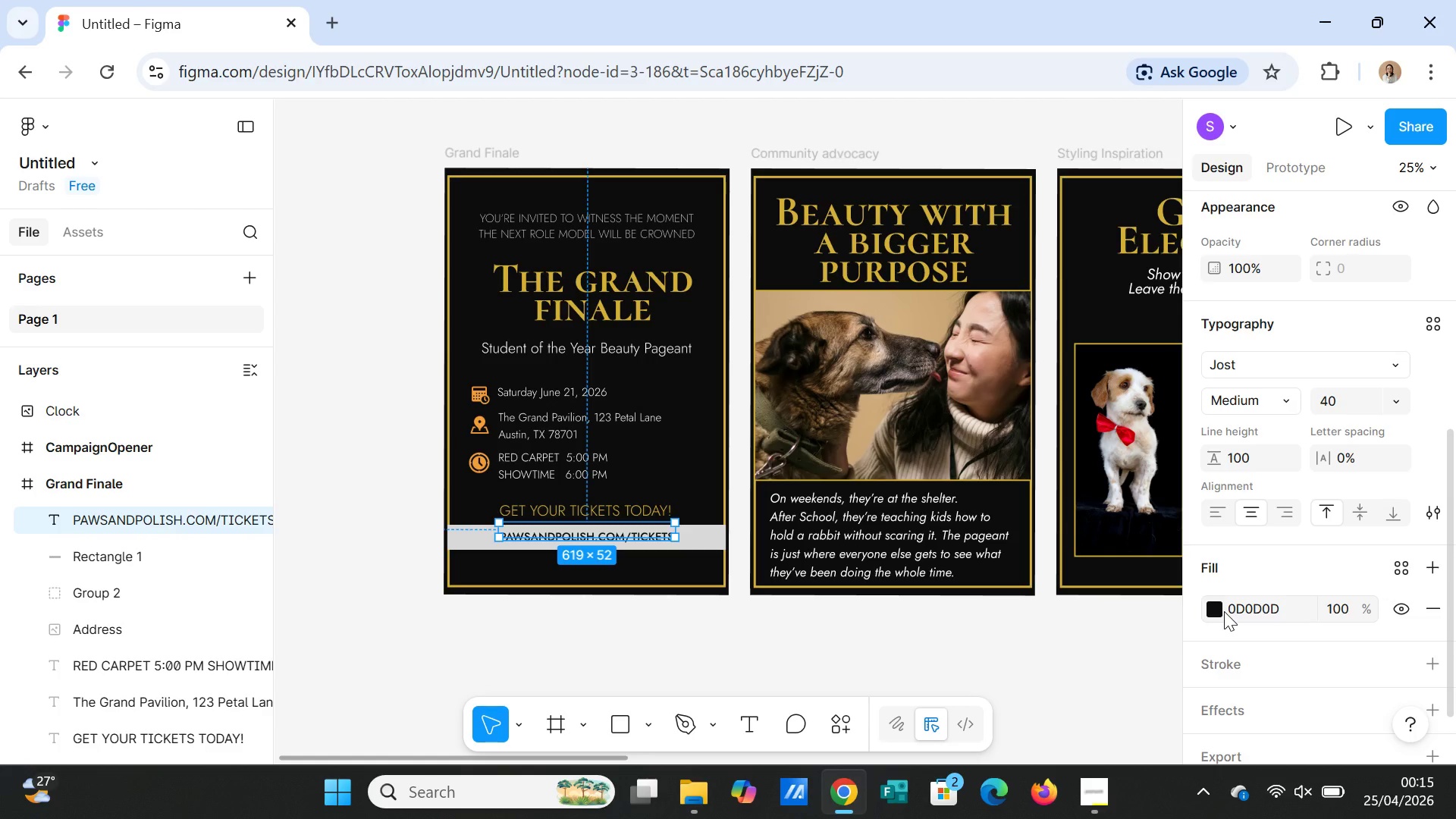 
wait(8.24)
 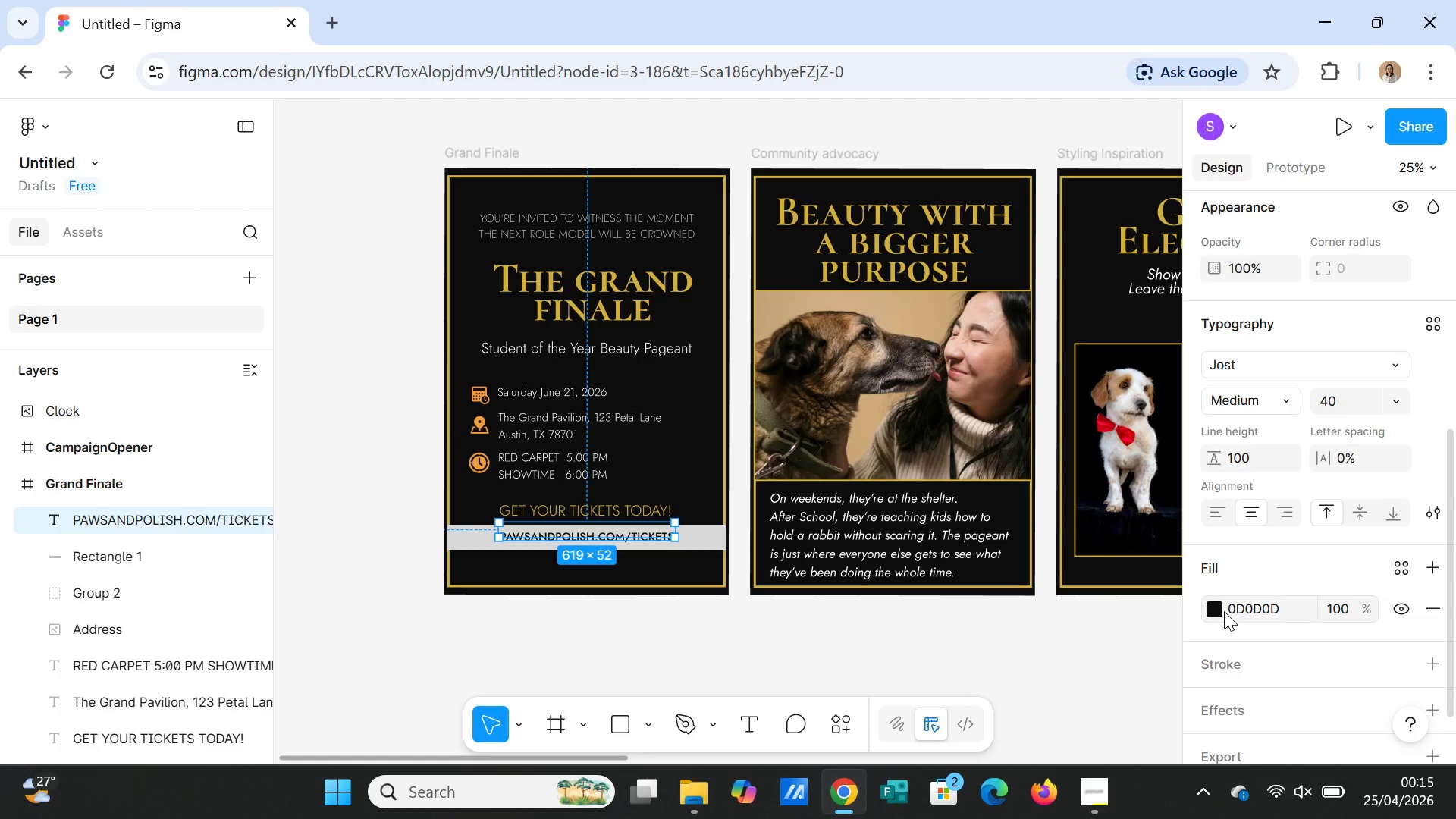 
left_click([696, 538])
 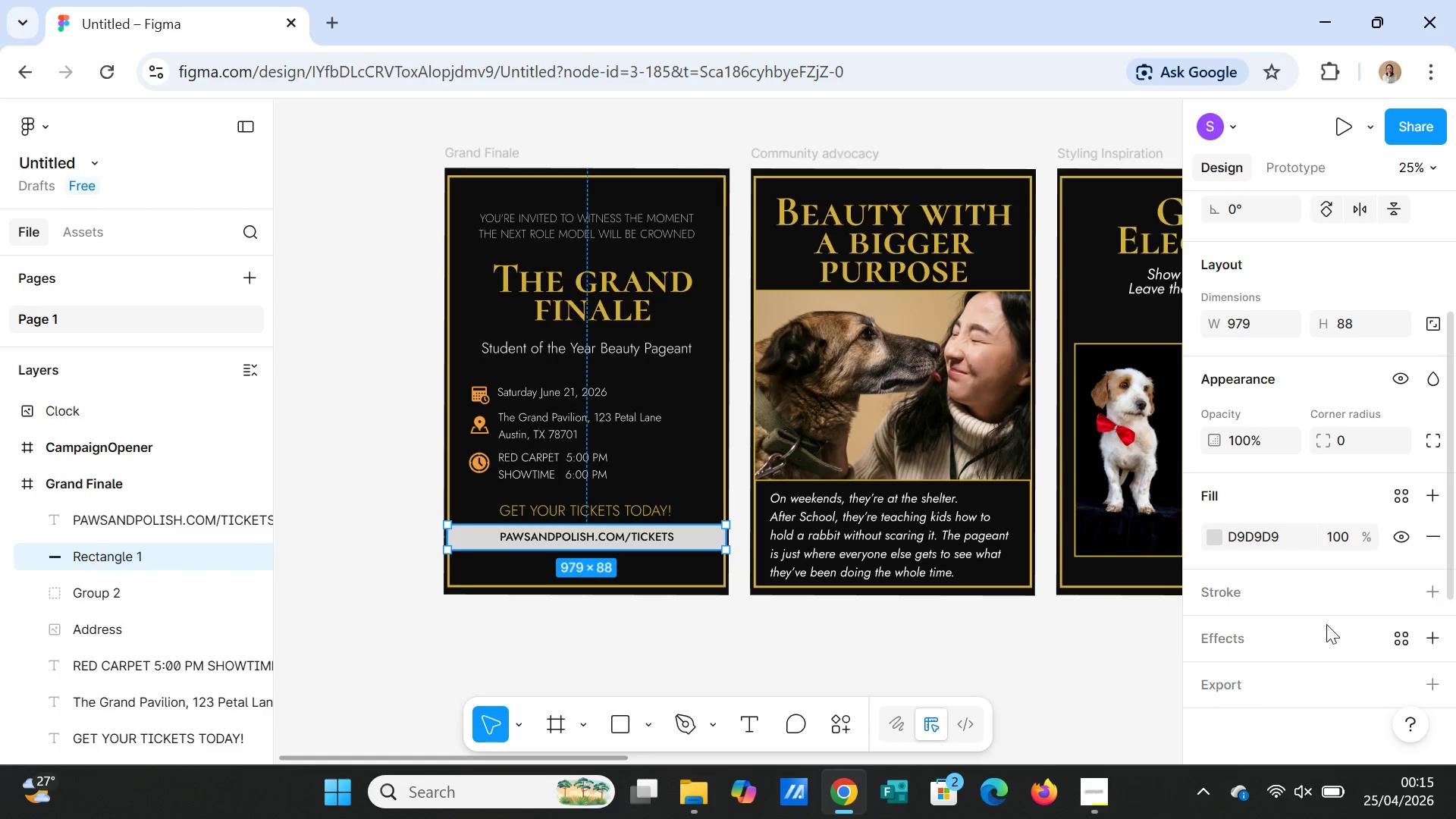 
scroll: coordinate [1288, 599], scroll_direction: down, amount: 2.0
 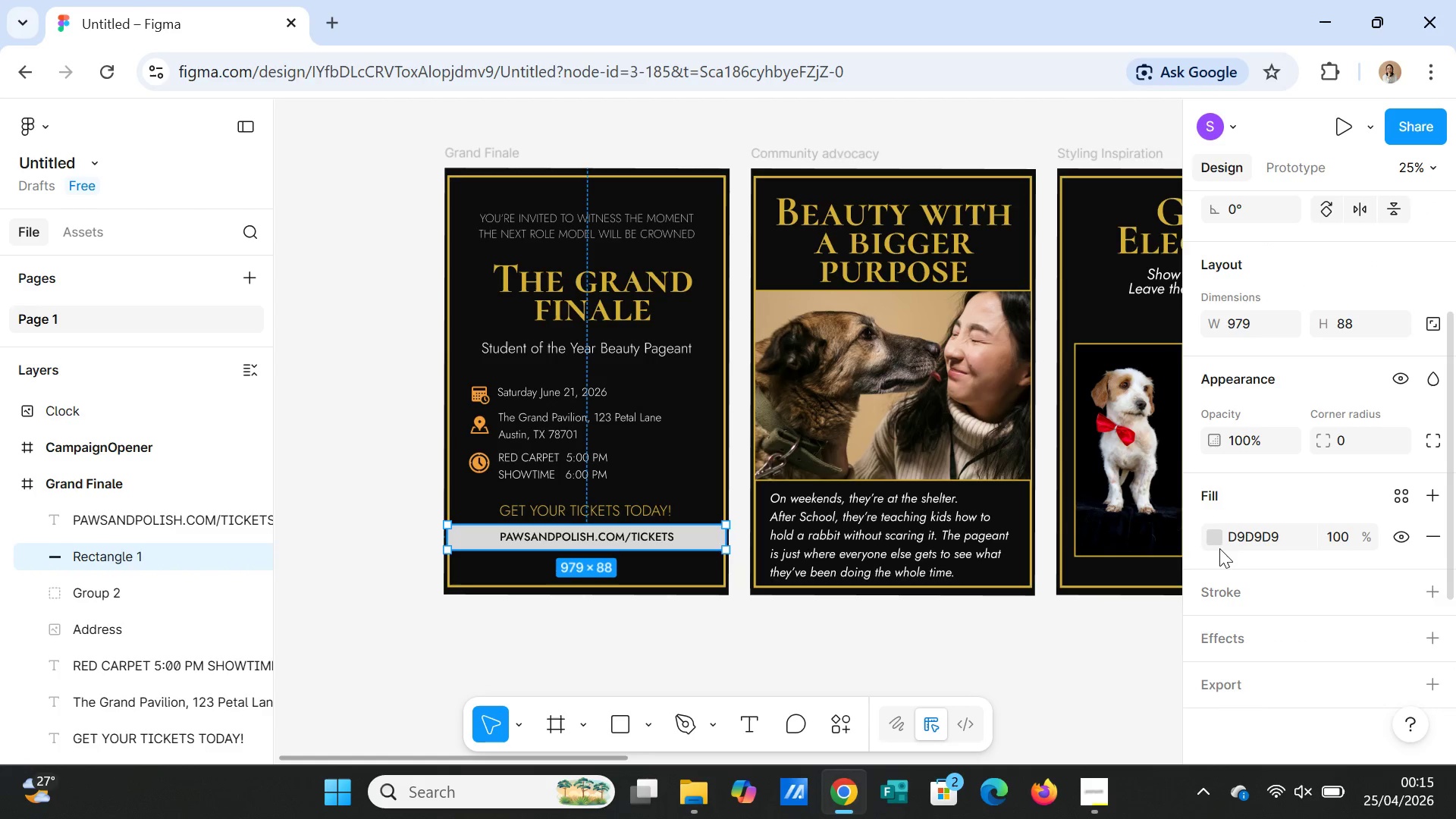 
left_click([1216, 537])
 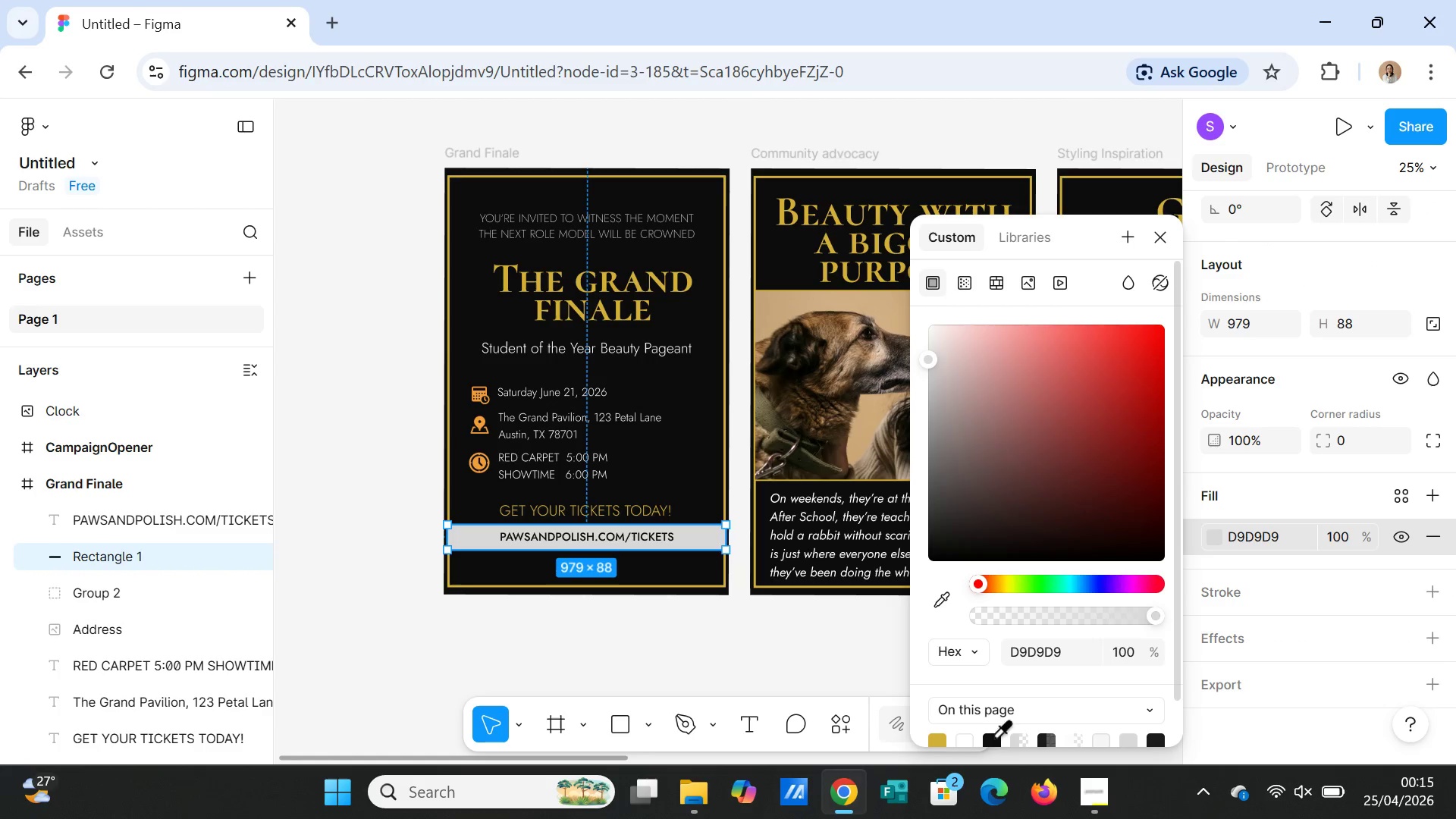 
left_click([992, 742])
 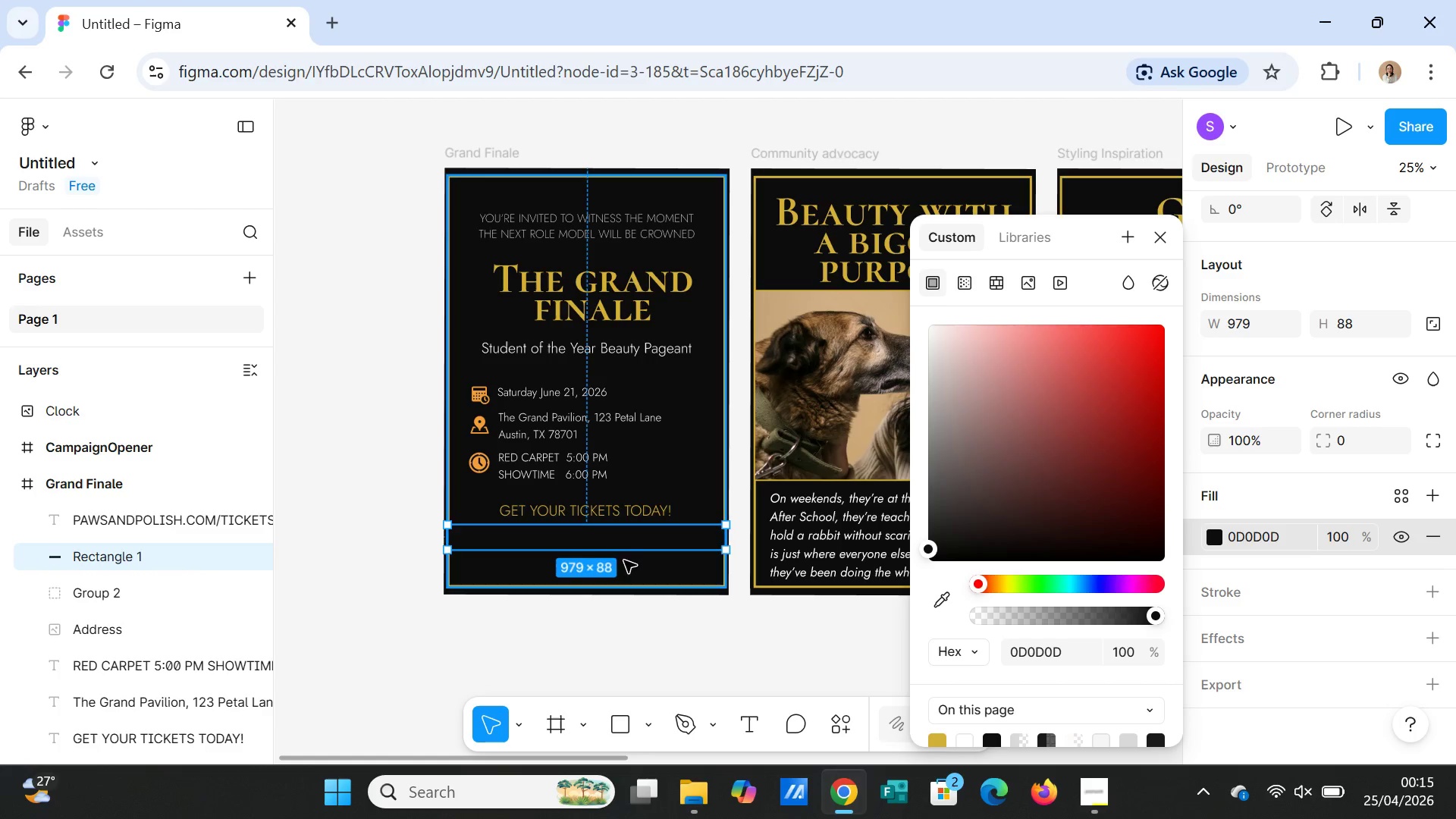 
left_click([605, 541])
 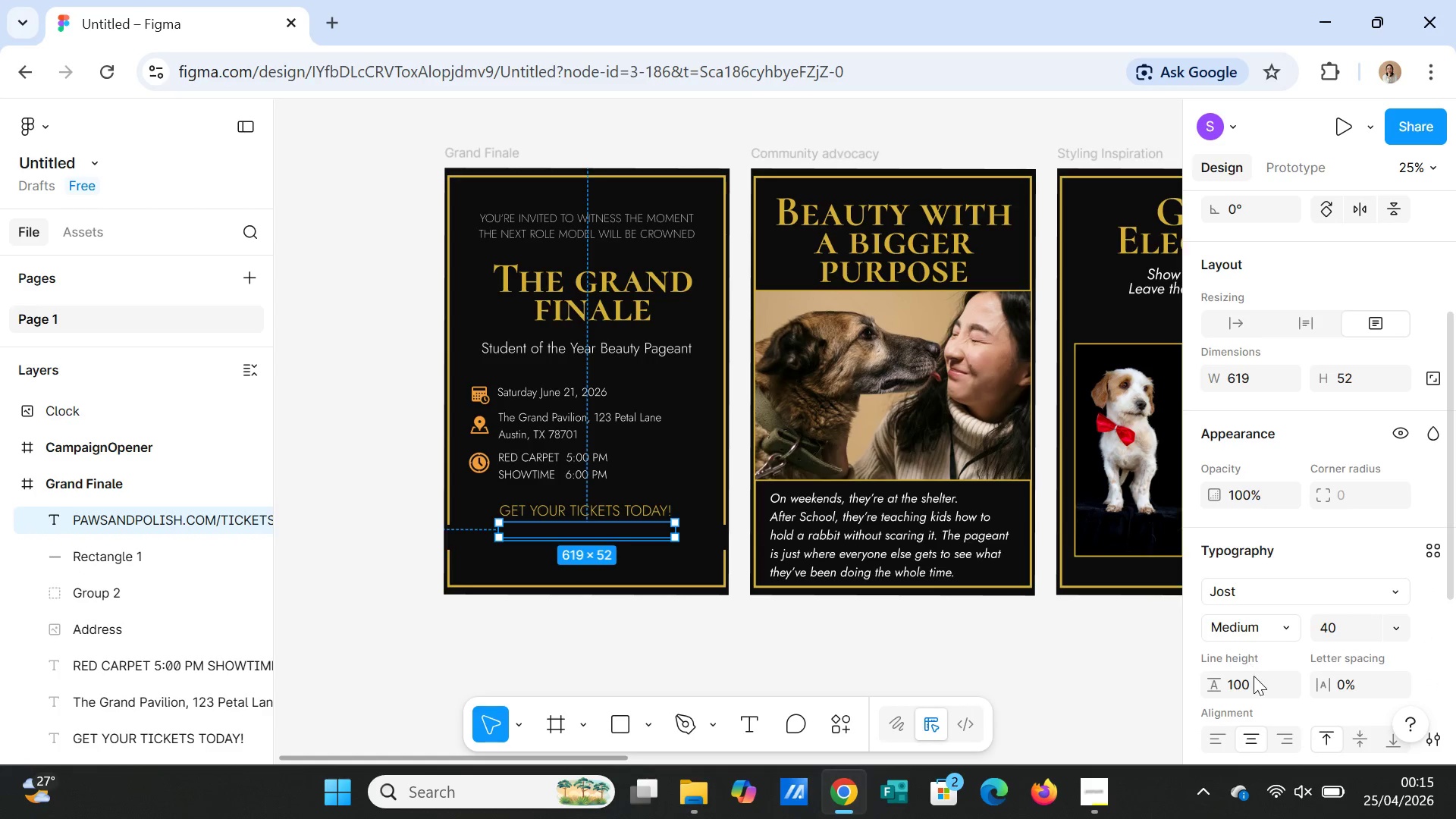 
scroll: coordinate [1395, 670], scroll_direction: down, amount: 3.0
 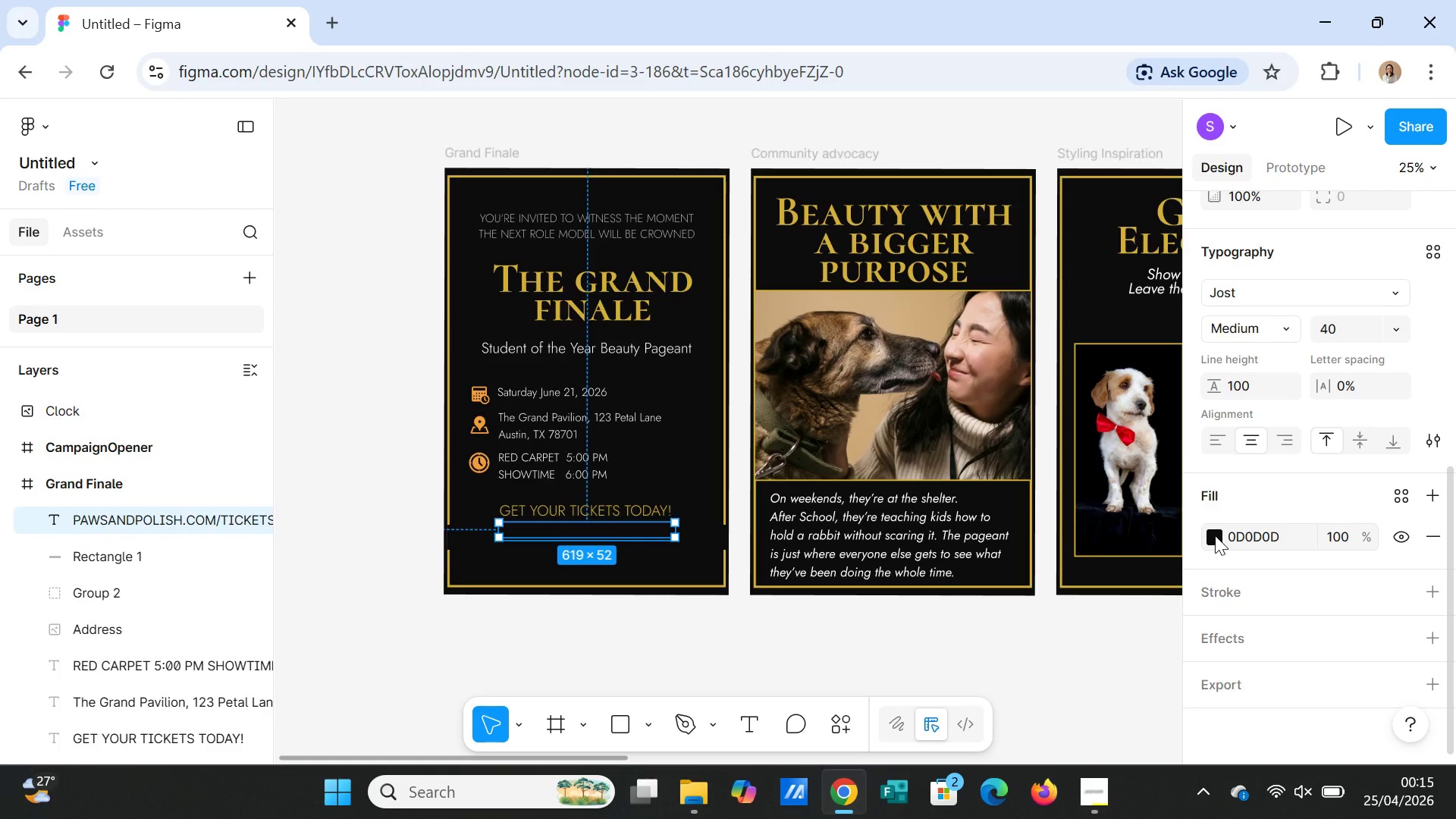 
left_click([1215, 535])
 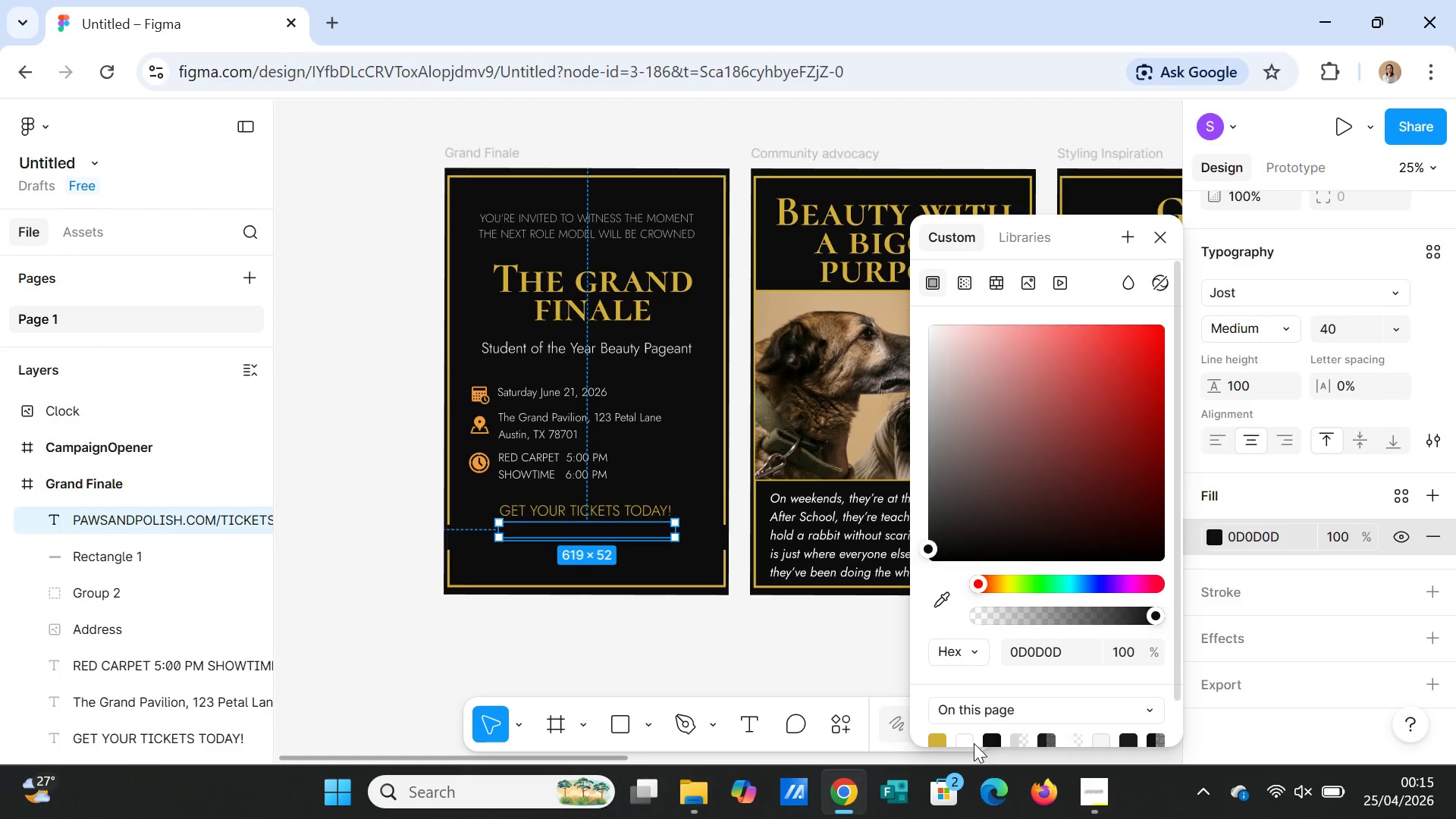 
left_click([965, 743])
 